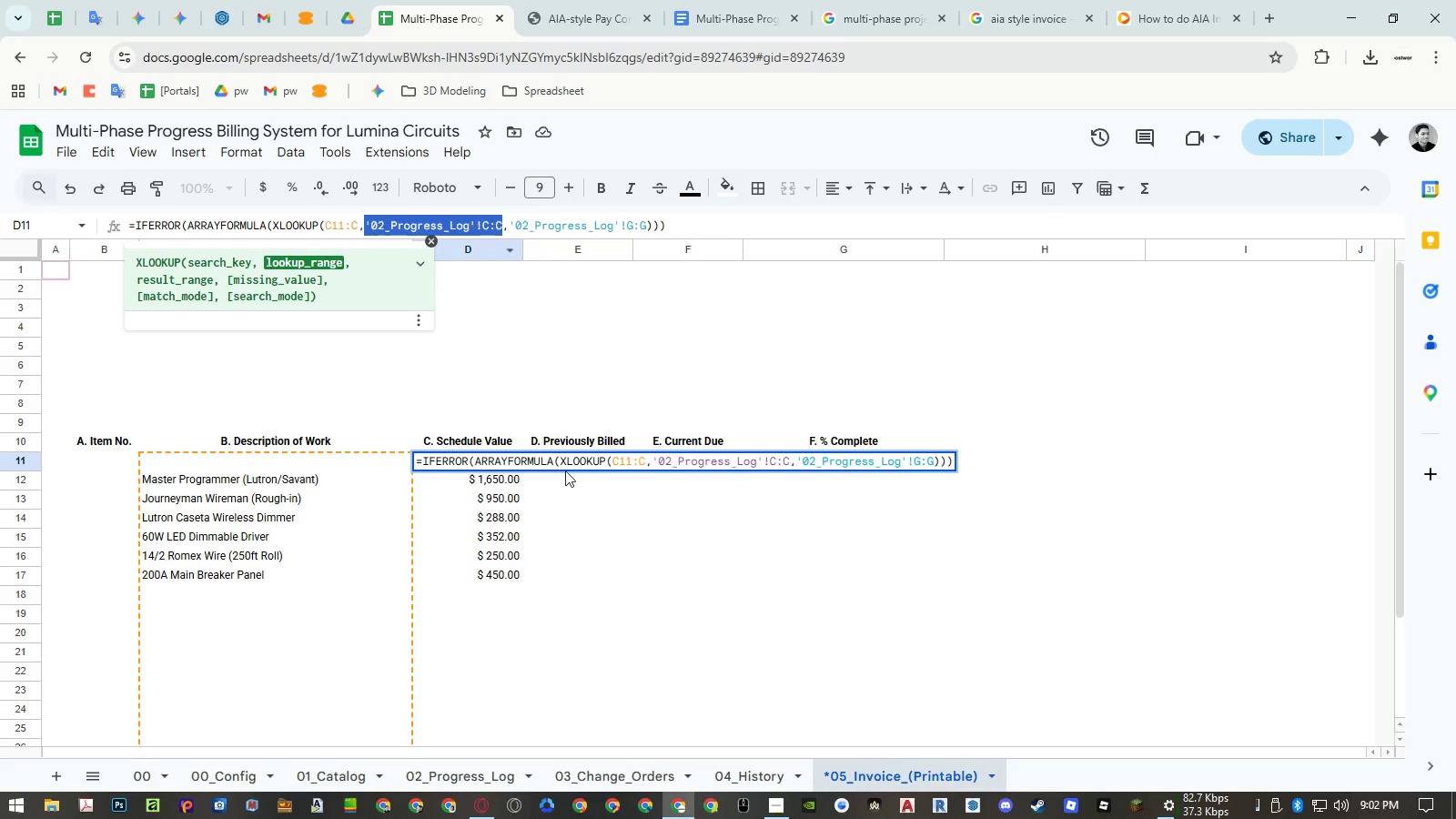 
key(Control+C)
 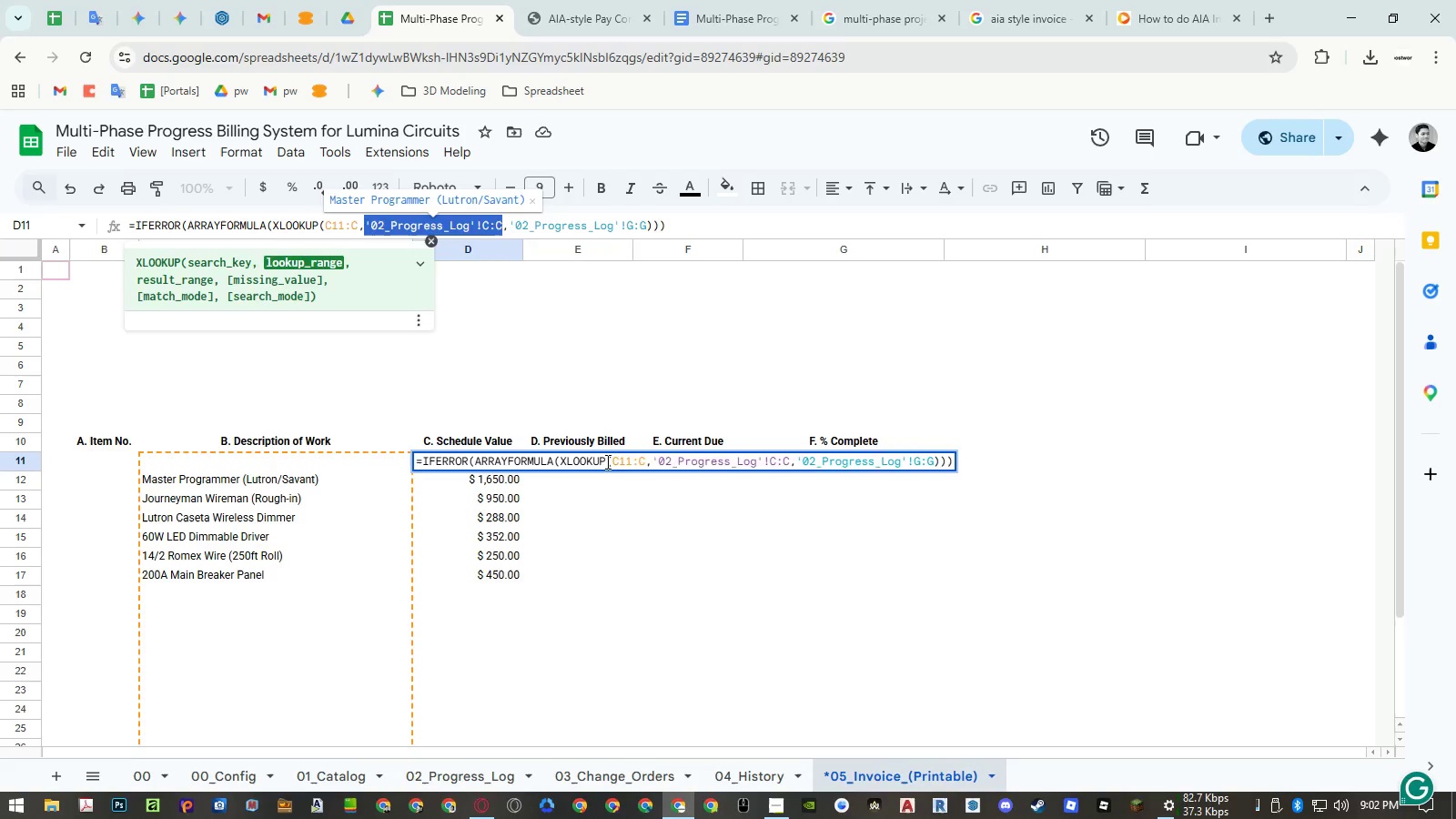 
key(Escape)
 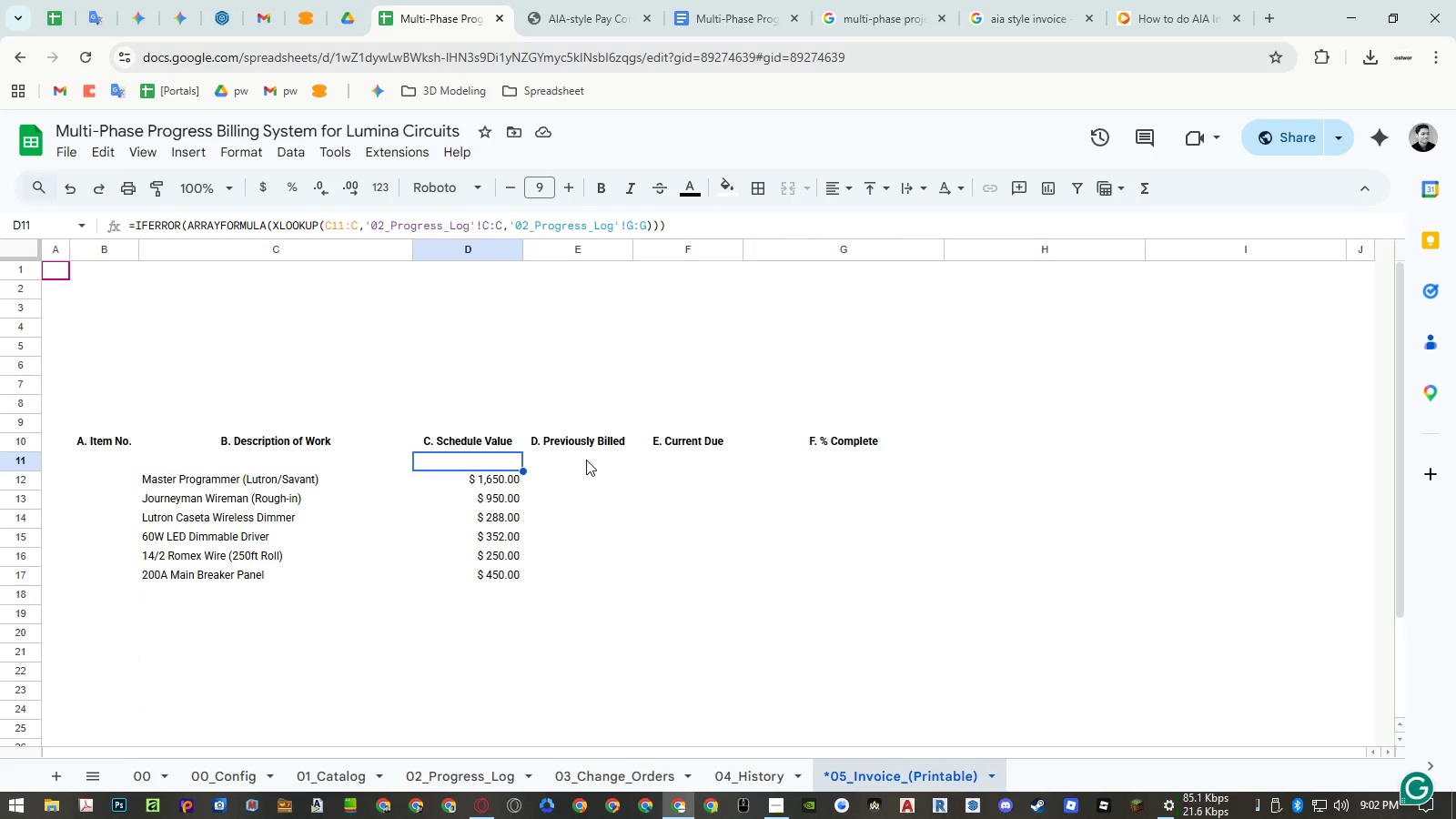 
double_click([586, 460])
 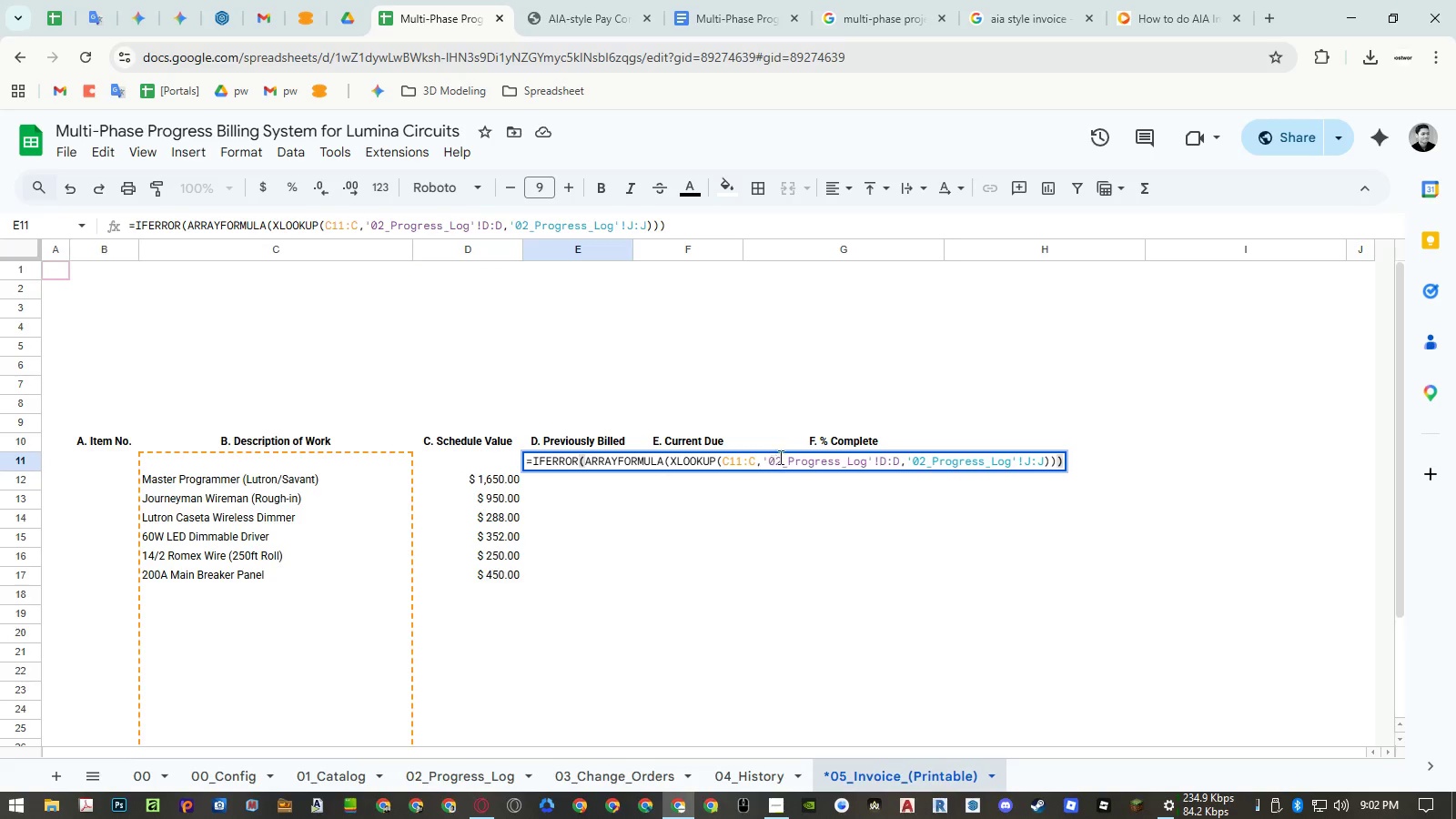 
double_click([782, 455])
 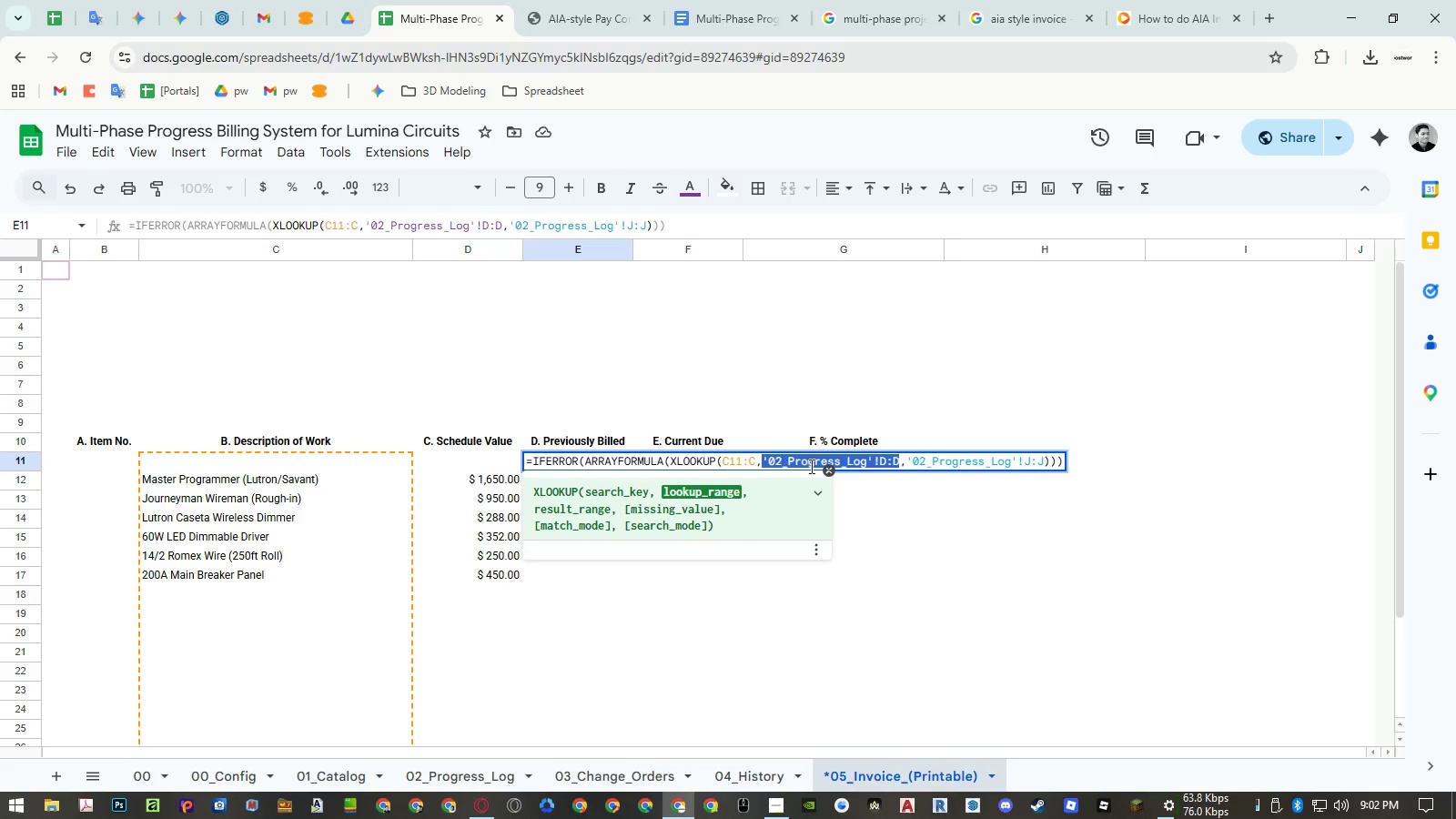 
key(Control+ControlLeft)
 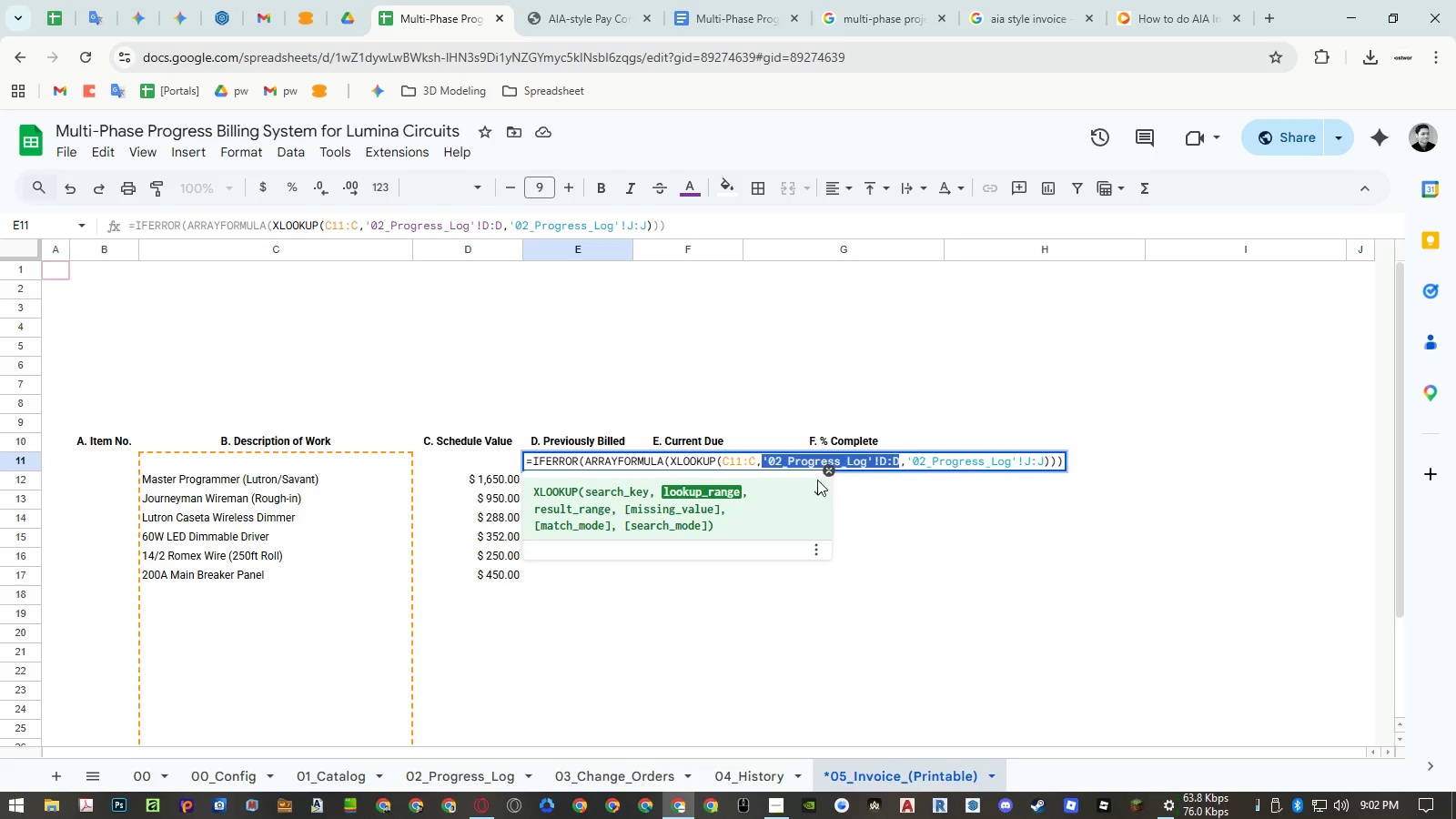 
key(Control+V)
 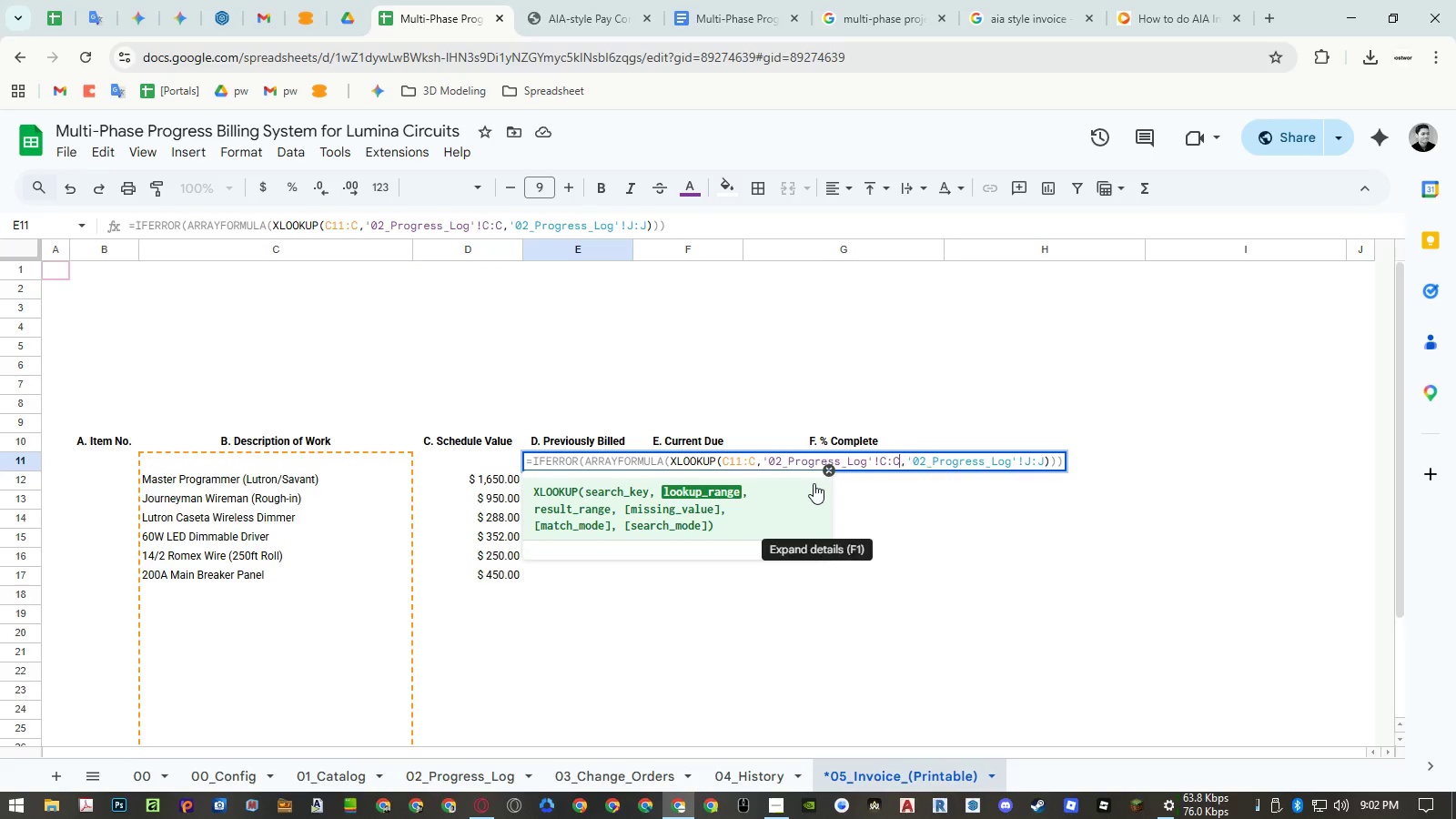 
key(Enter)
 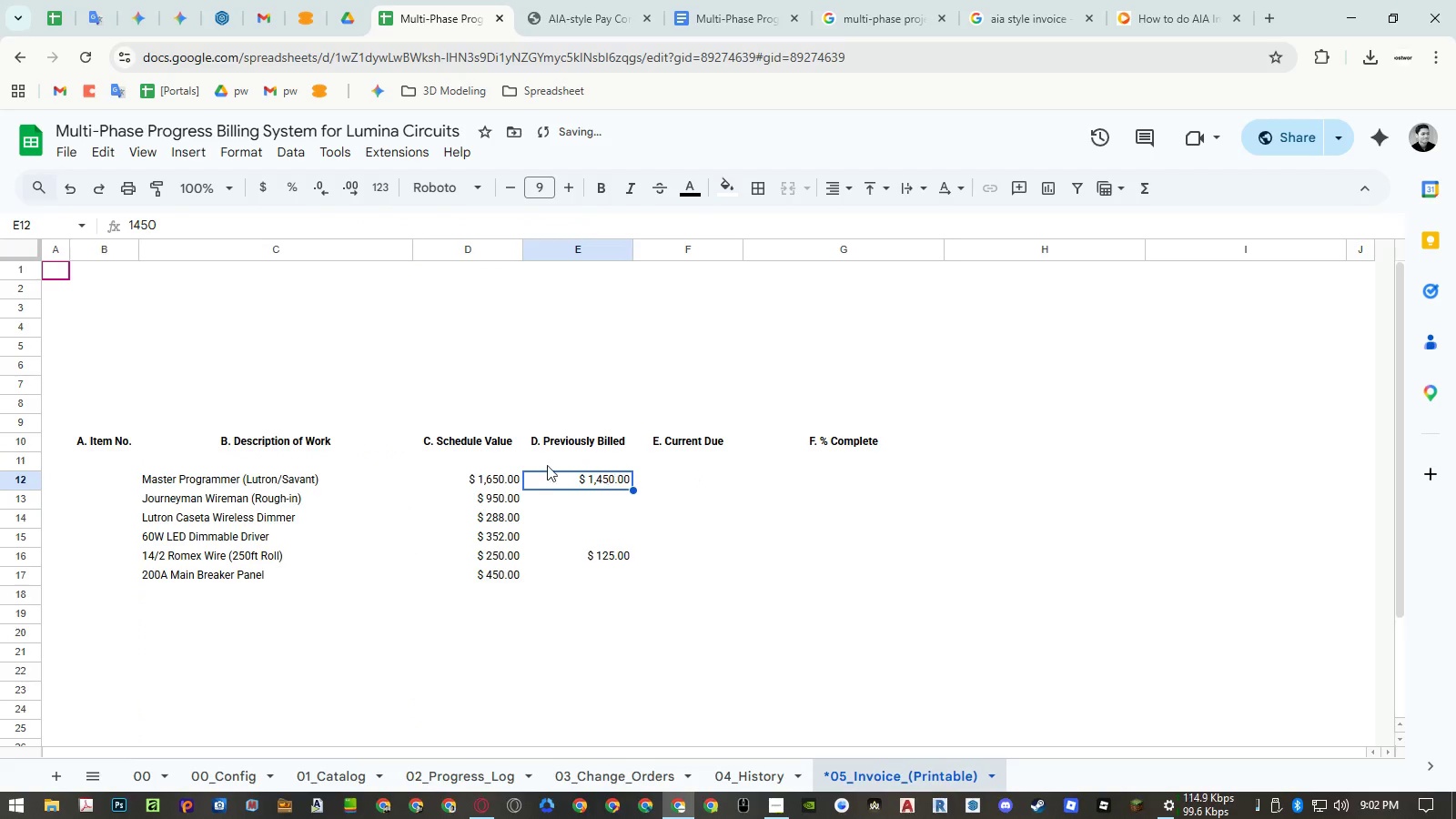 
left_click([500, 458])
 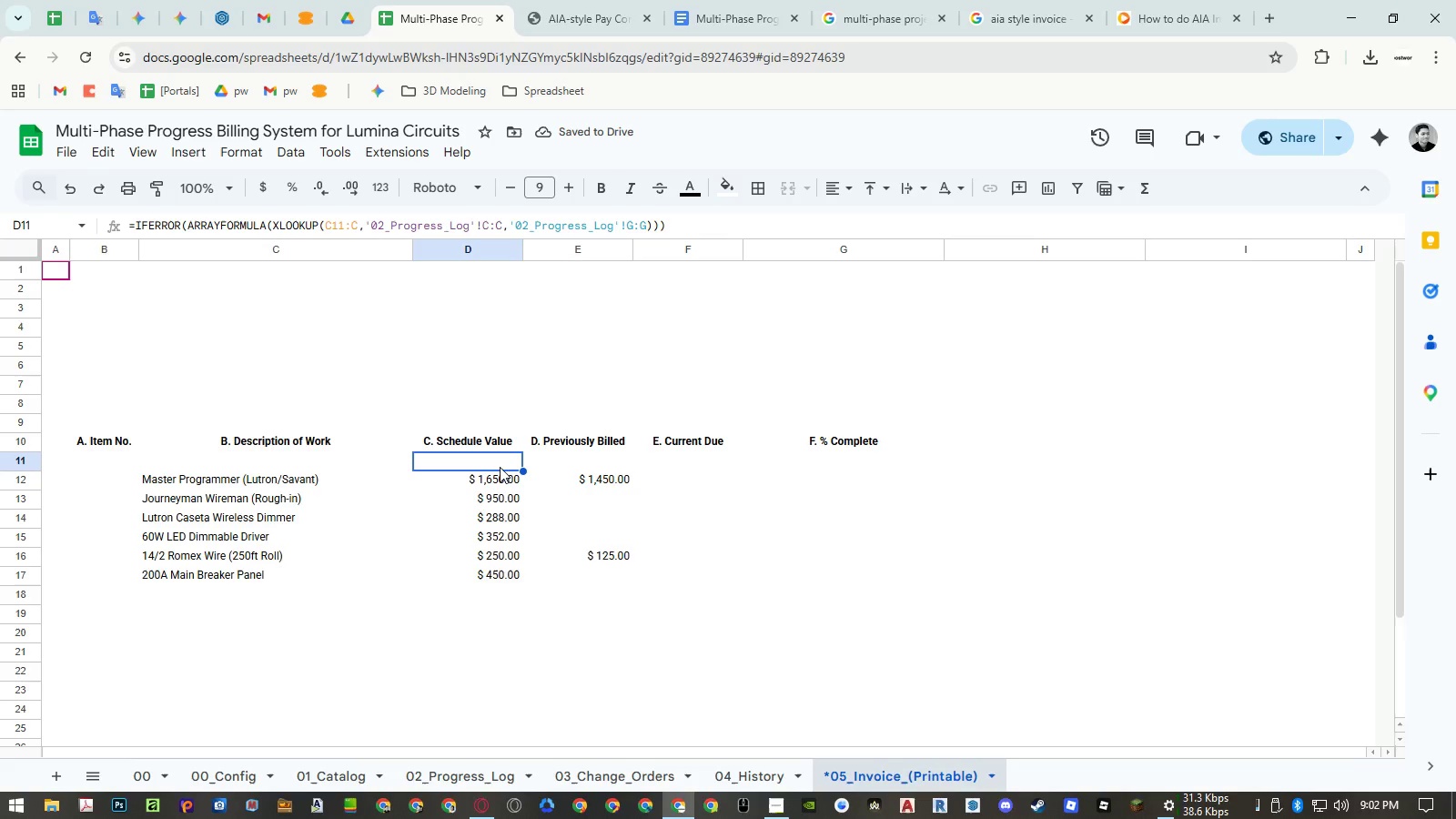 
double_click([500, 467])
 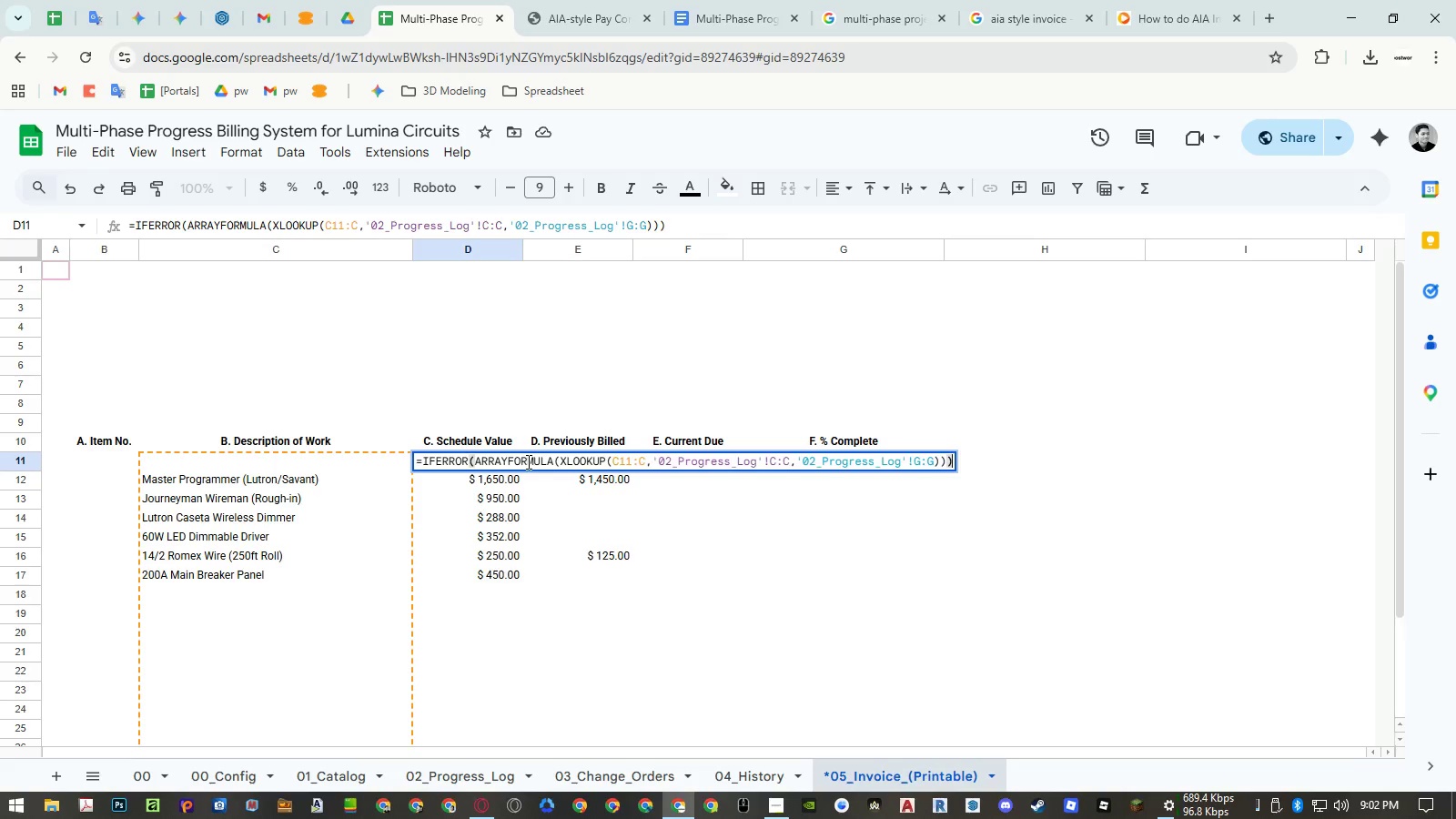 
key(Escape)
 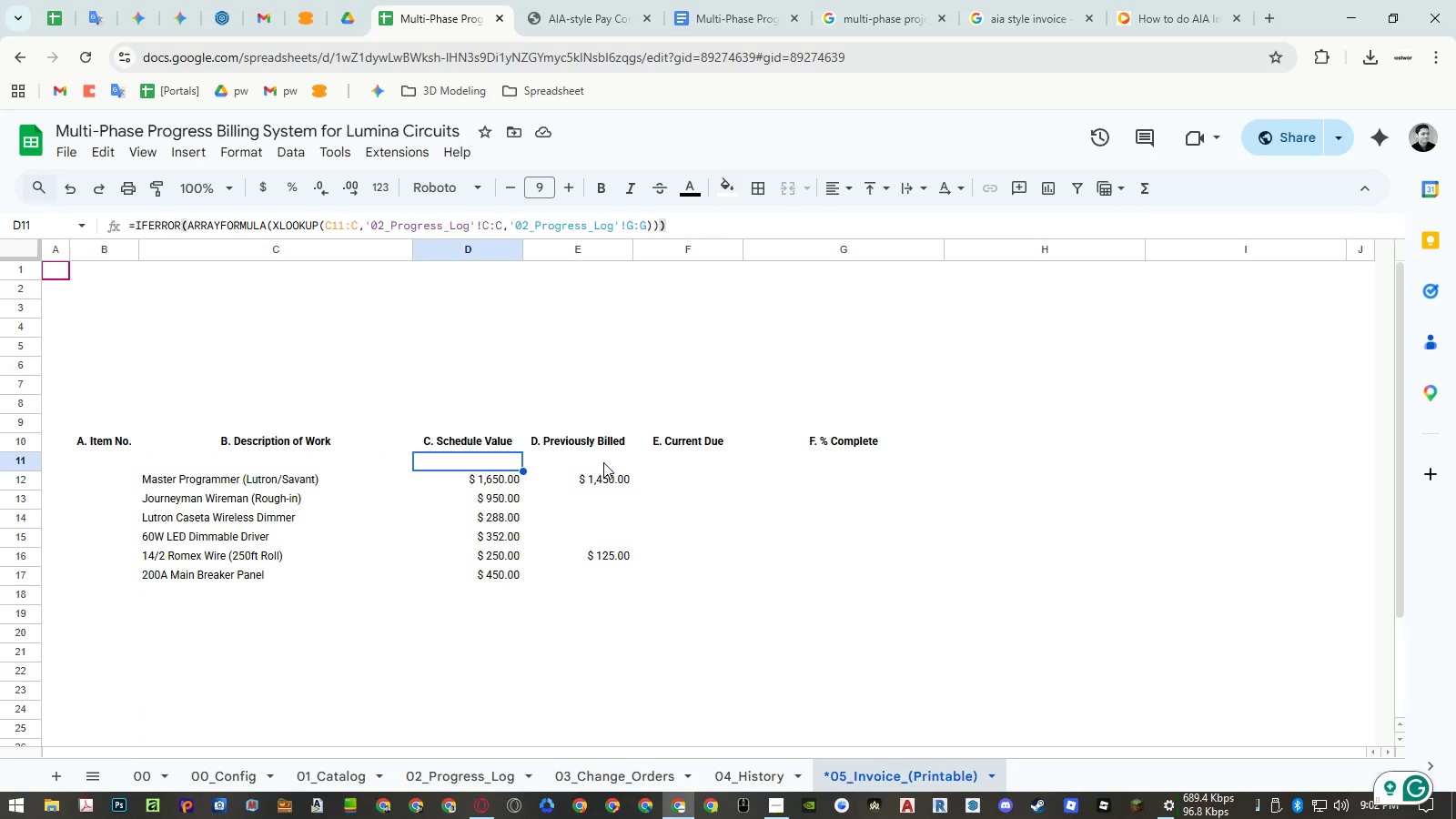 
left_click([603, 462])
 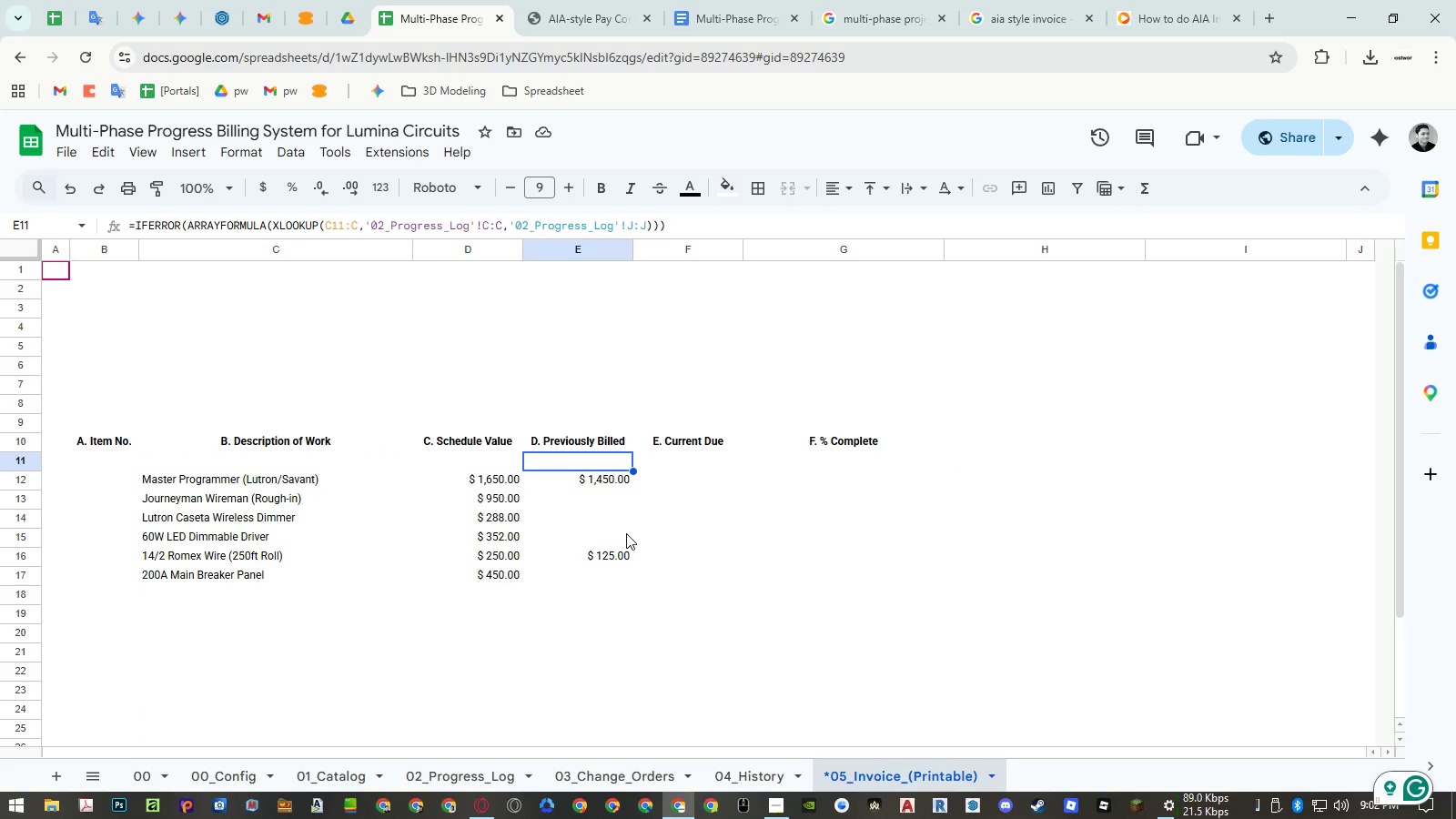 
double_click([620, 461])
 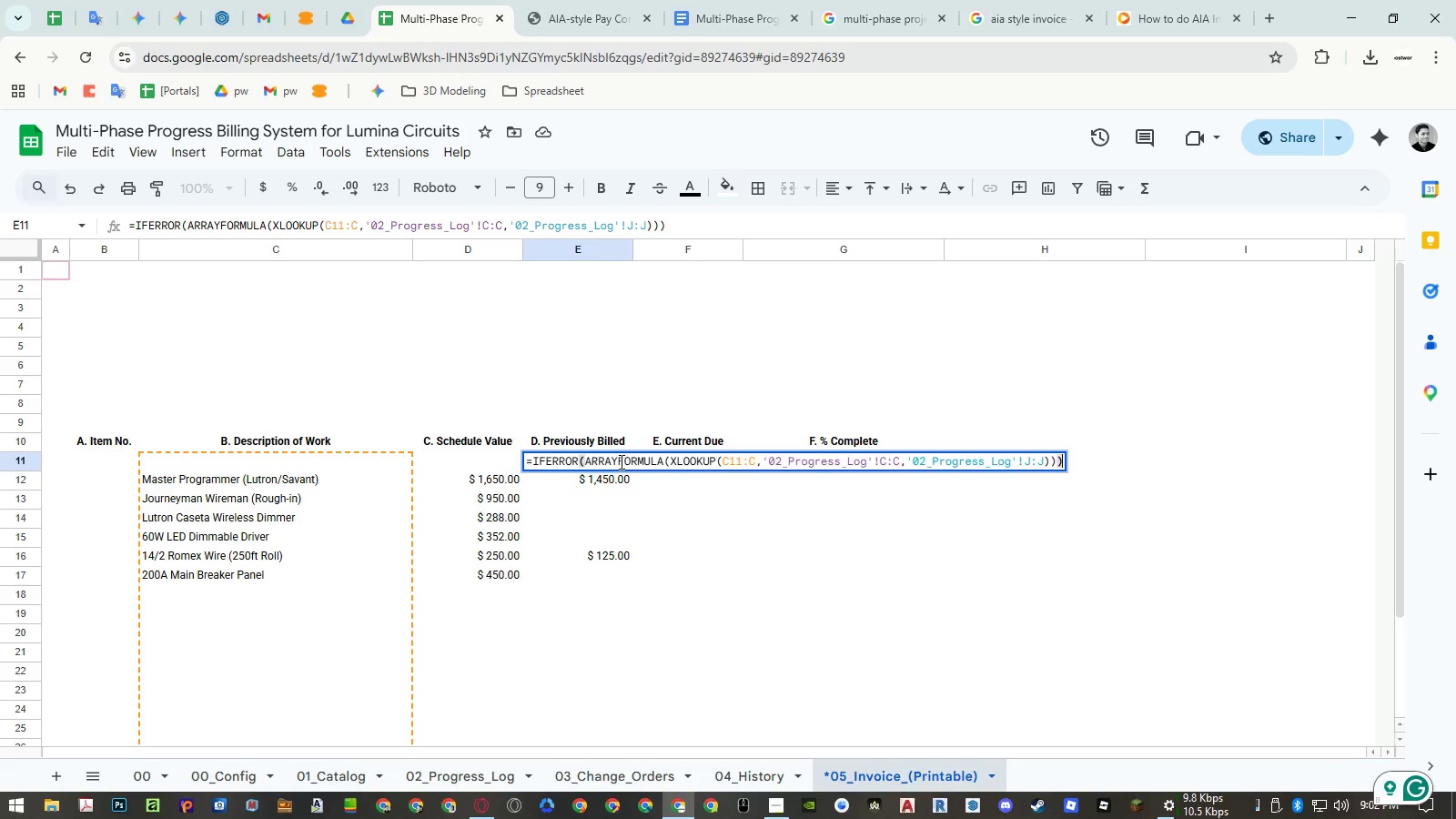 
triple_click([620, 461])
 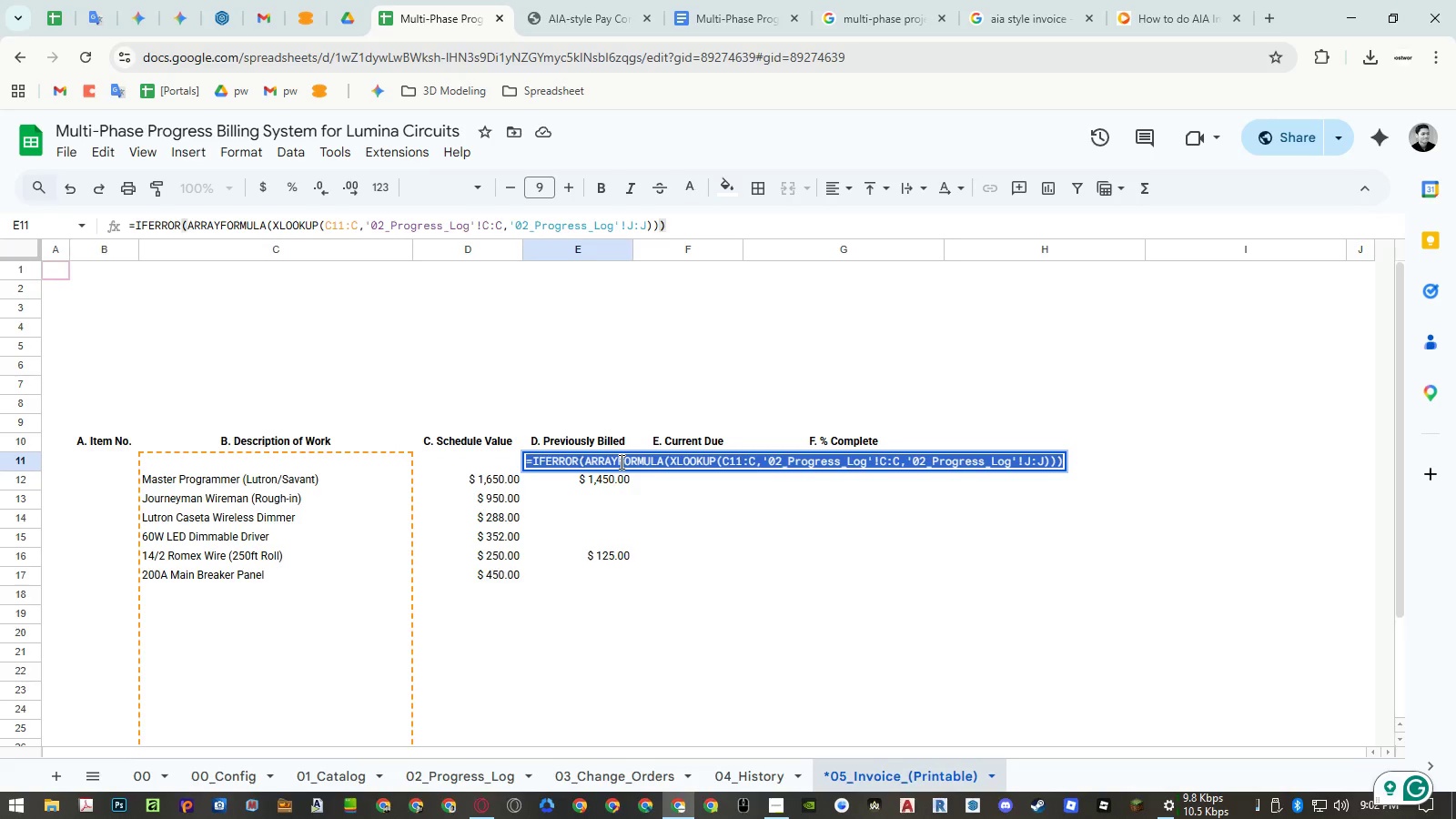 
triple_click([620, 461])
 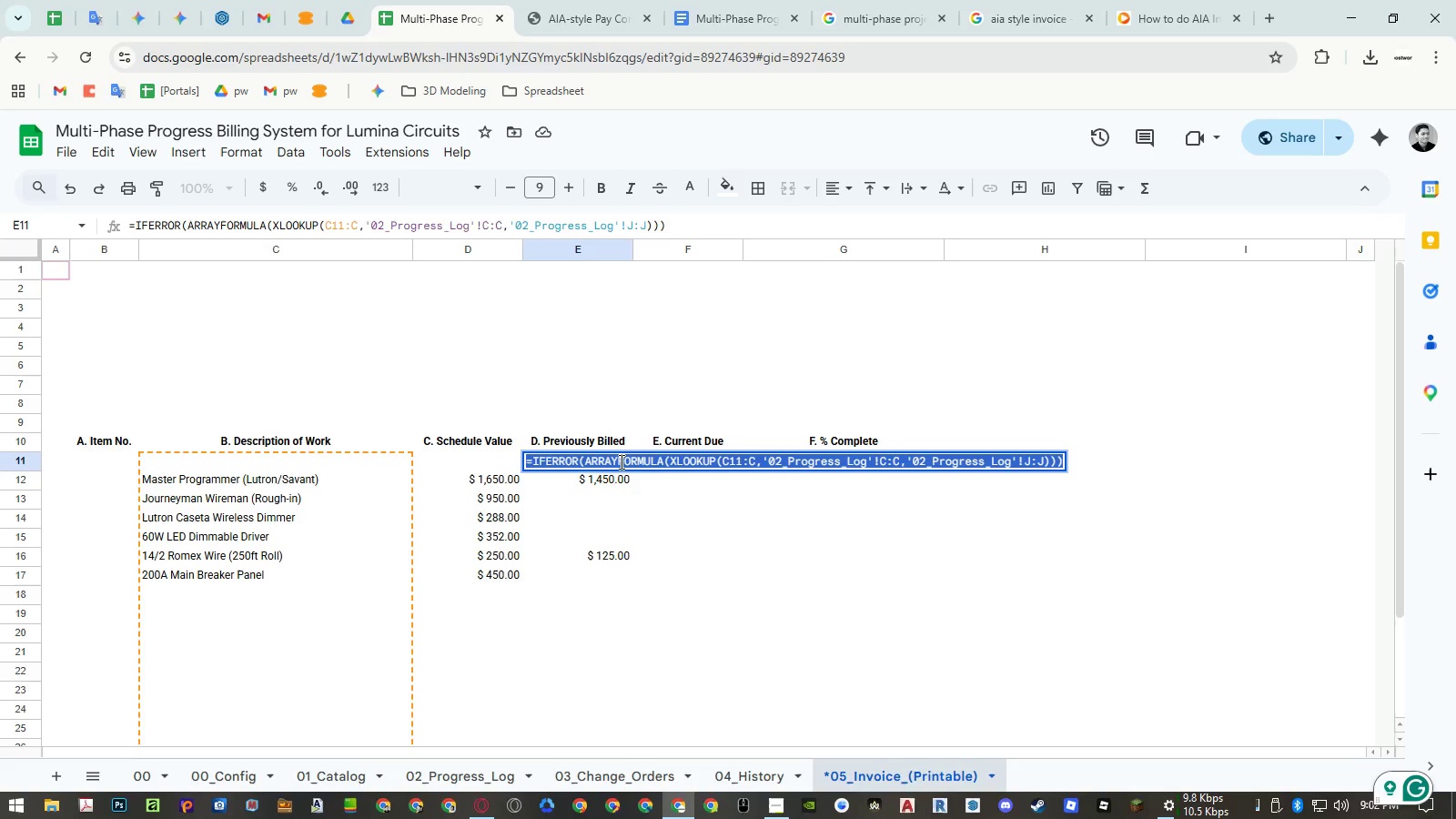 
triple_click([620, 461])
 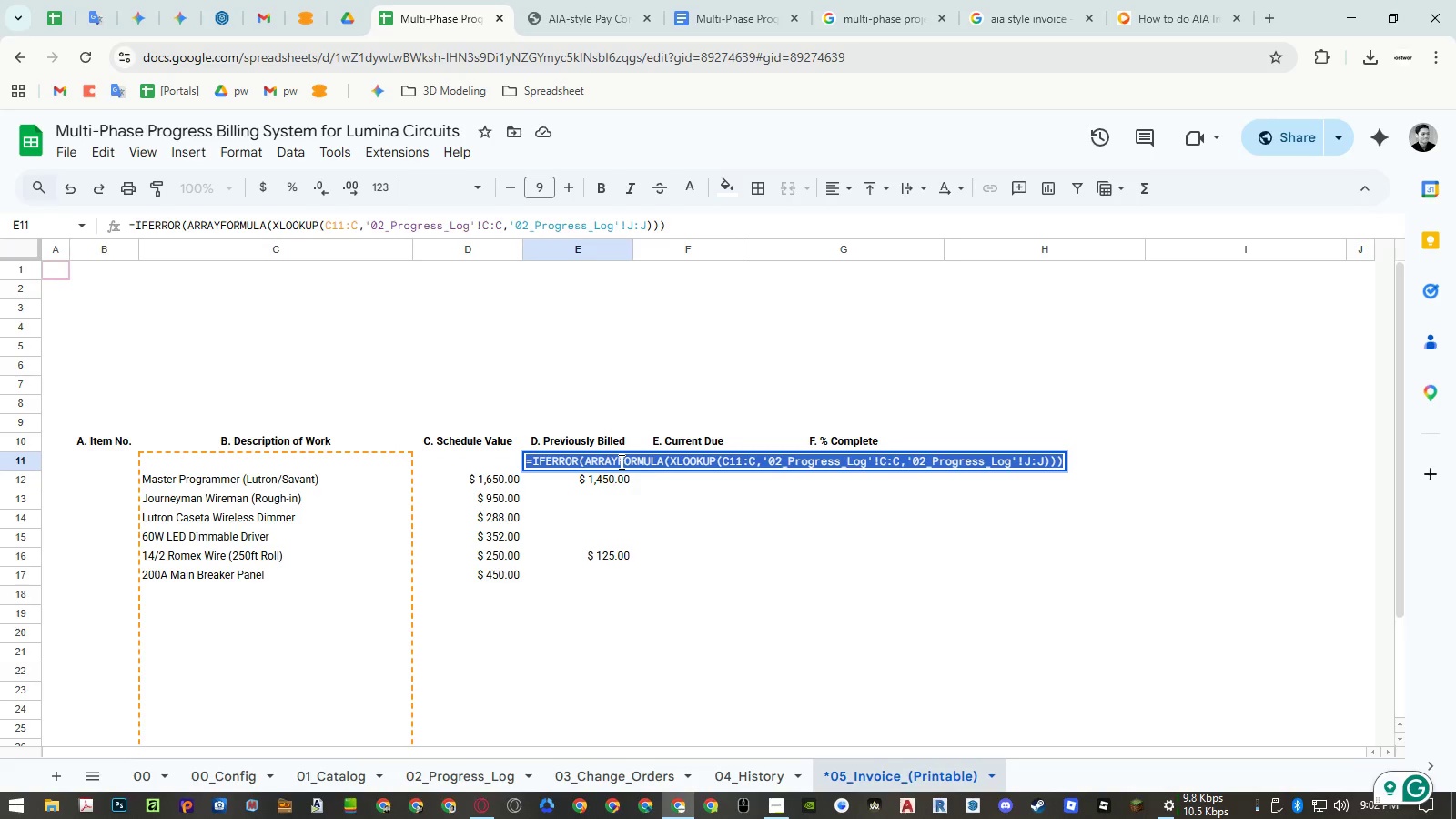 
key(Control+ControlLeft)
 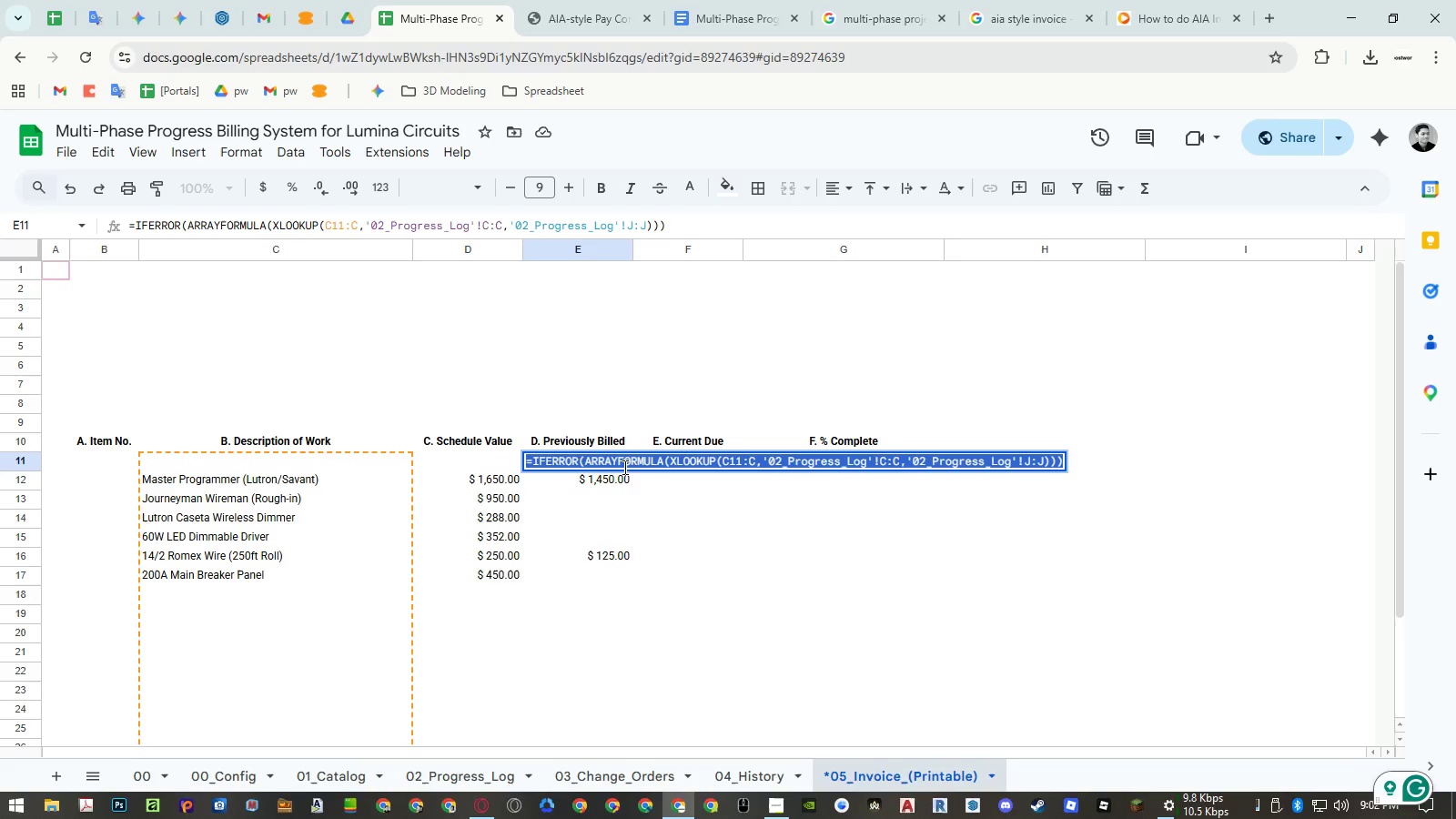 
key(Control+C)
 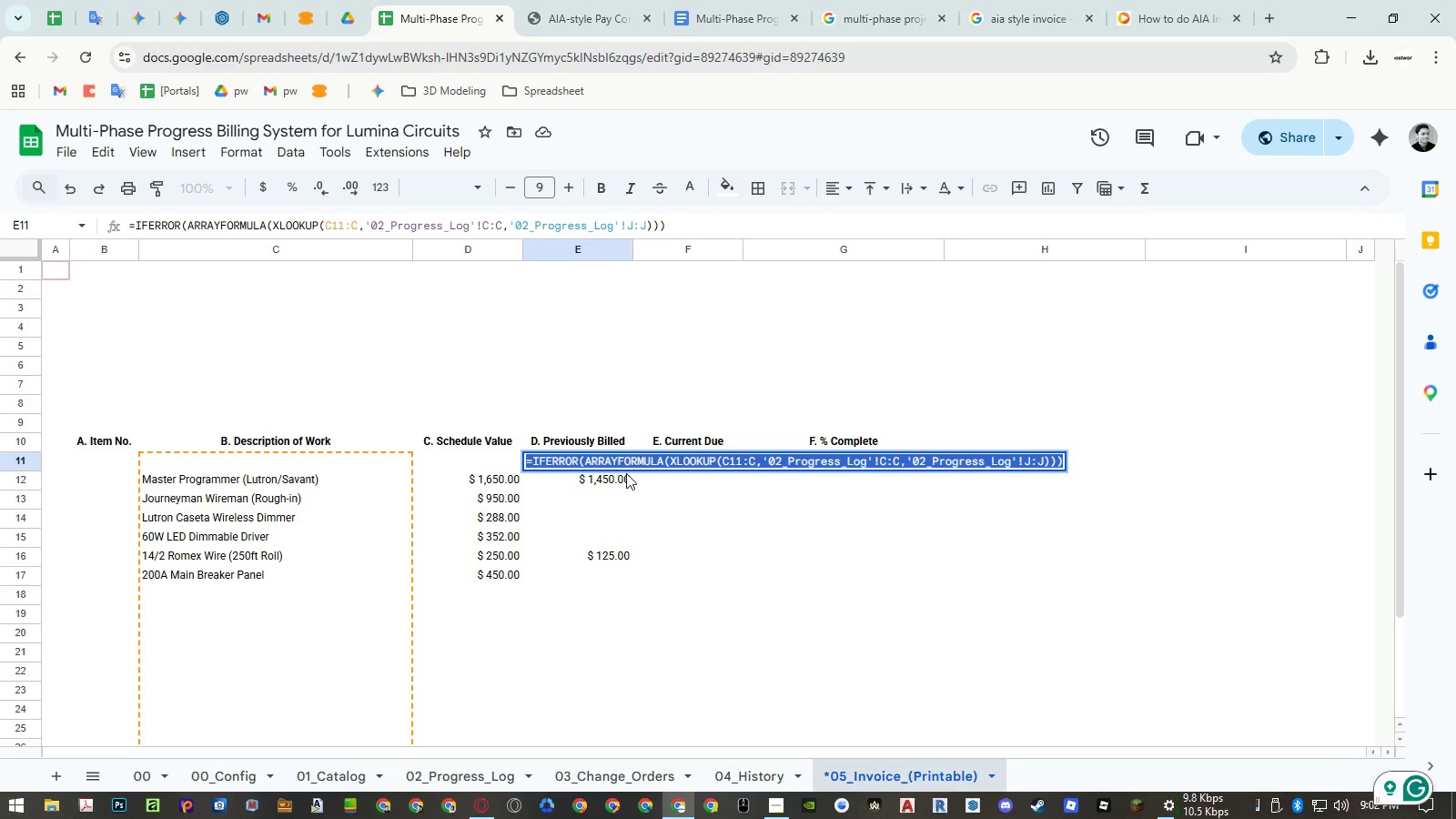 
key(Escape)
 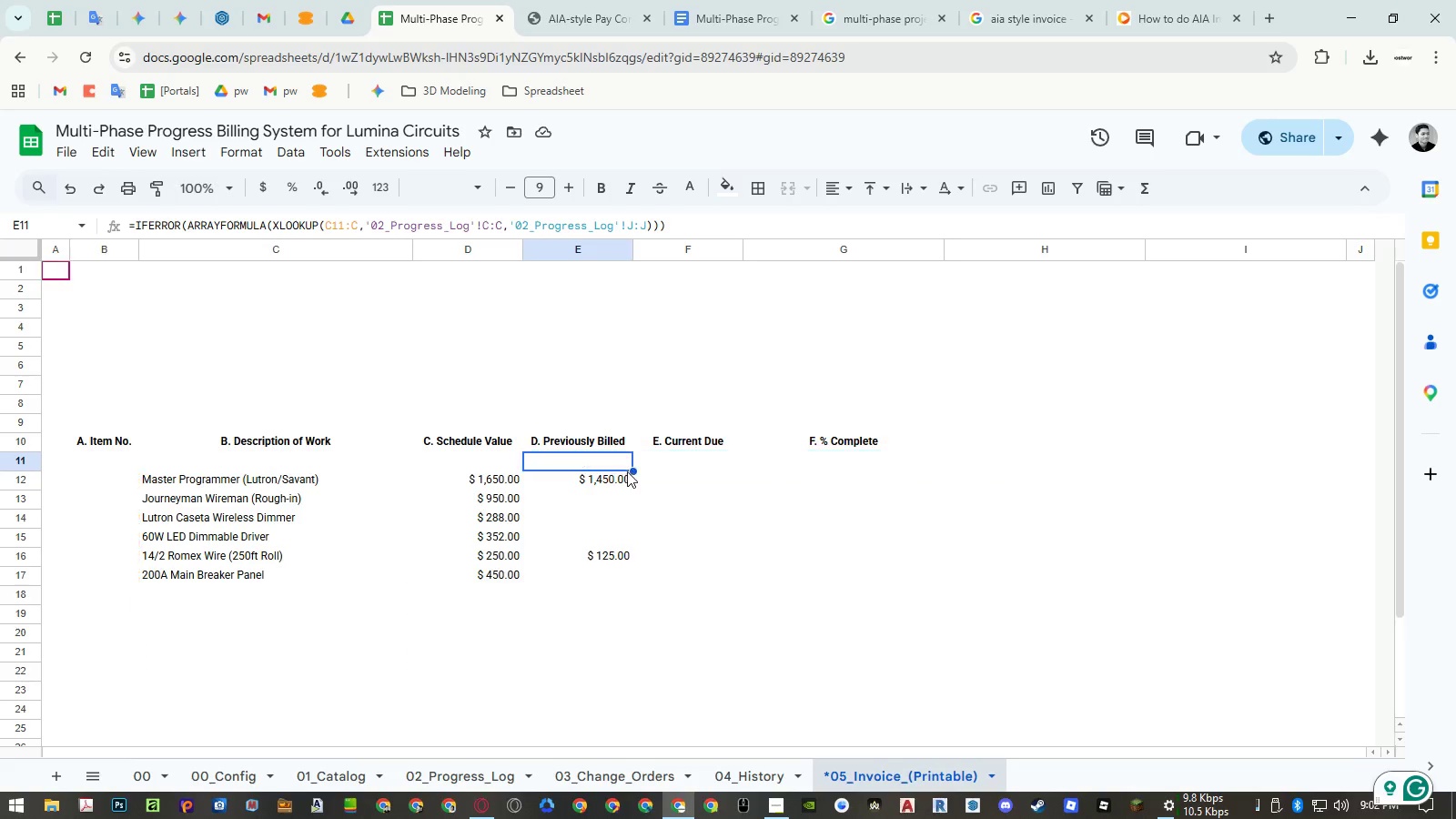 
key(Escape)
 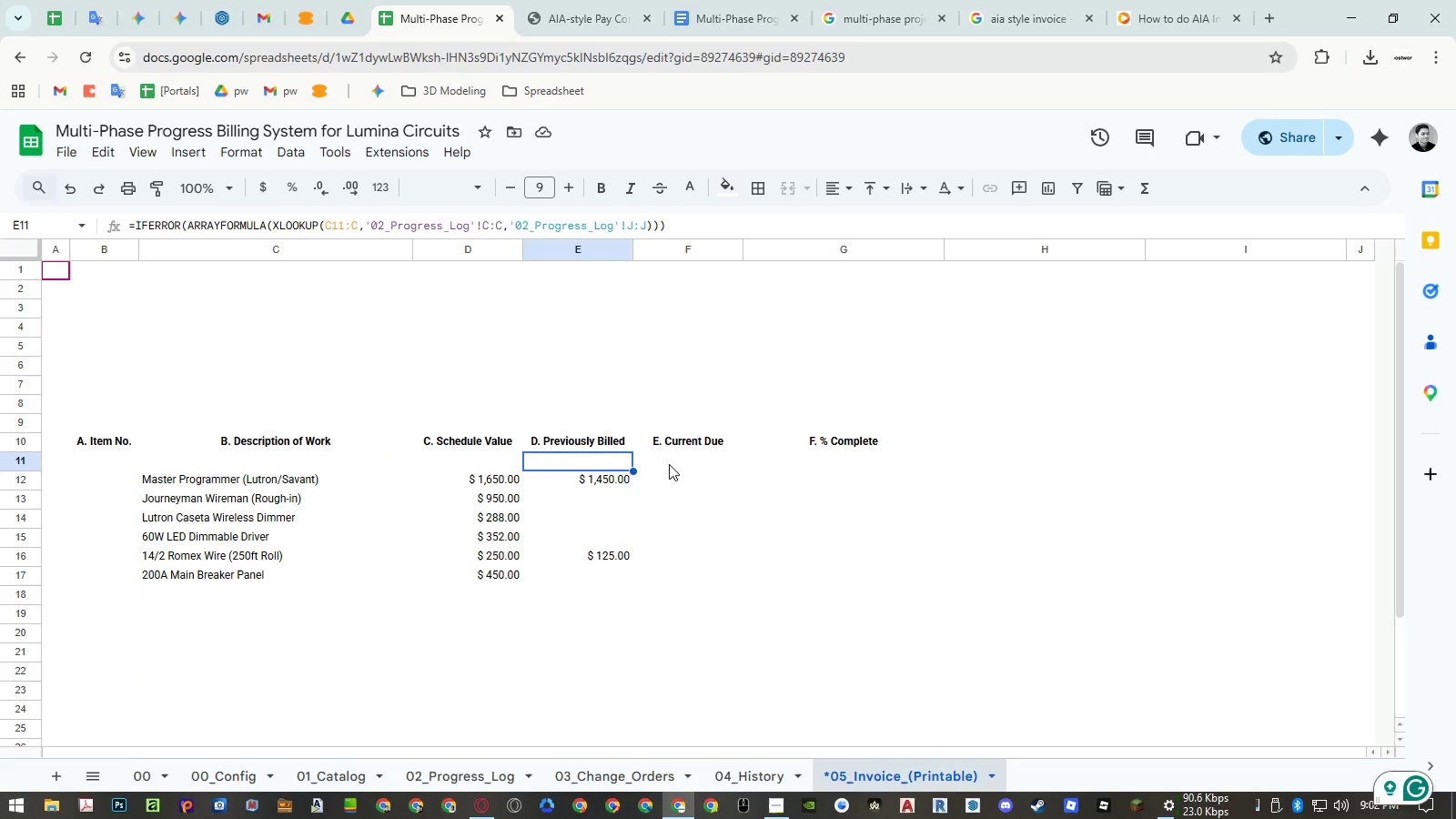 
double_click([669, 464])
 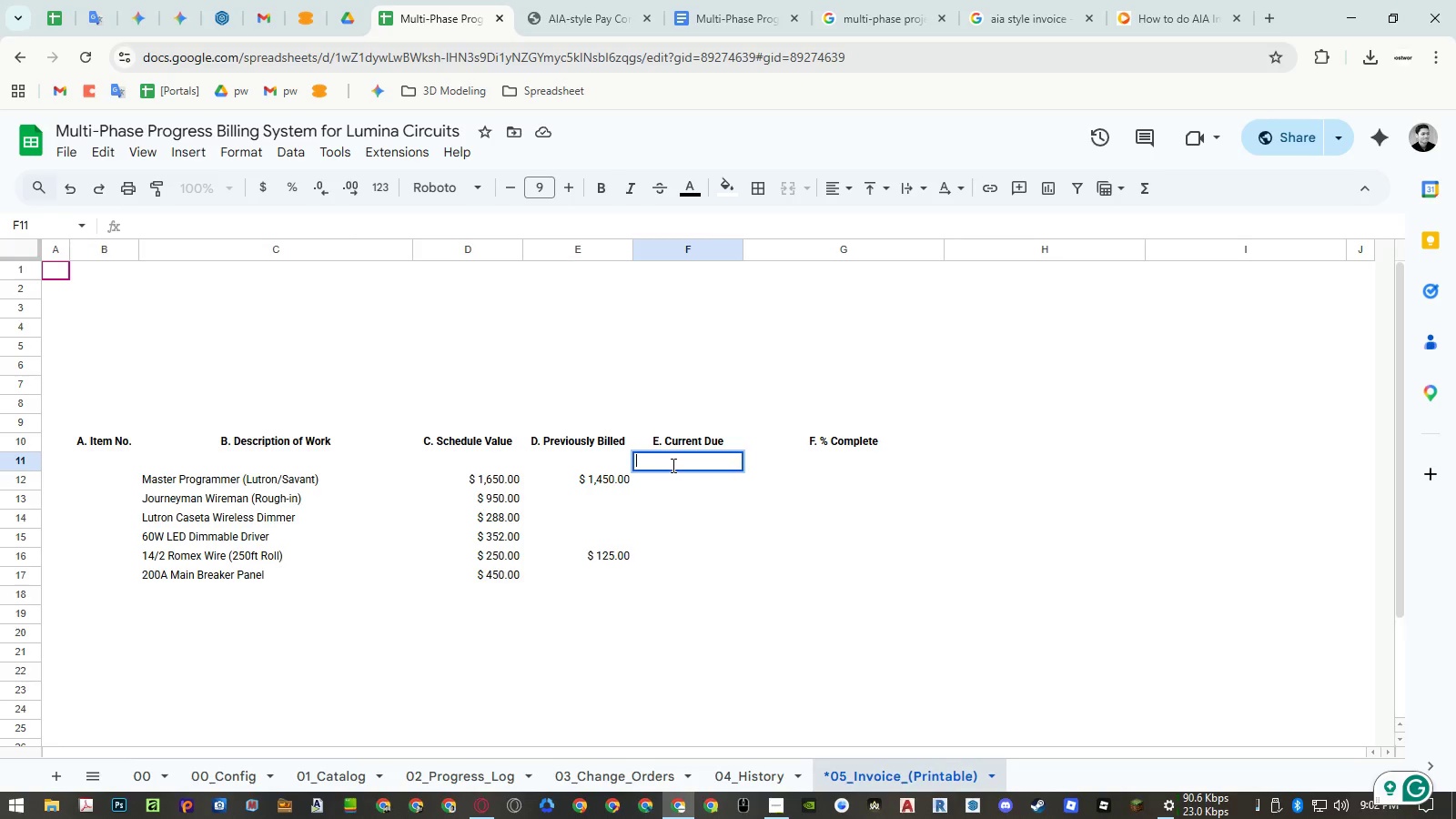 
key(Control+ControlLeft)
 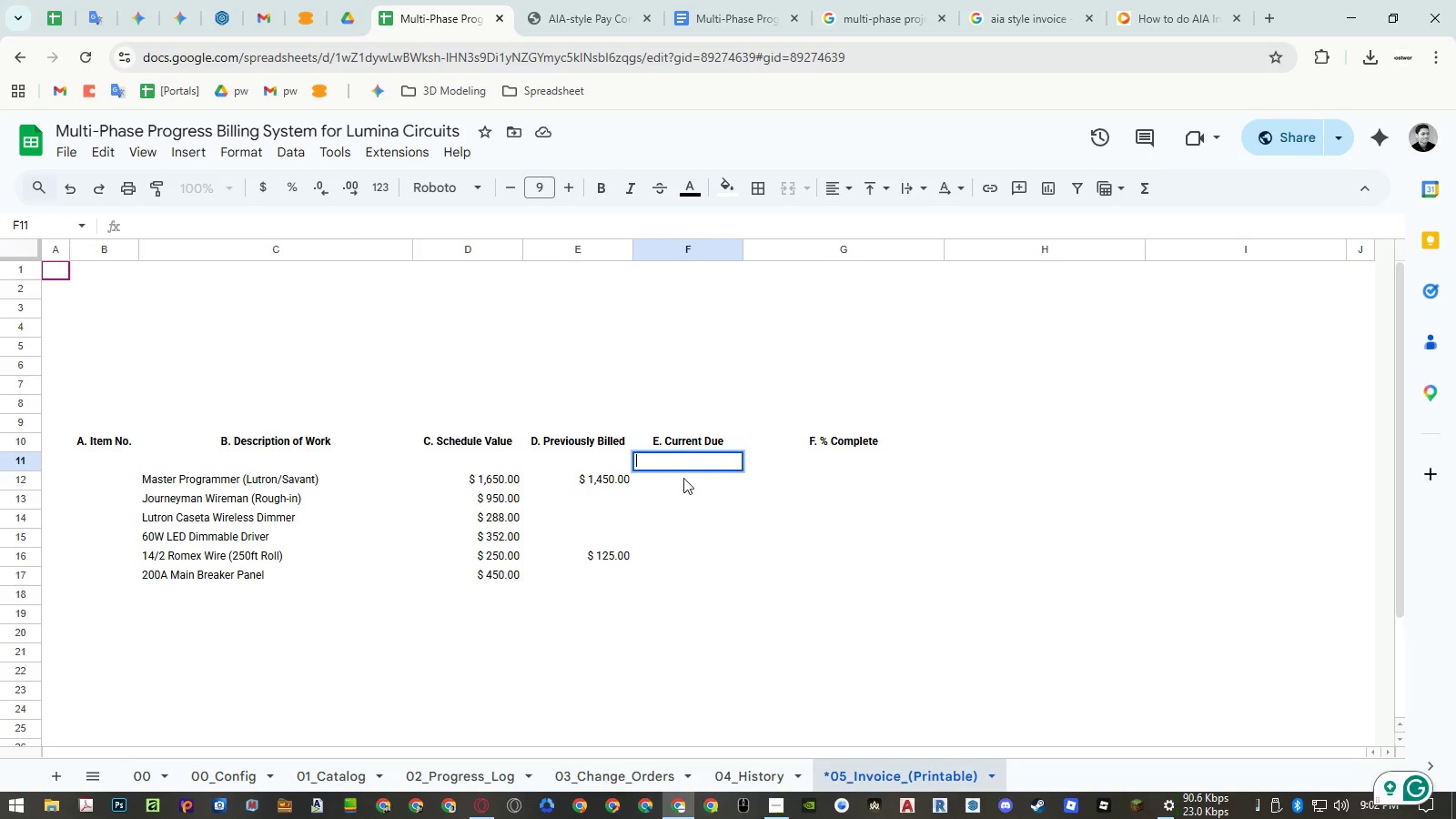 
key(Control+V)
 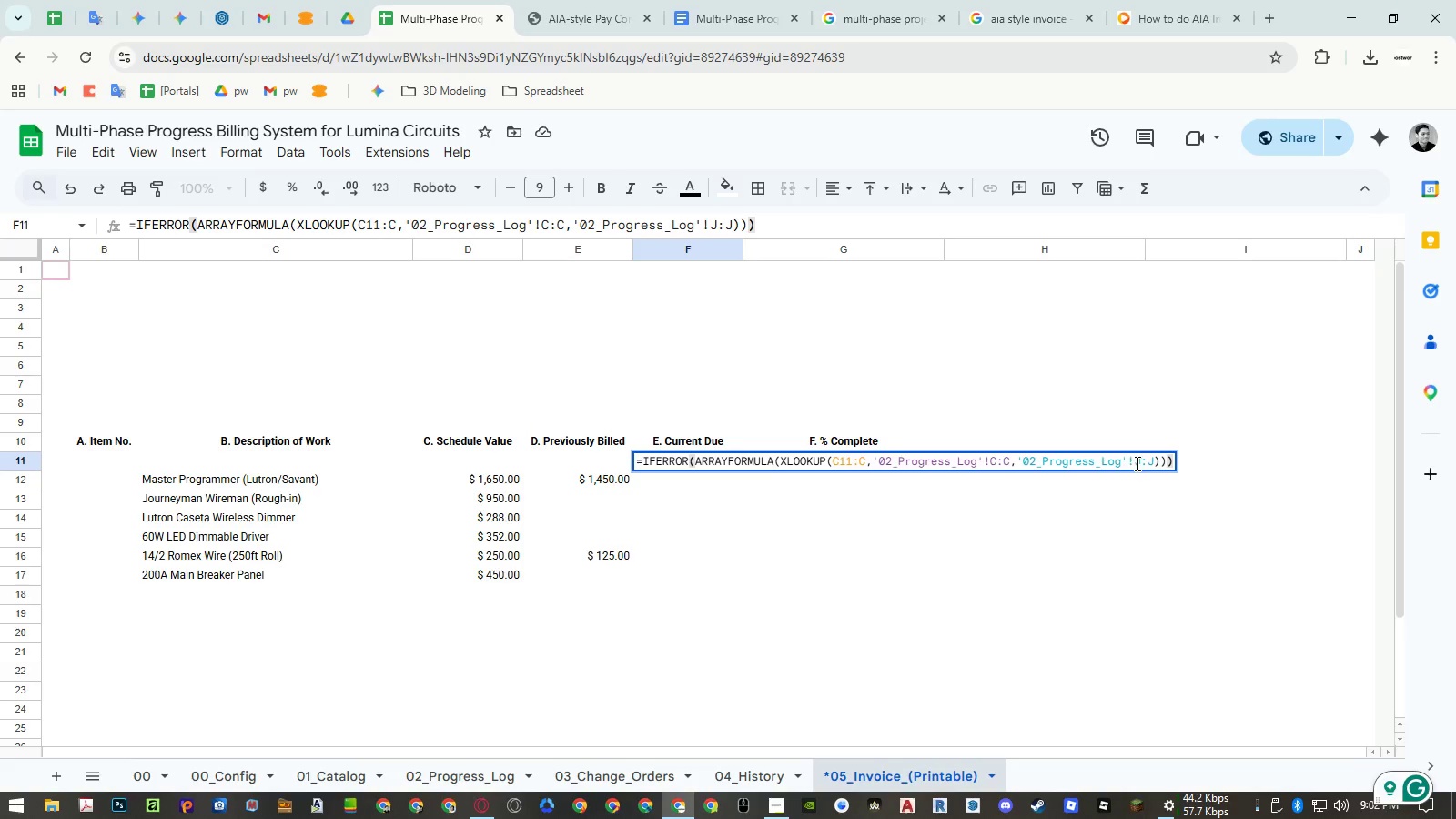 
left_click_drag(start_coordinate=[1137, 463], to_coordinate=[1152, 463])
 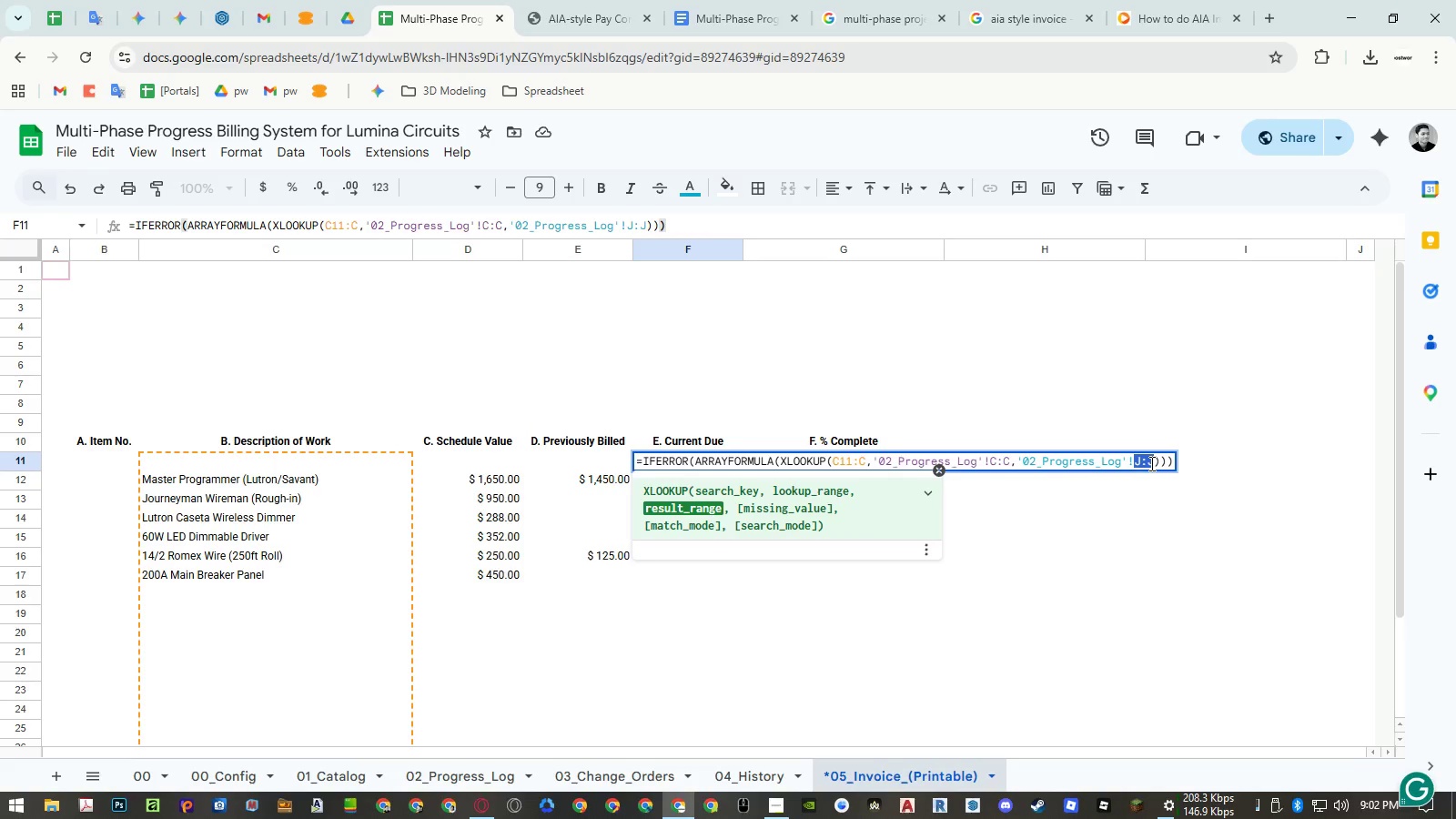 
key(Shift+K)
 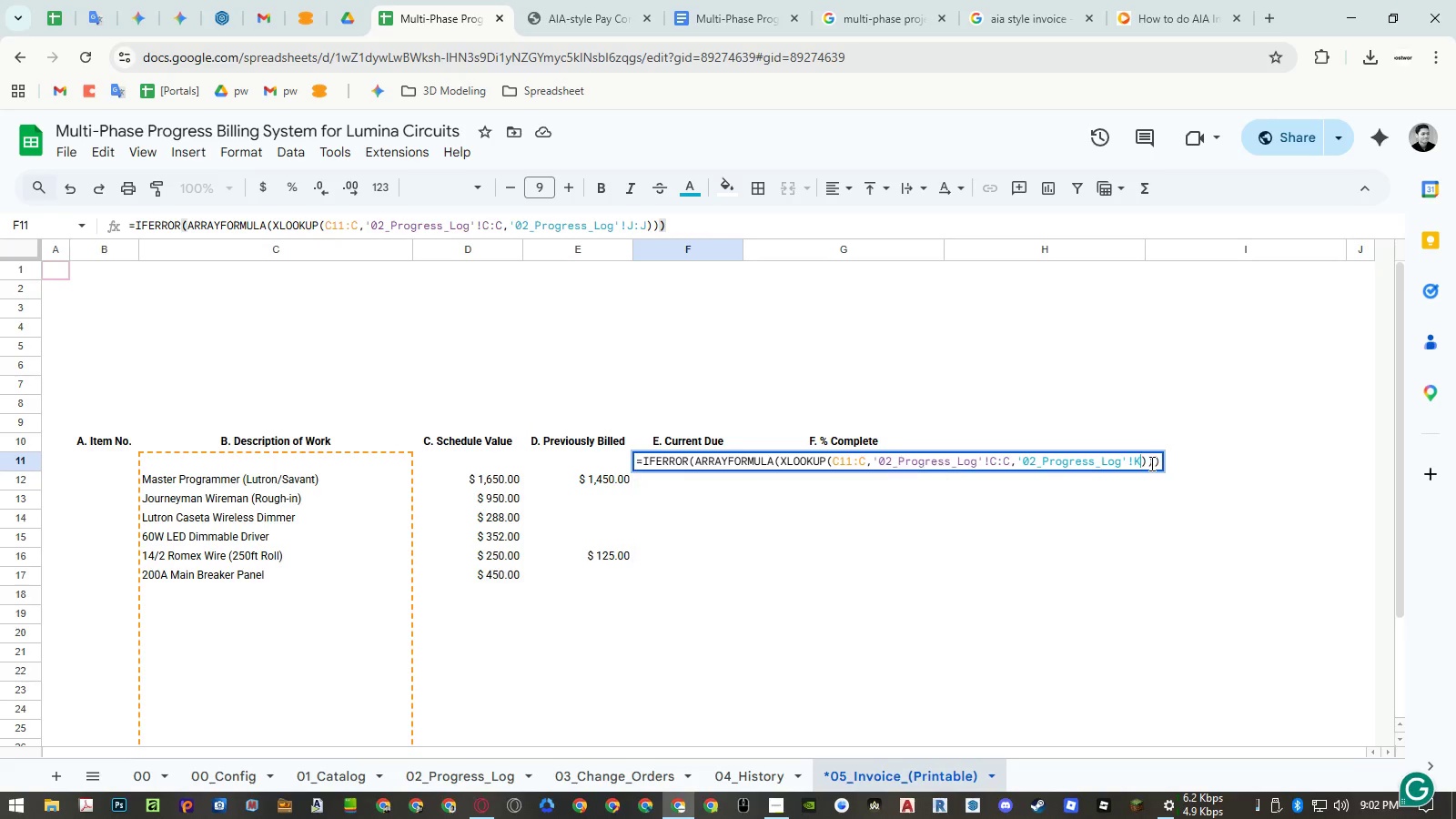 
key(Shift+Semicolon)
 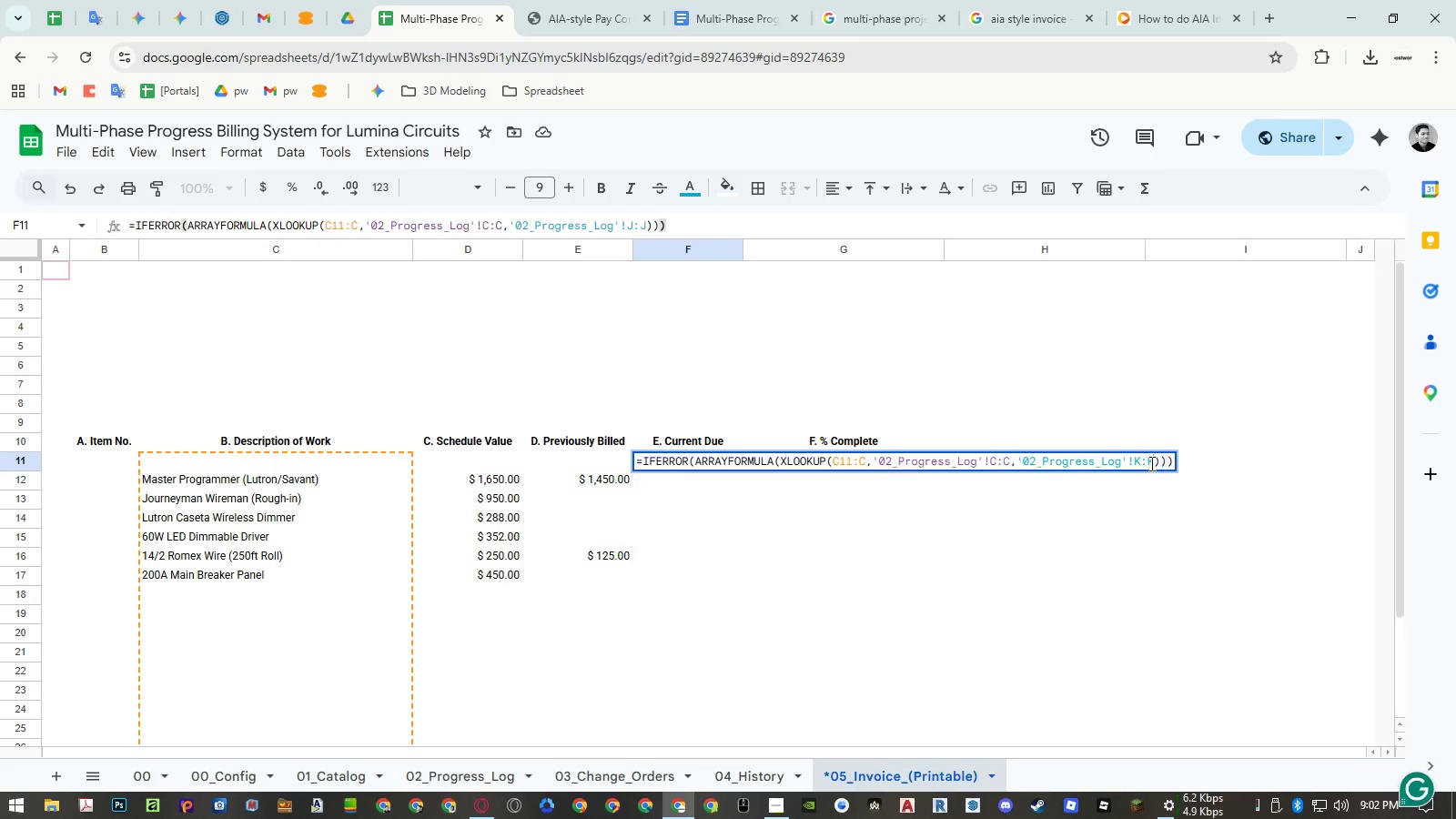 
key(Shift+K)
 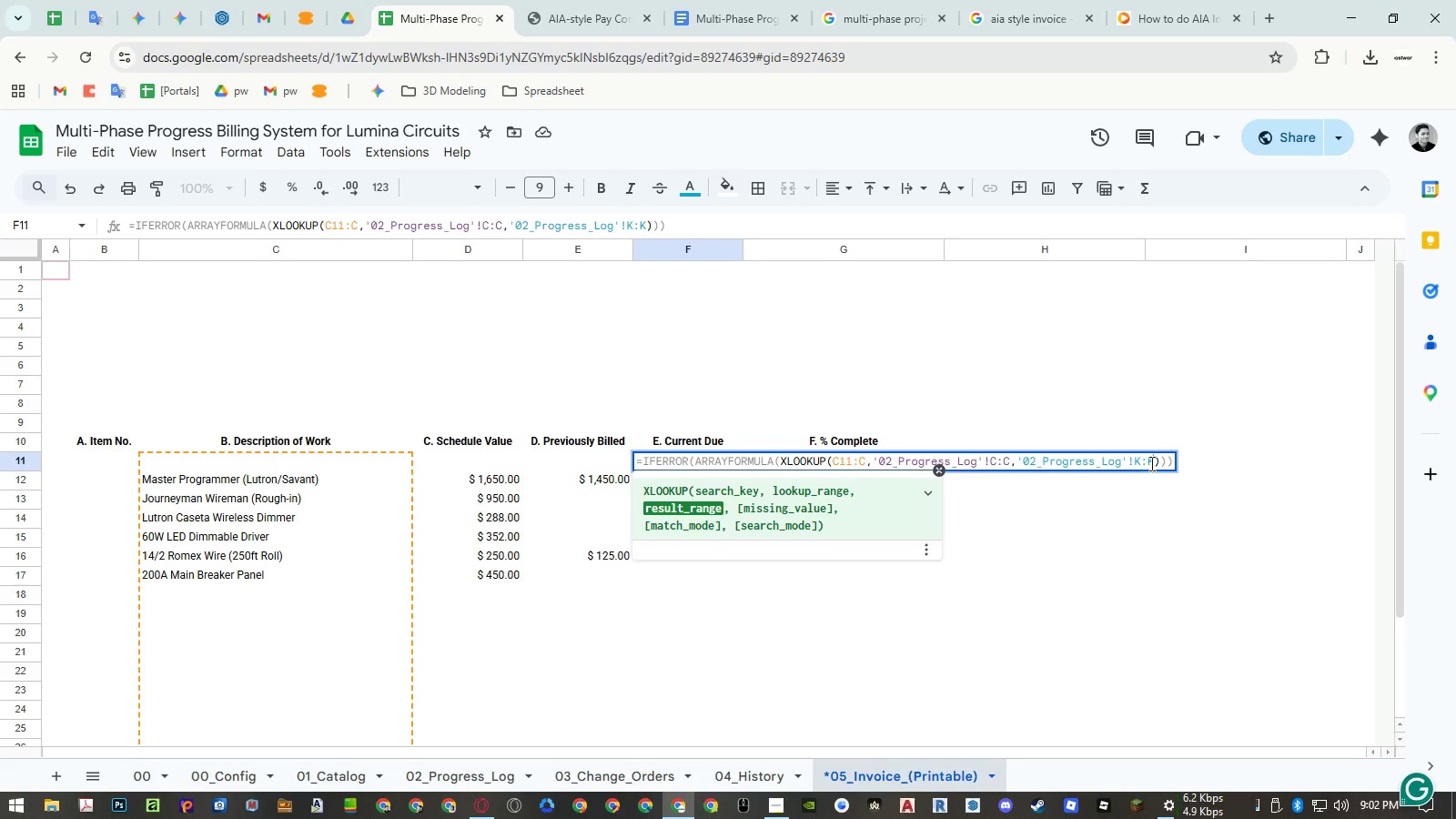 
wait(8.5)
 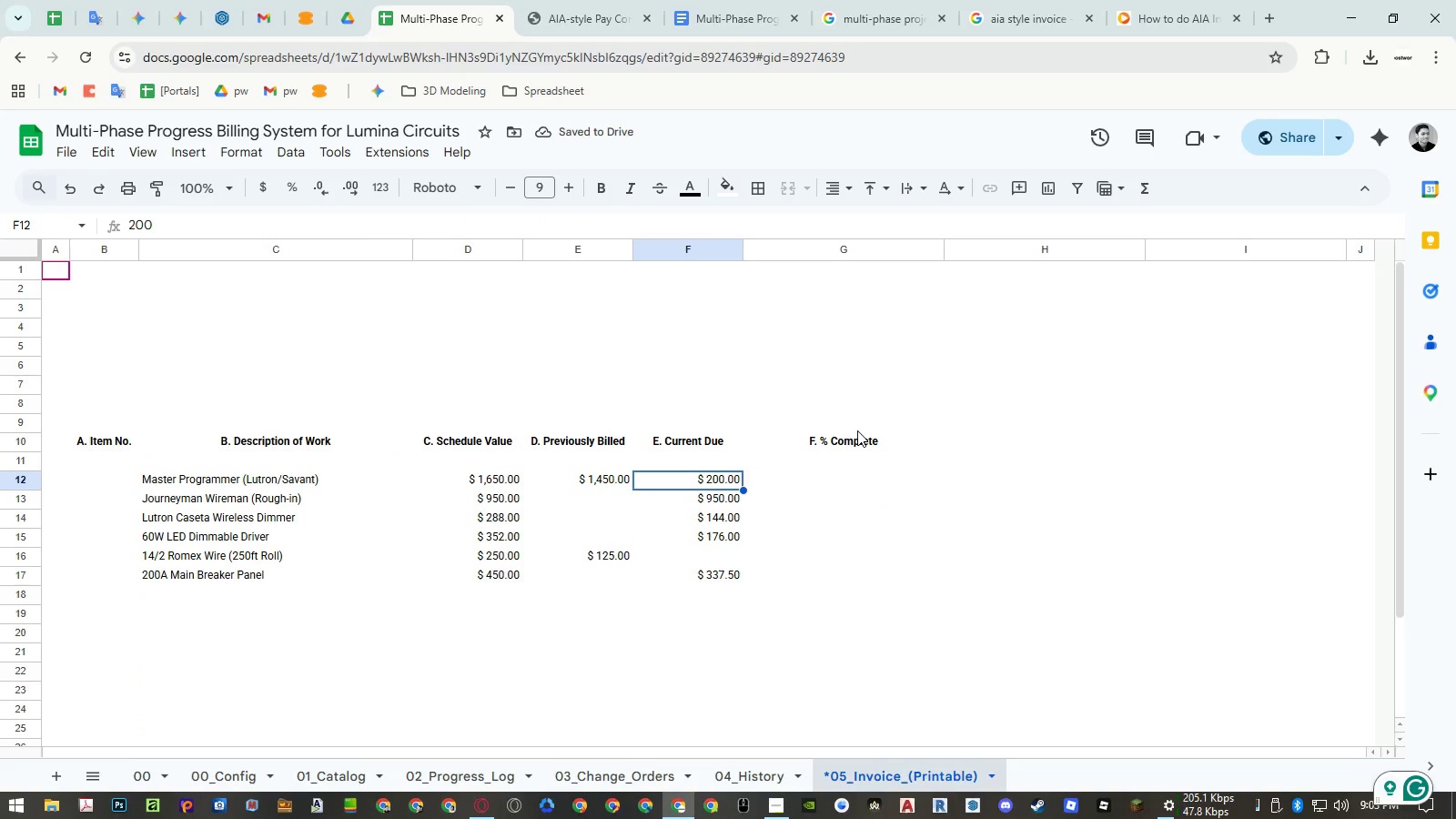 
left_click([563, 17])
 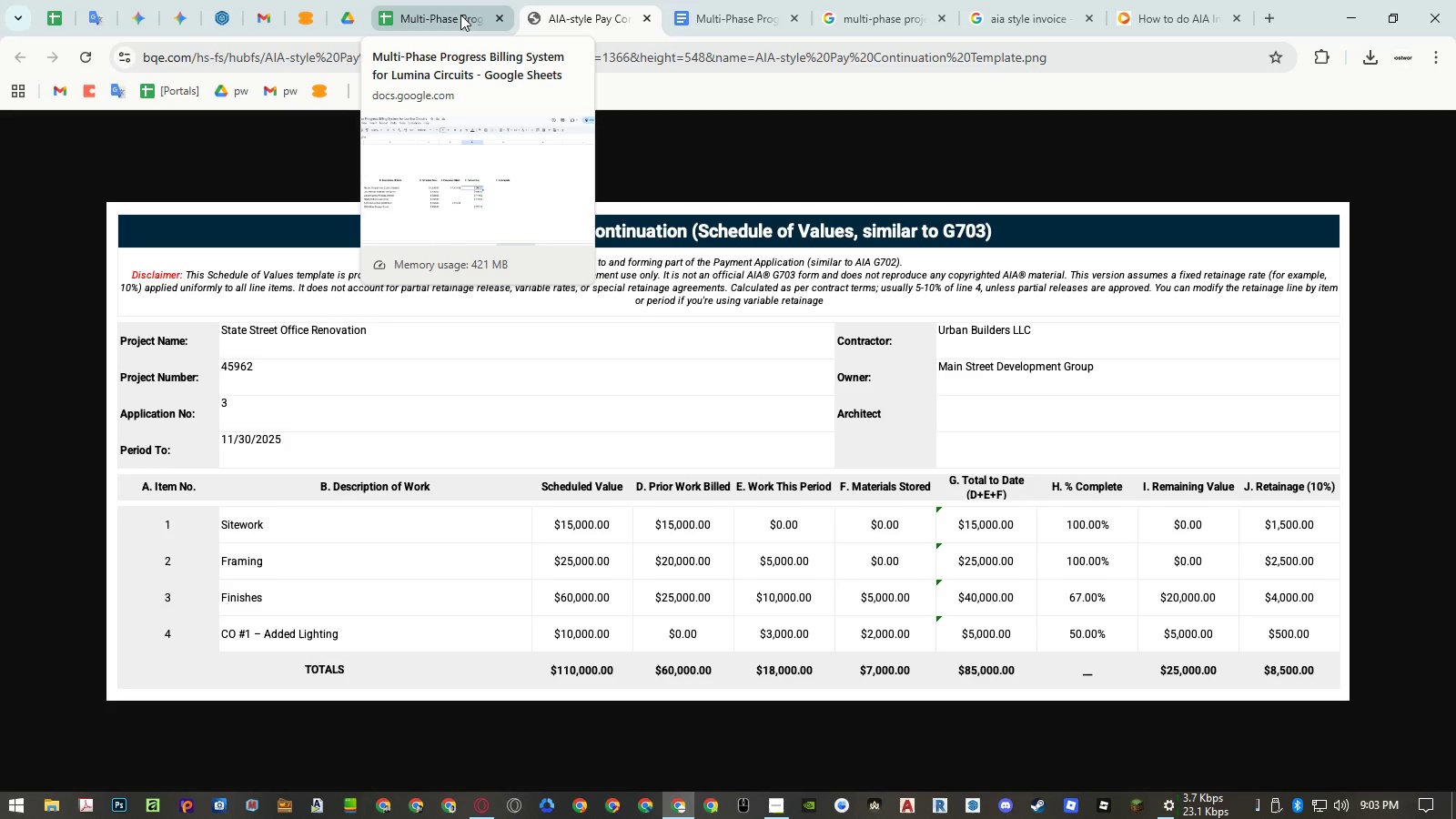 
wait(5.25)
 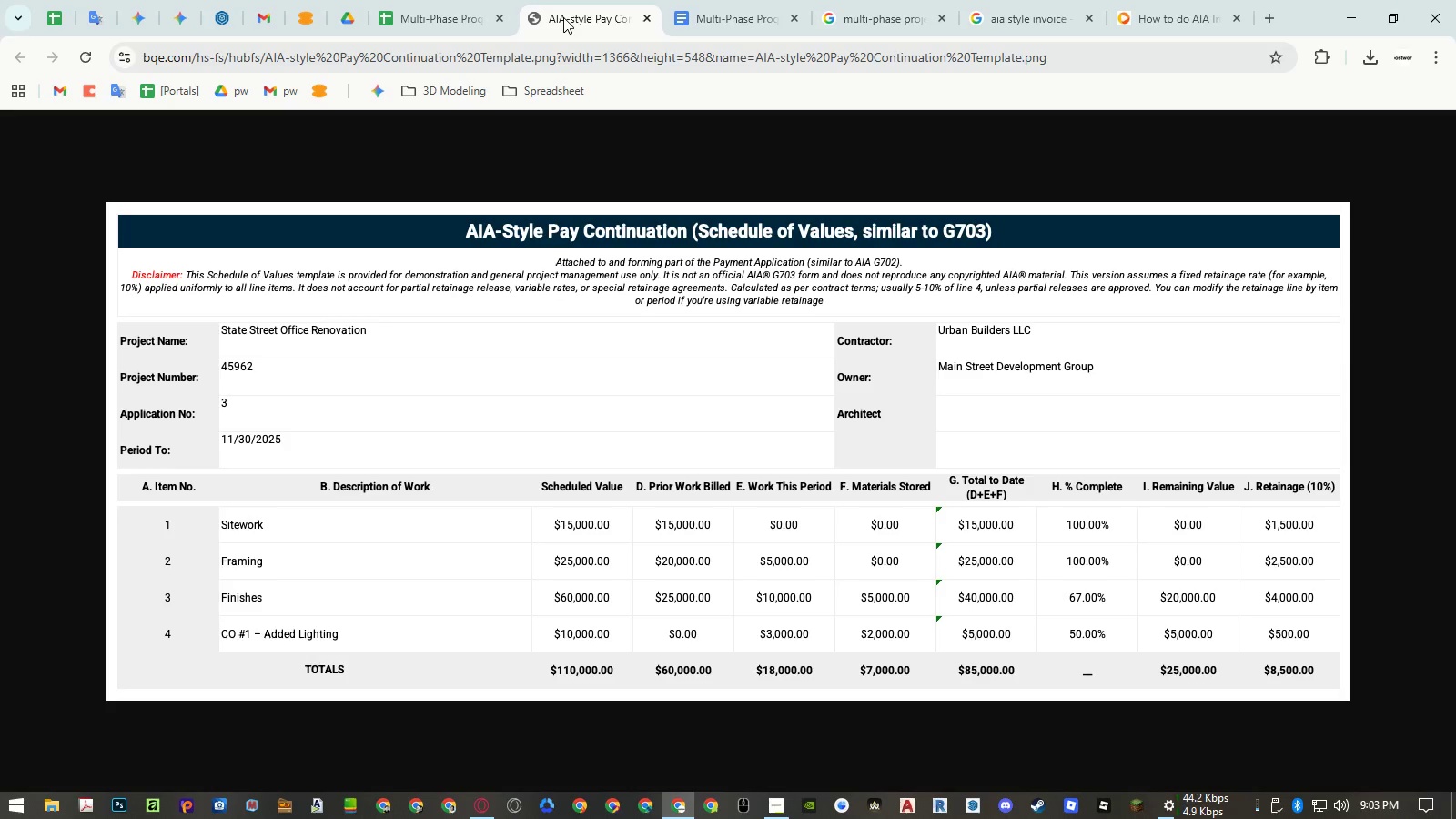 
left_click([460, 15])
 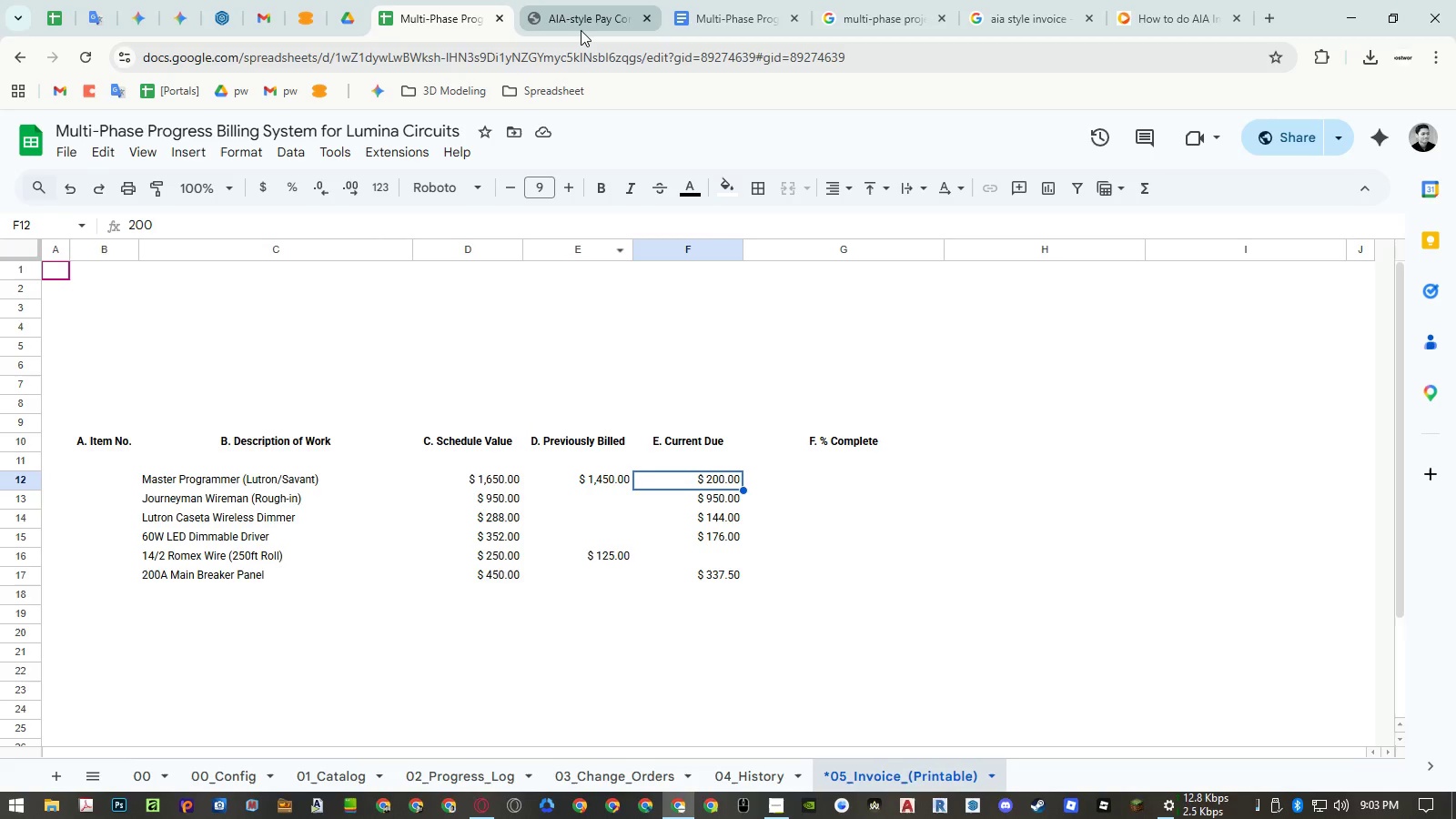 
left_click([581, 25])
 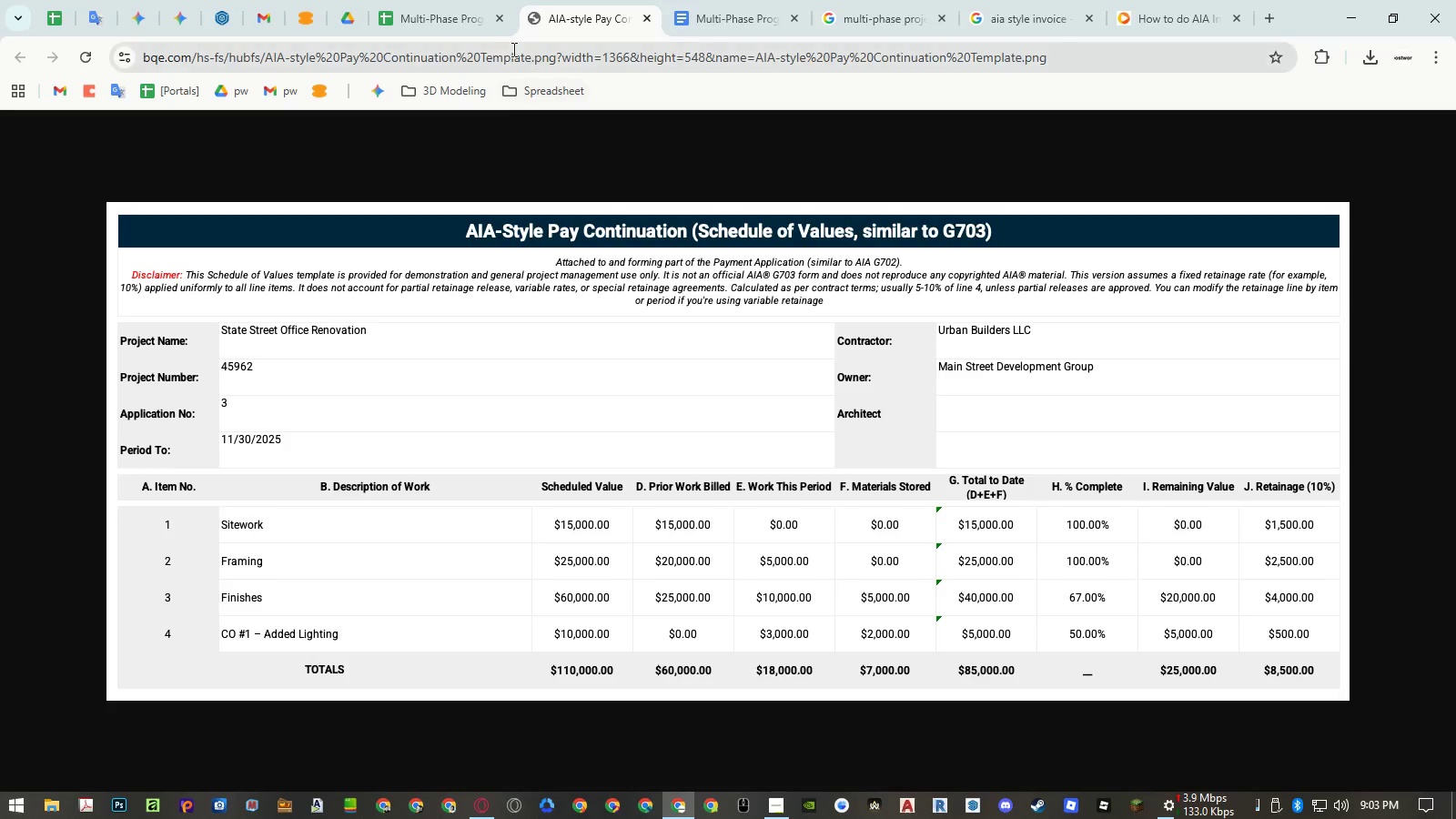 
wait(14.64)
 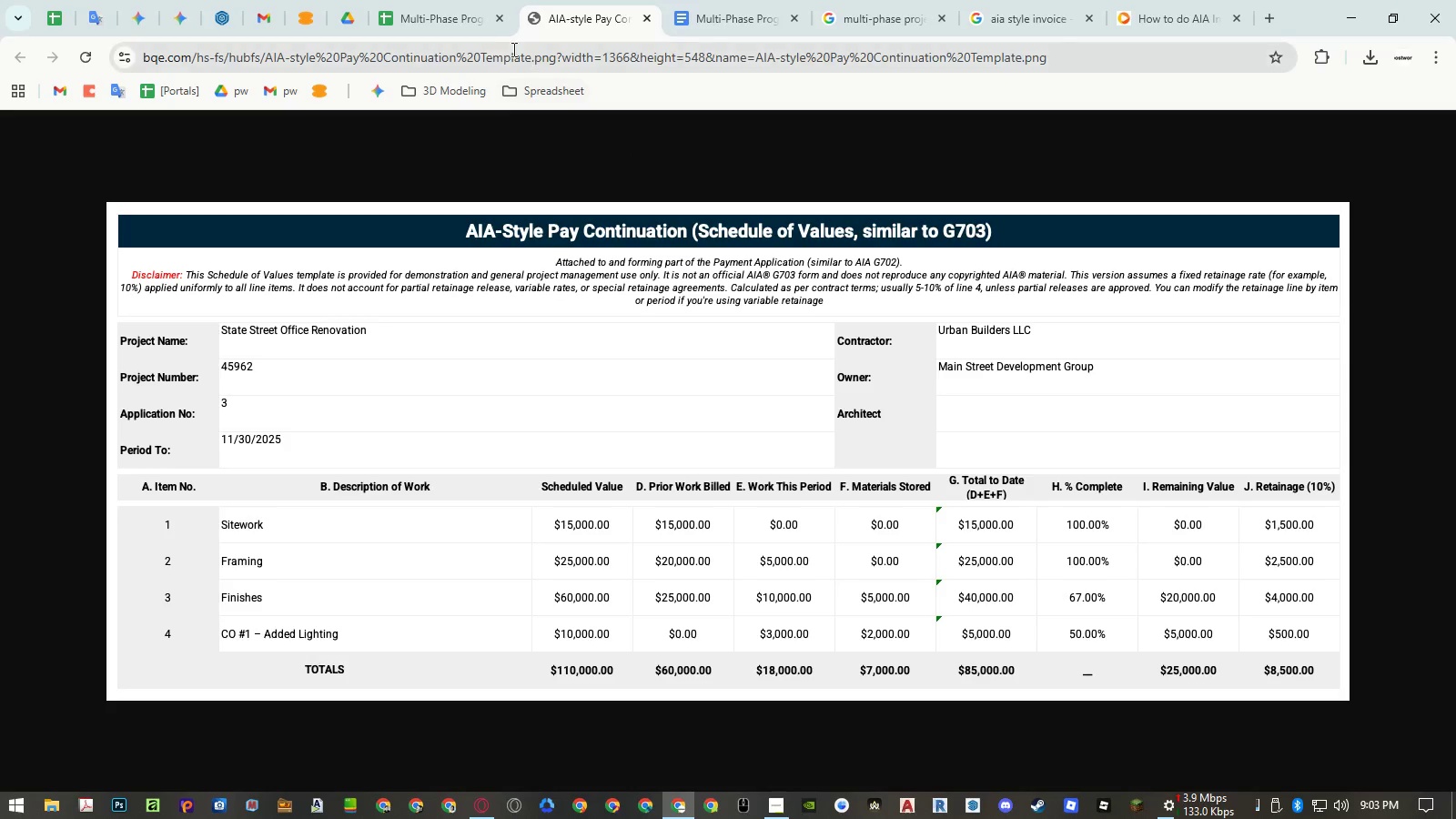 
left_click([474, 25])
 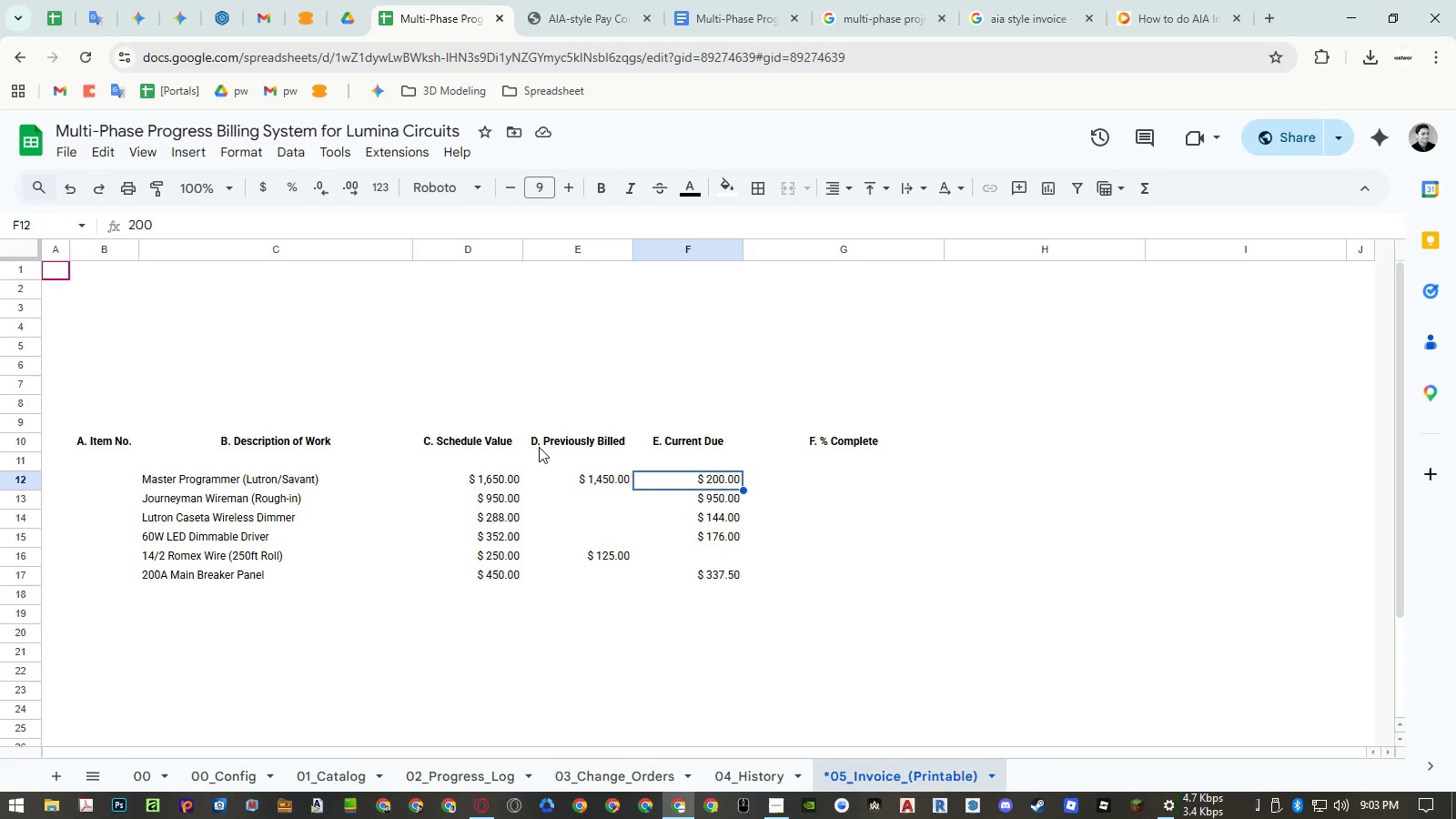 
wait(9.36)
 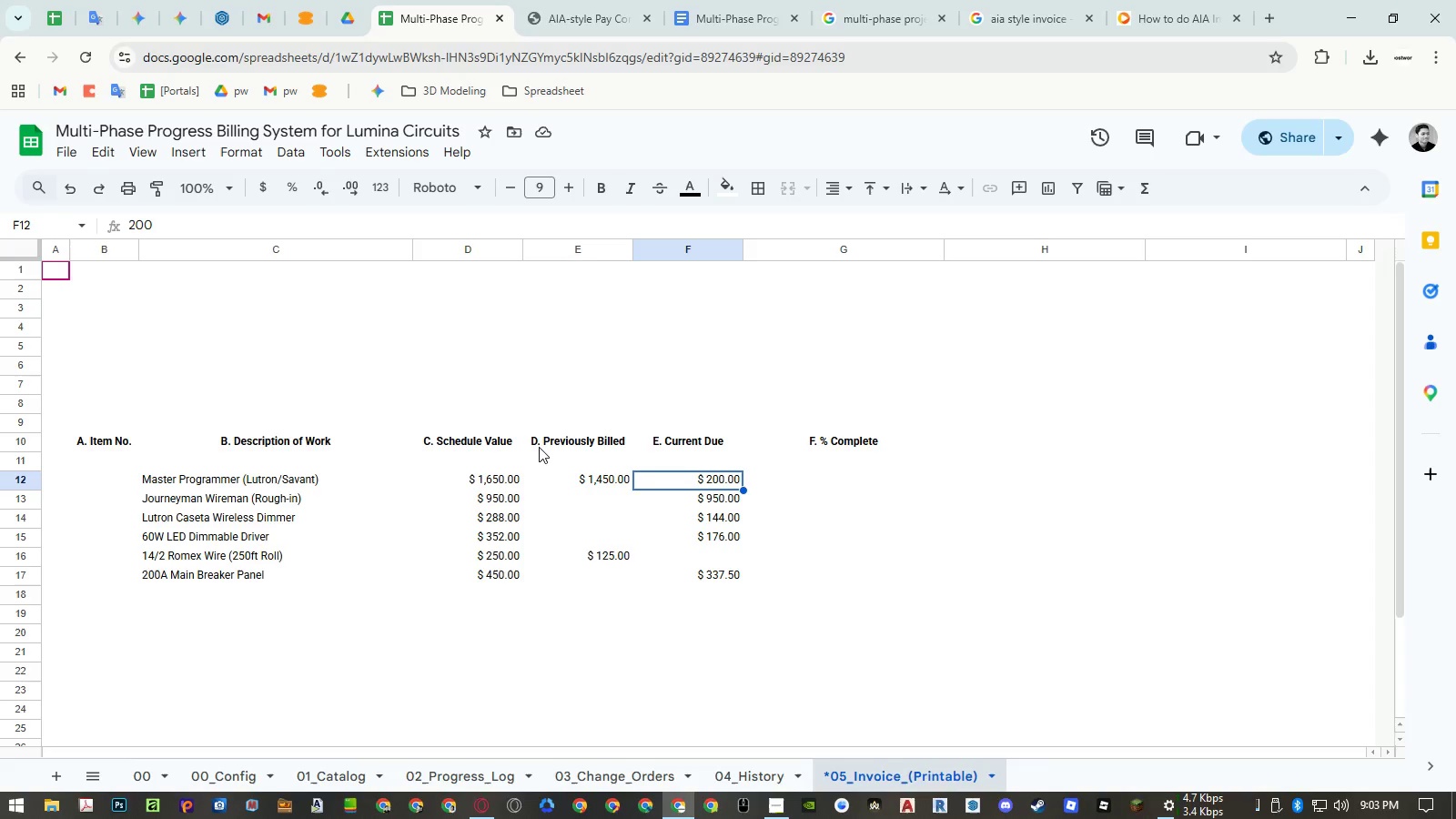 
left_click([577, 29])
 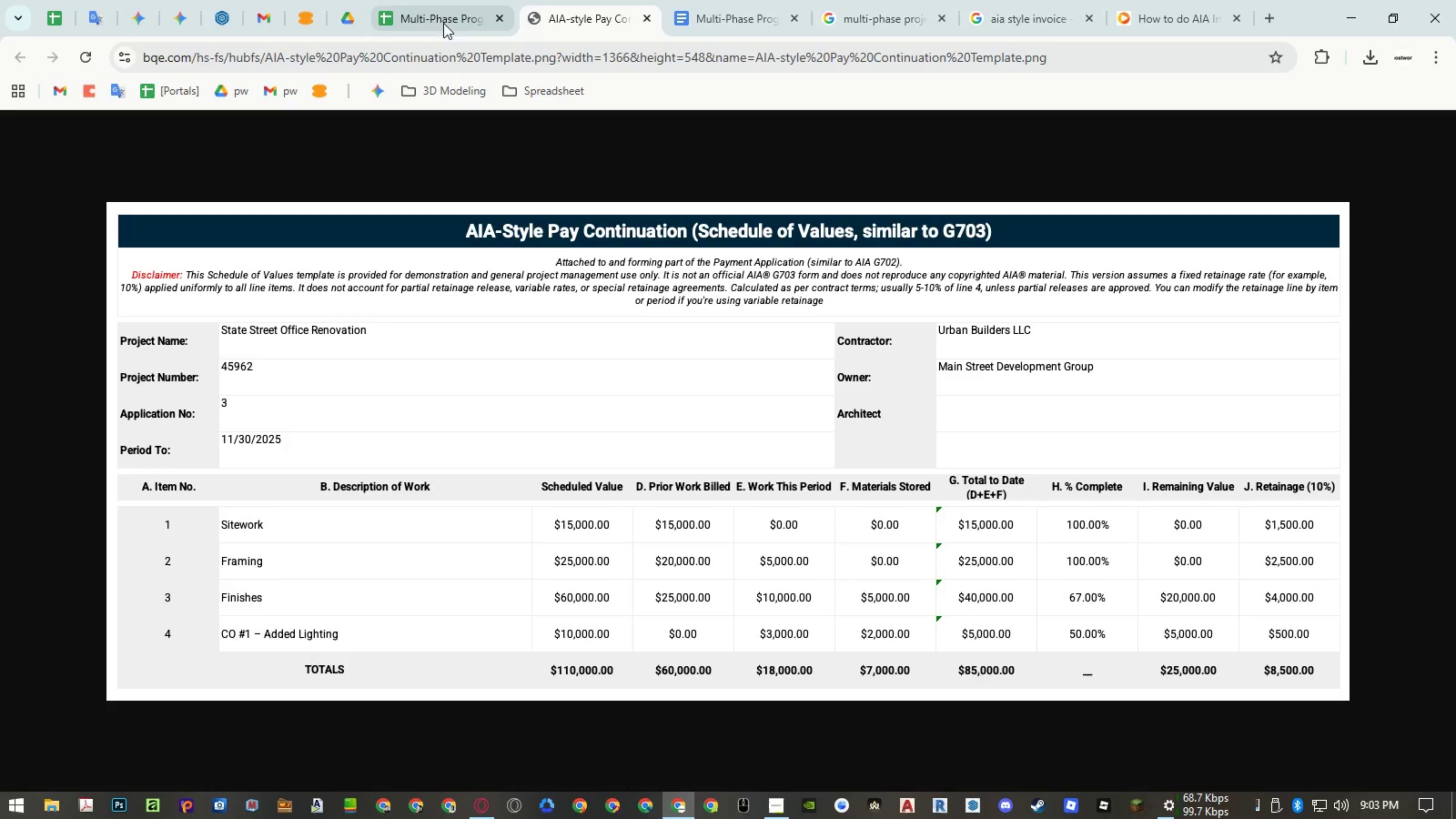 
left_click([417, 19])
 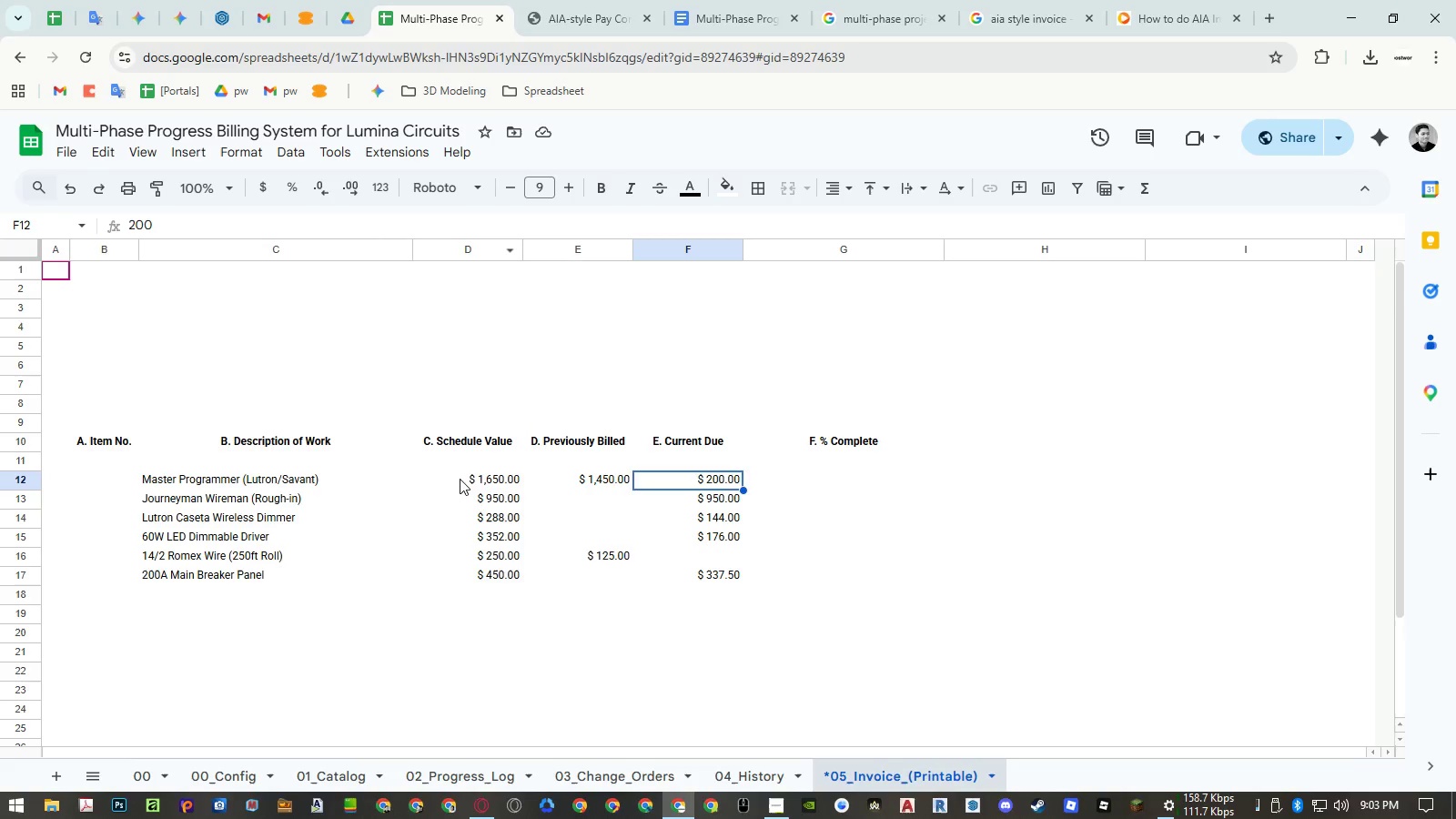 
left_click([460, 479])
 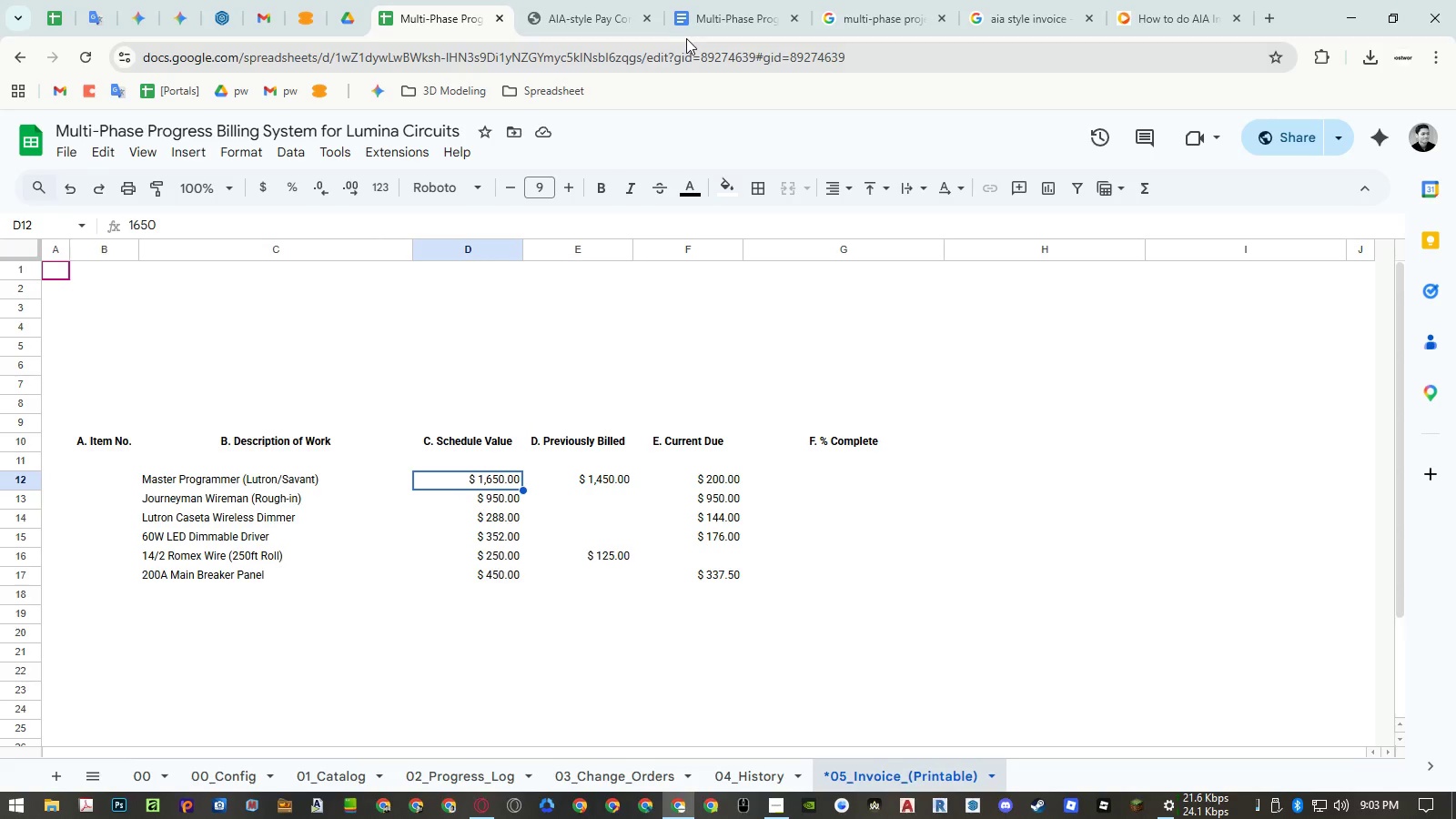 
left_click([612, 24])
 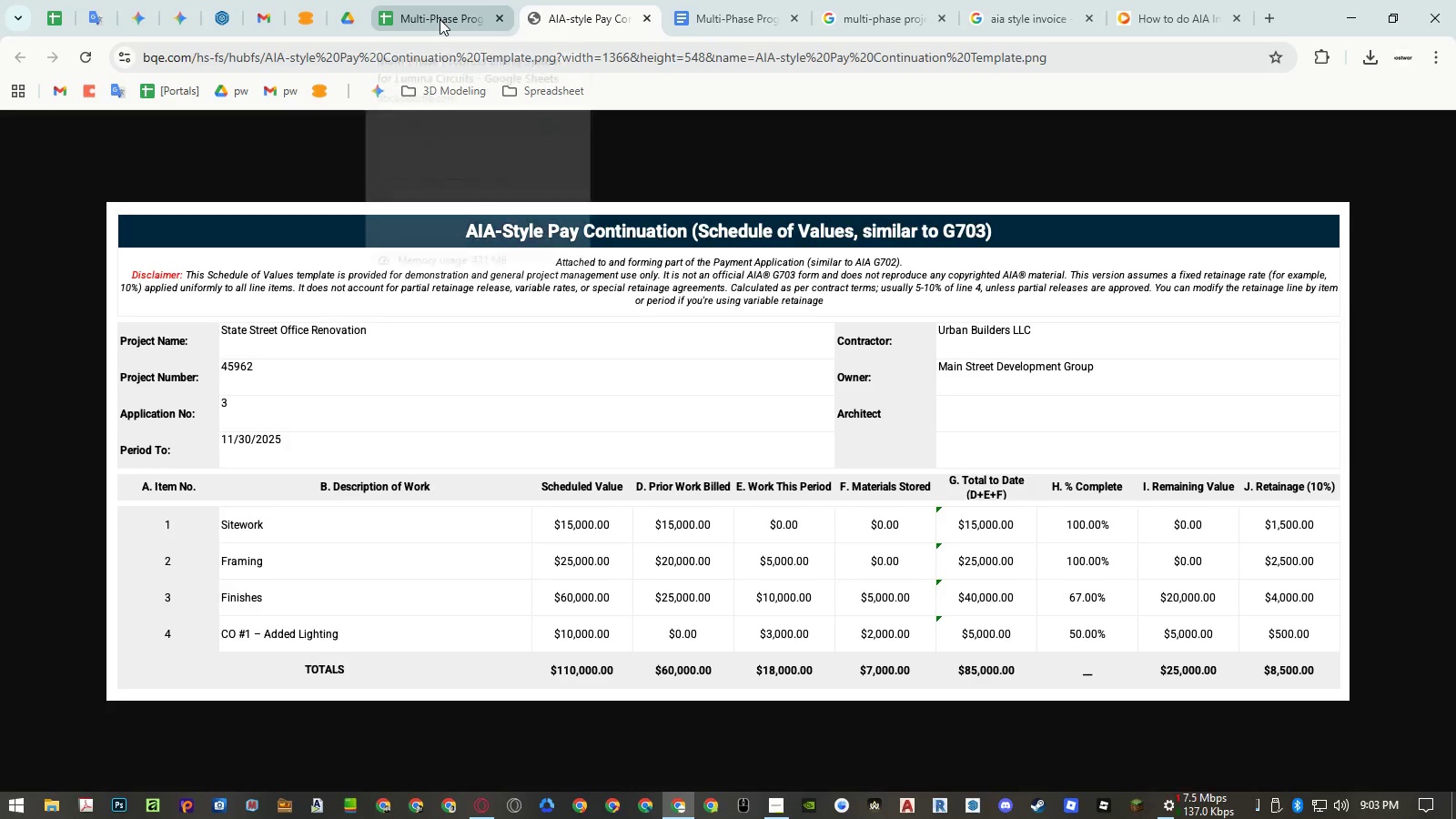 
left_click([440, 19])
 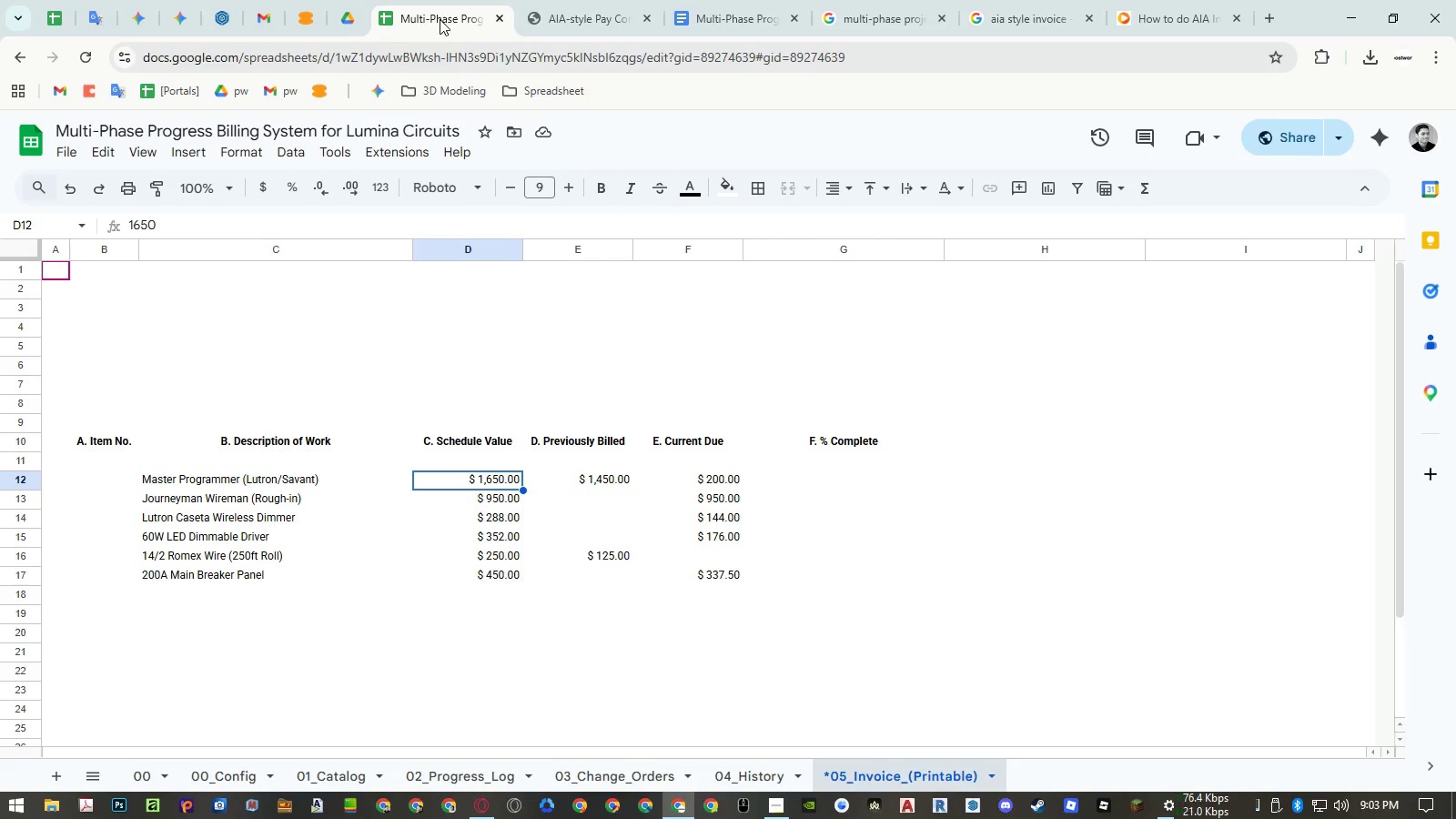 
left_click([861, 248])
 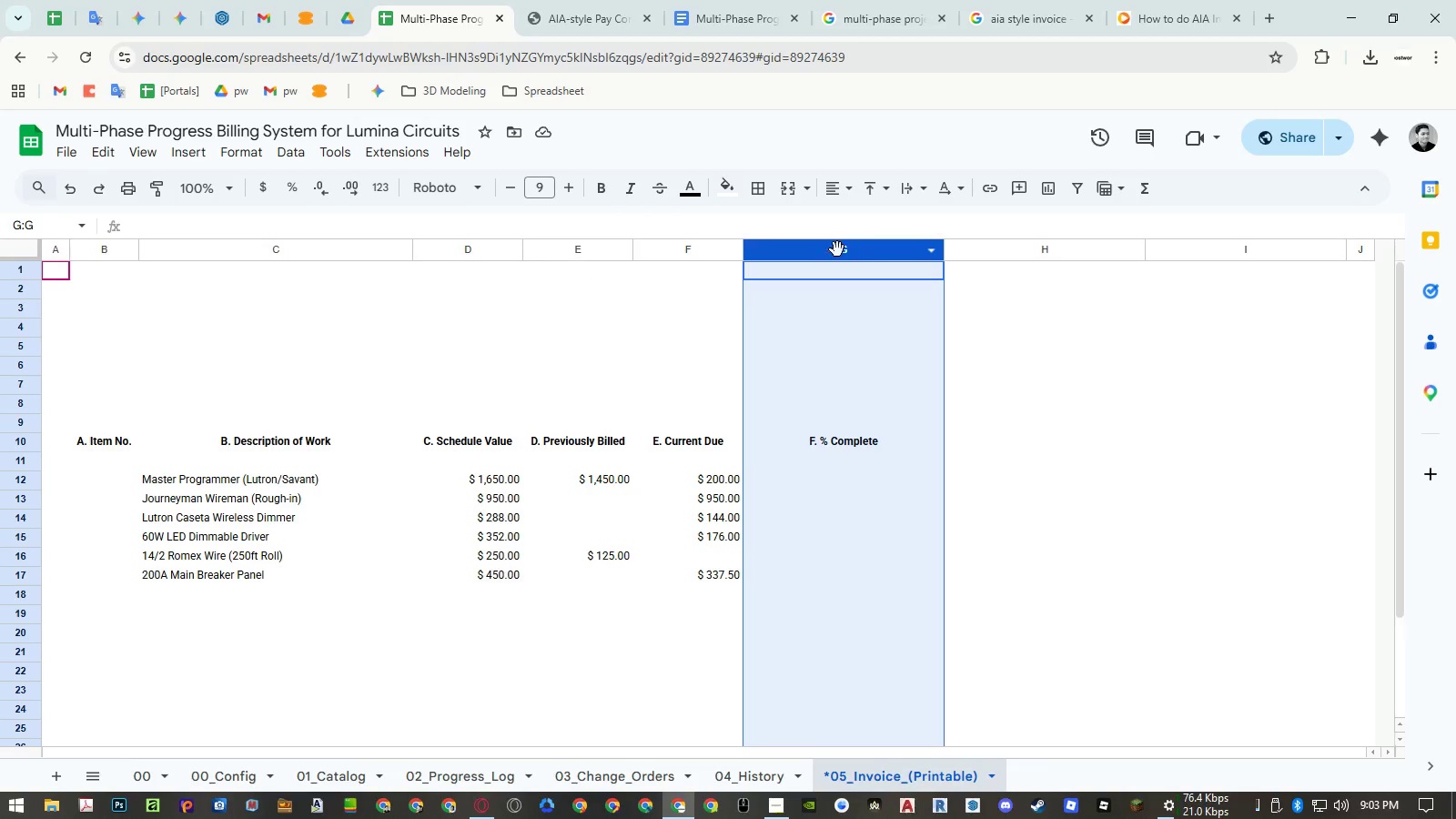 
left_click_drag(start_coordinate=[837, 249], to_coordinate=[544, 239])
 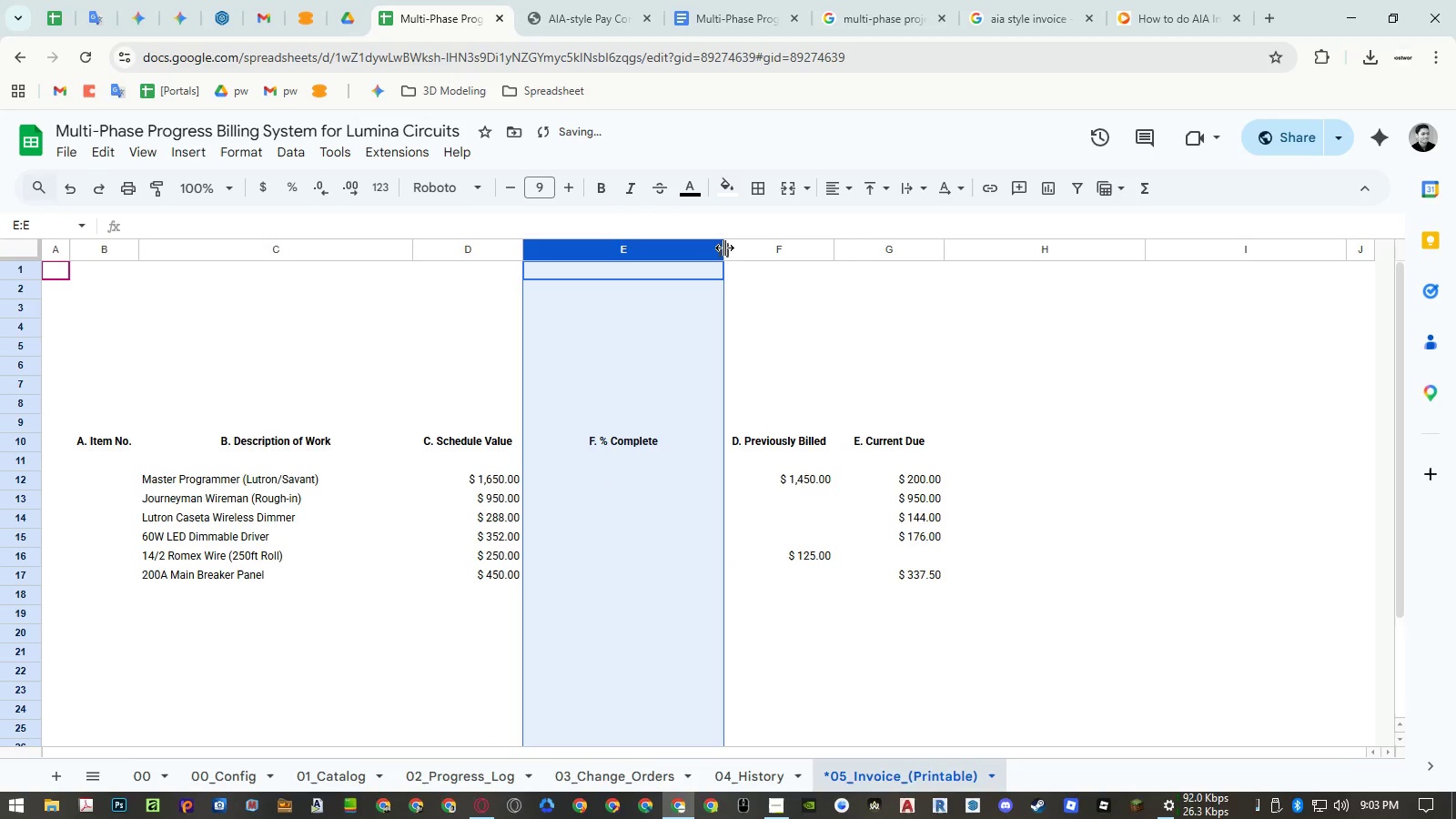 
double_click([724, 248])
 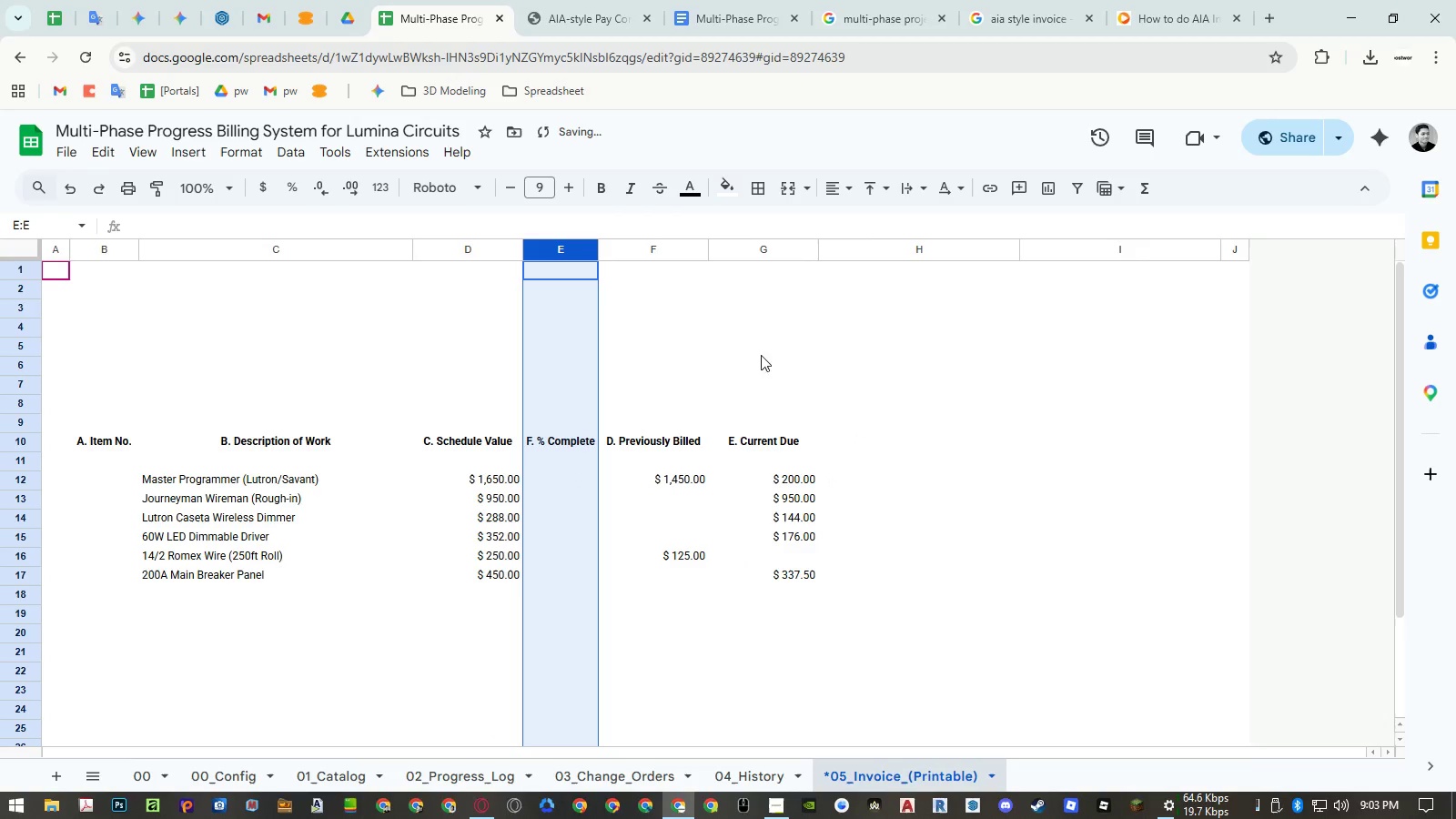 
left_click([874, 374])
 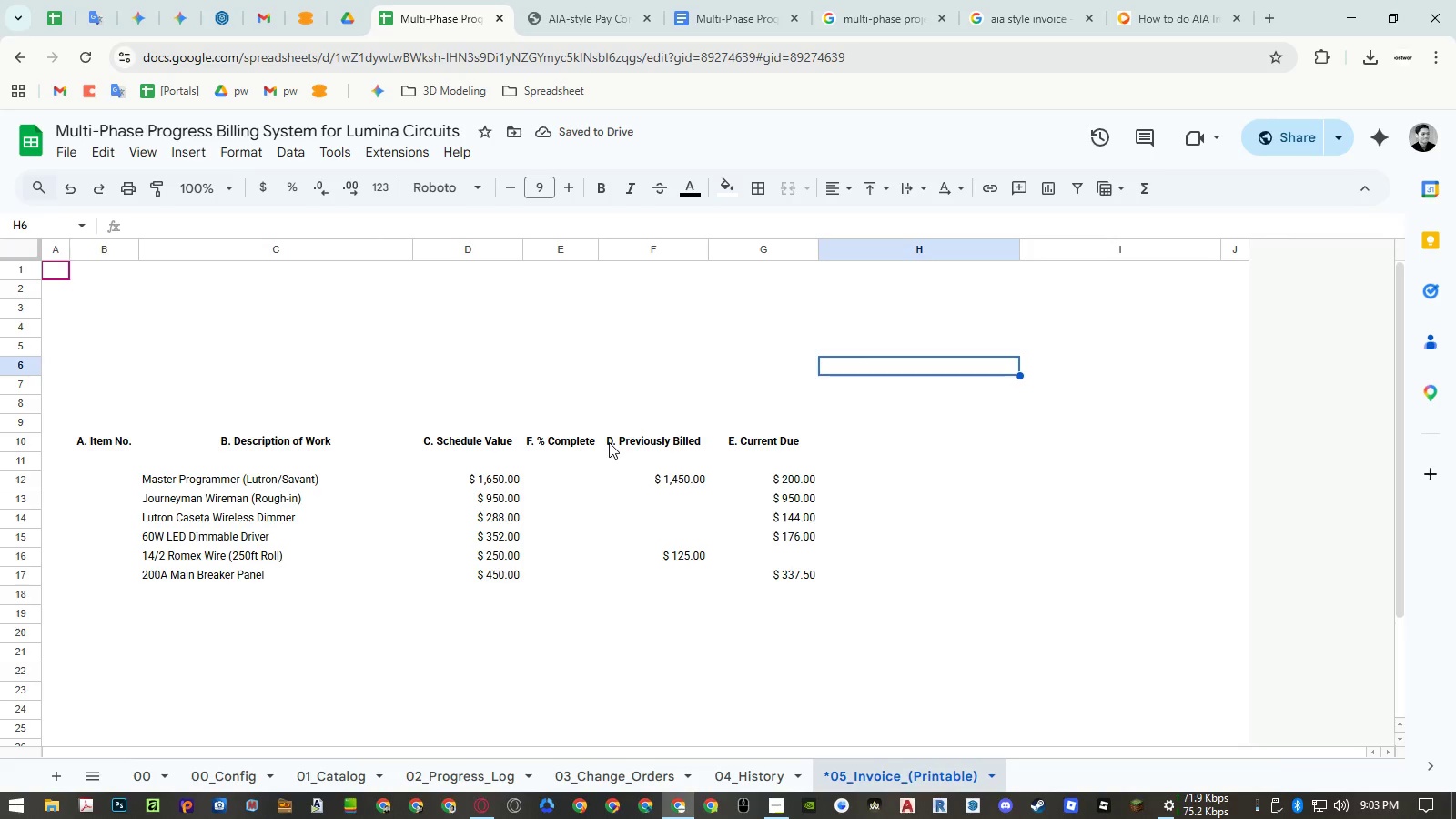 
double_click([610, 442])
 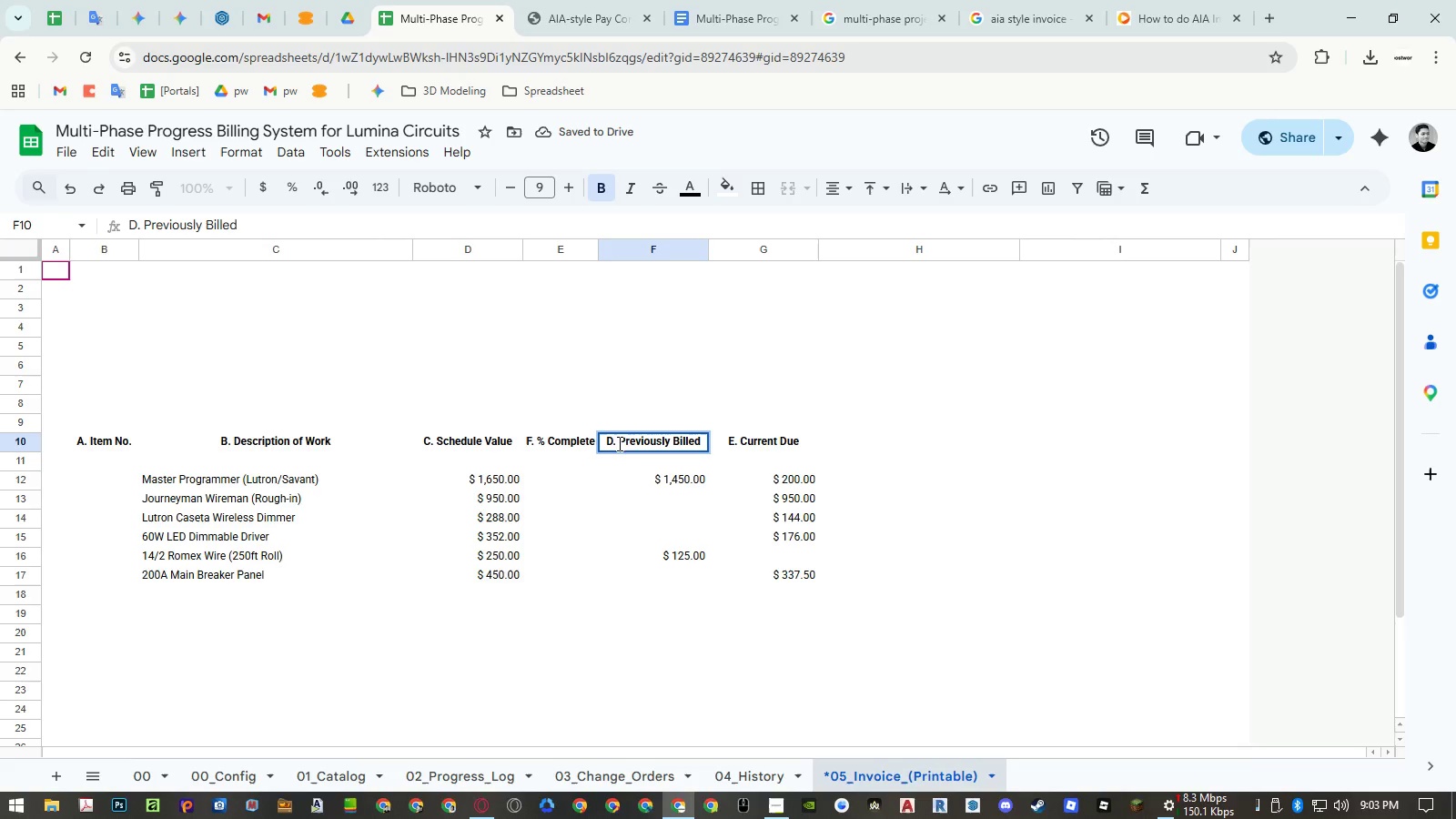 
left_click_drag(start_coordinate=[618, 443], to_coordinate=[586, 447])
 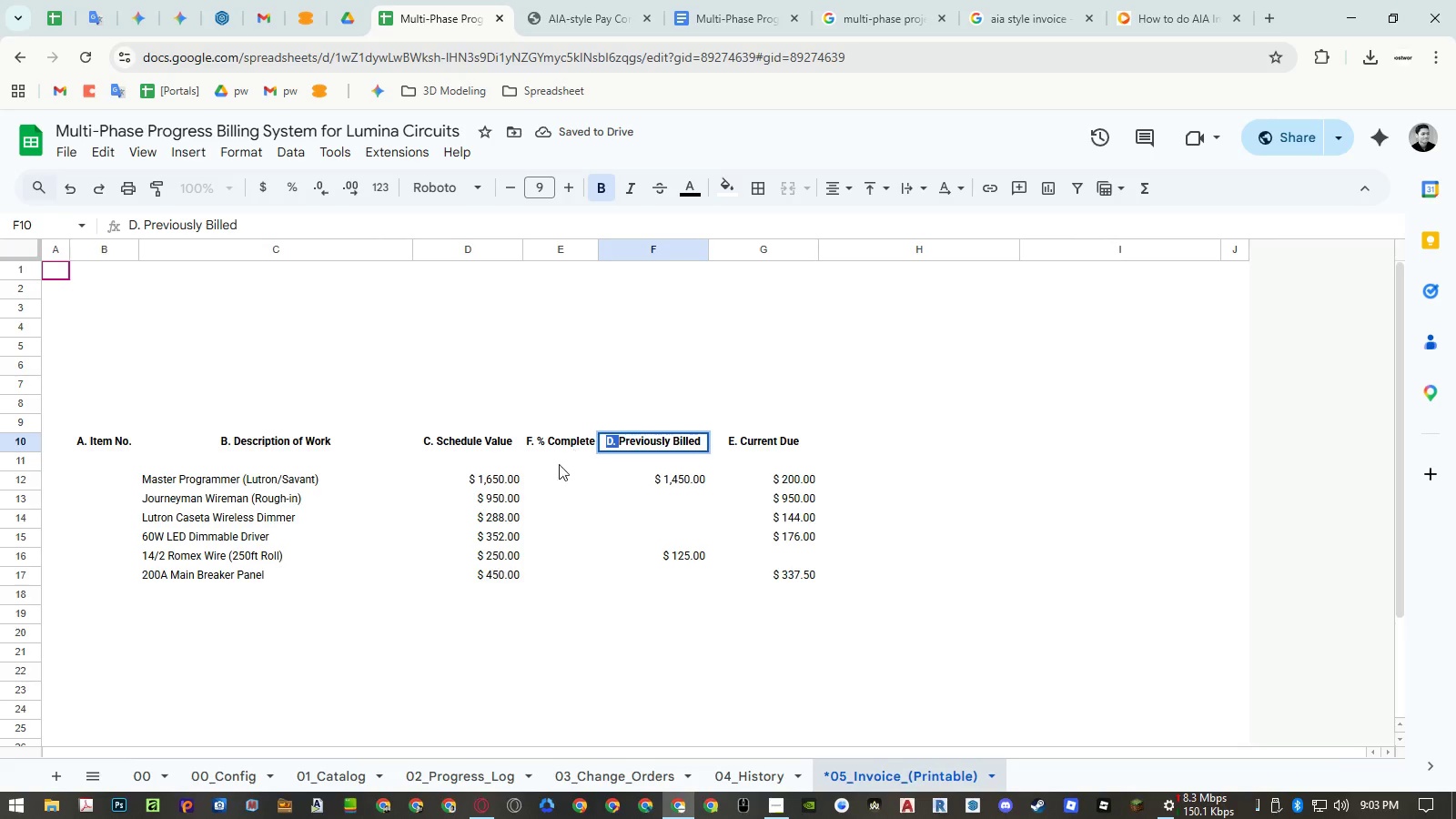 
key(Control+ControlLeft)
 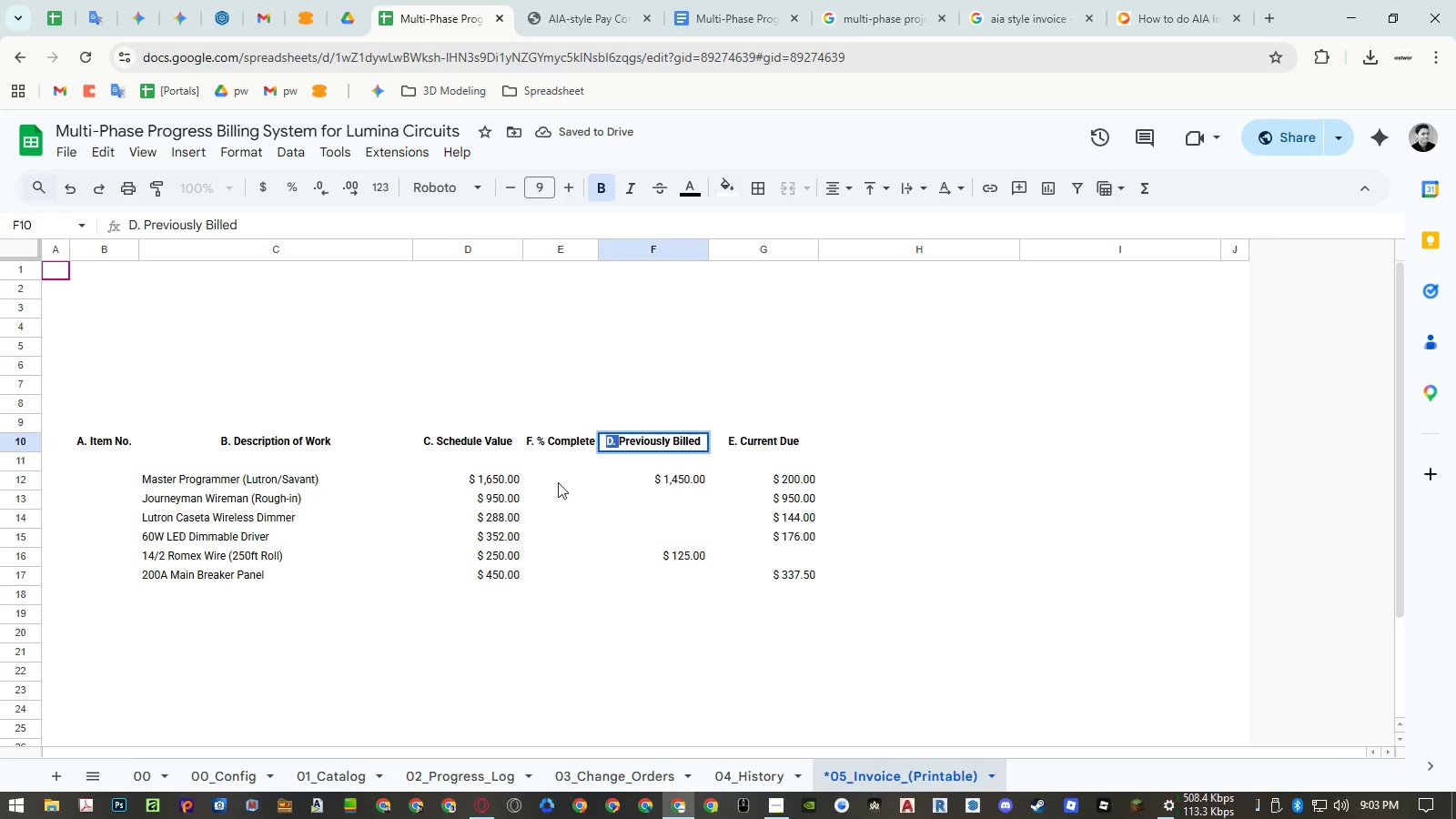 
key(Control+C)
 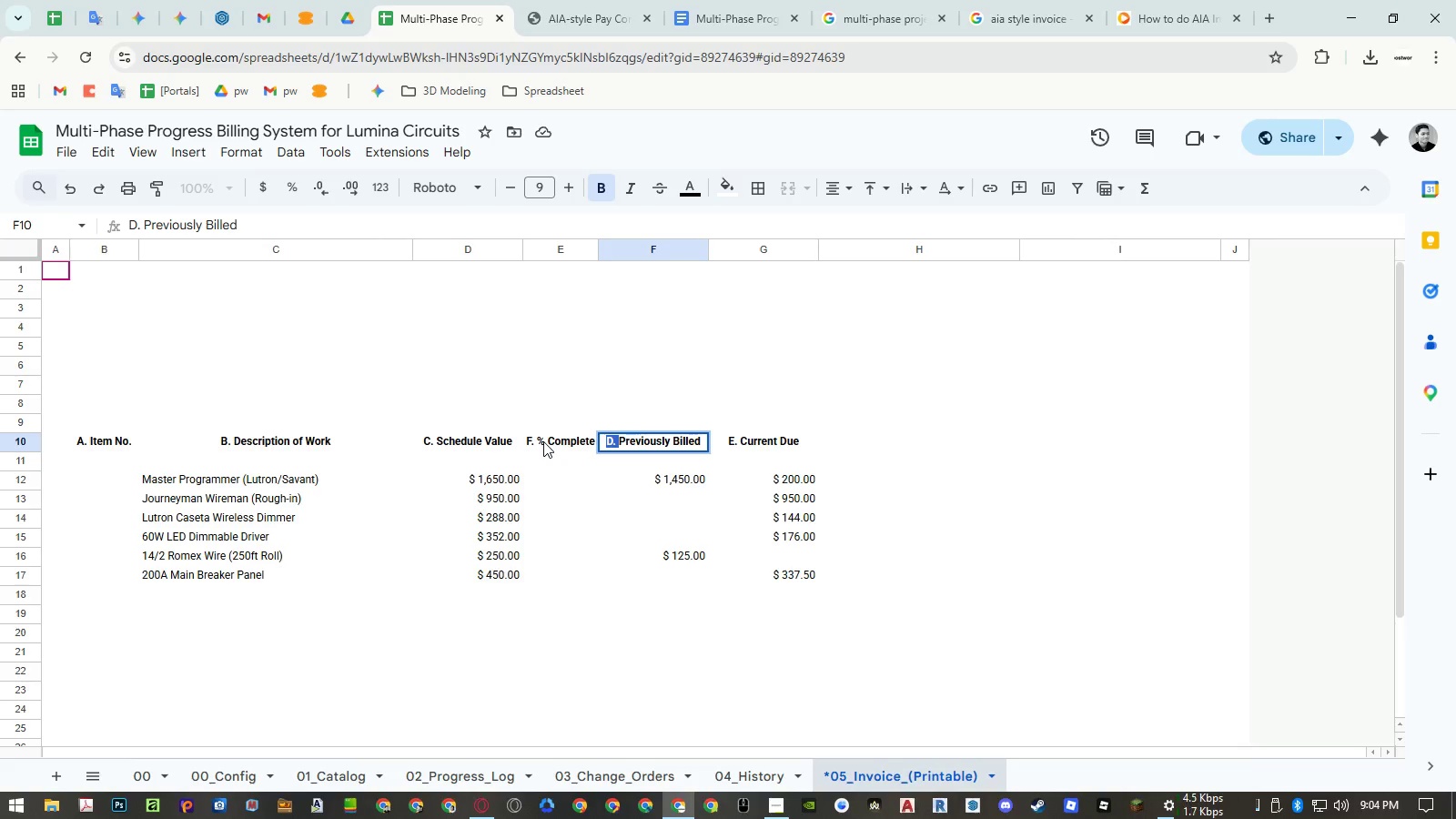 
double_click([543, 441])
 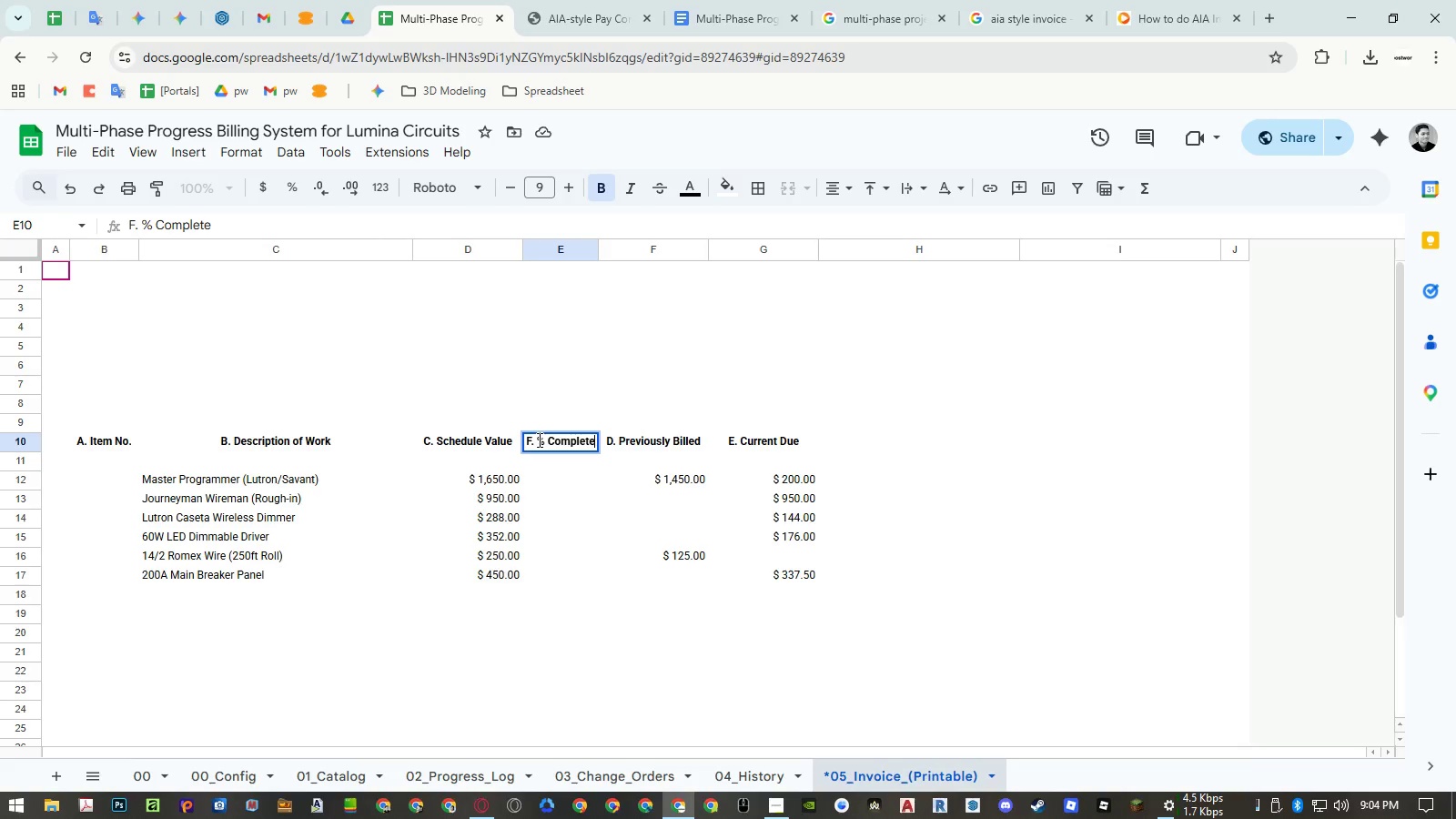 
left_click_drag(start_coordinate=[538, 439], to_coordinate=[500, 439])
 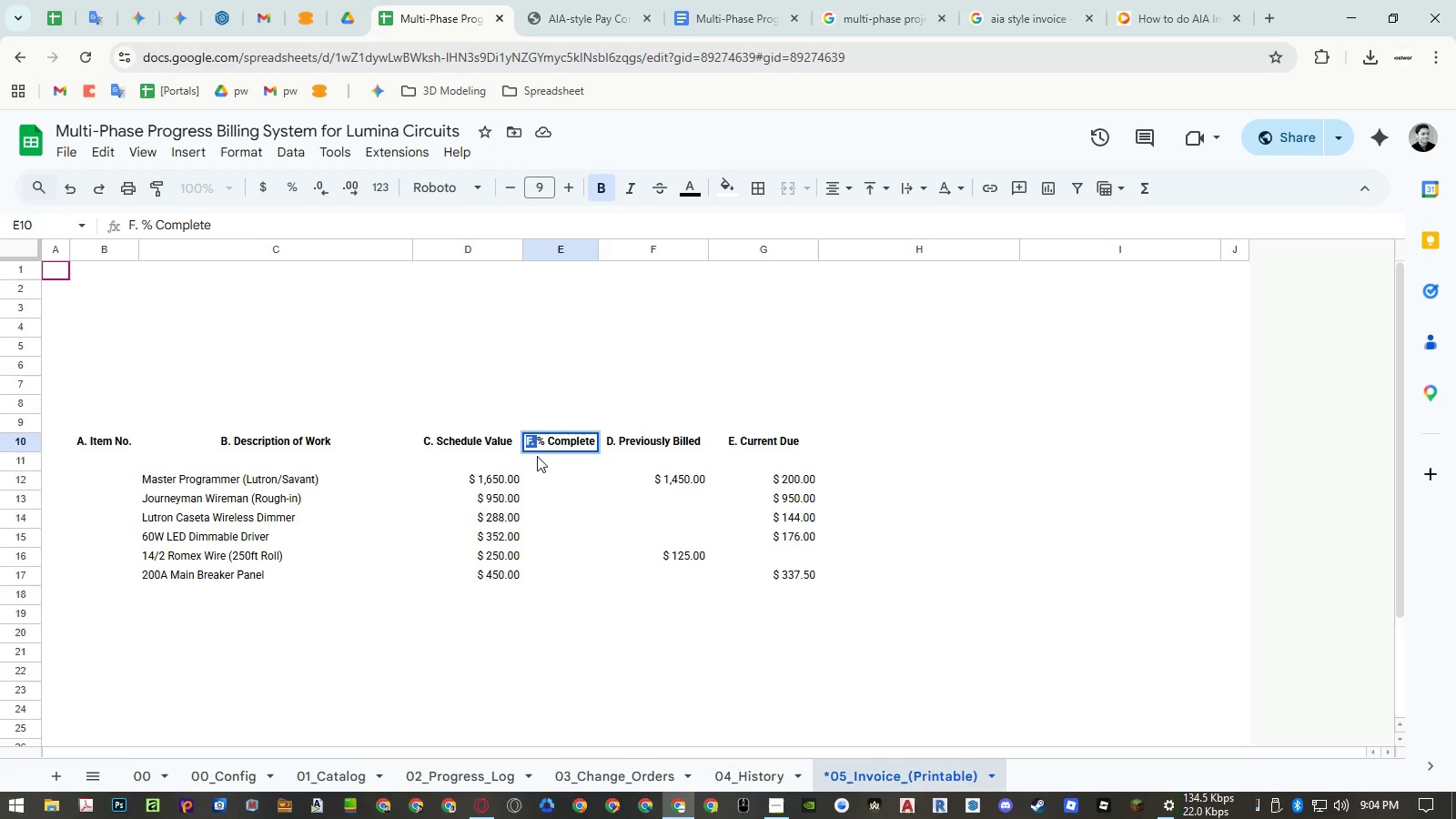 
key(Control+ControlLeft)
 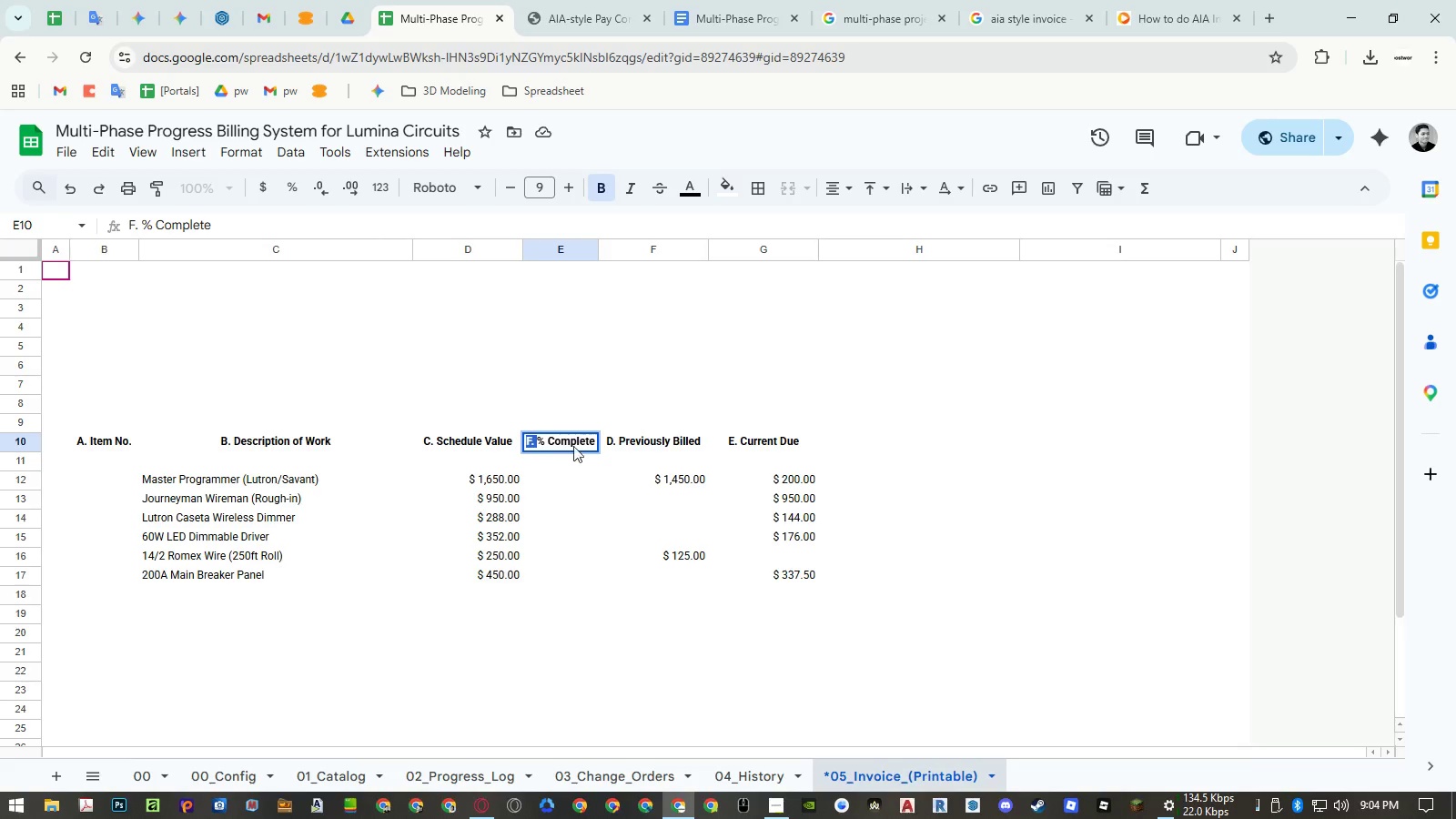 
key(Control+V)
 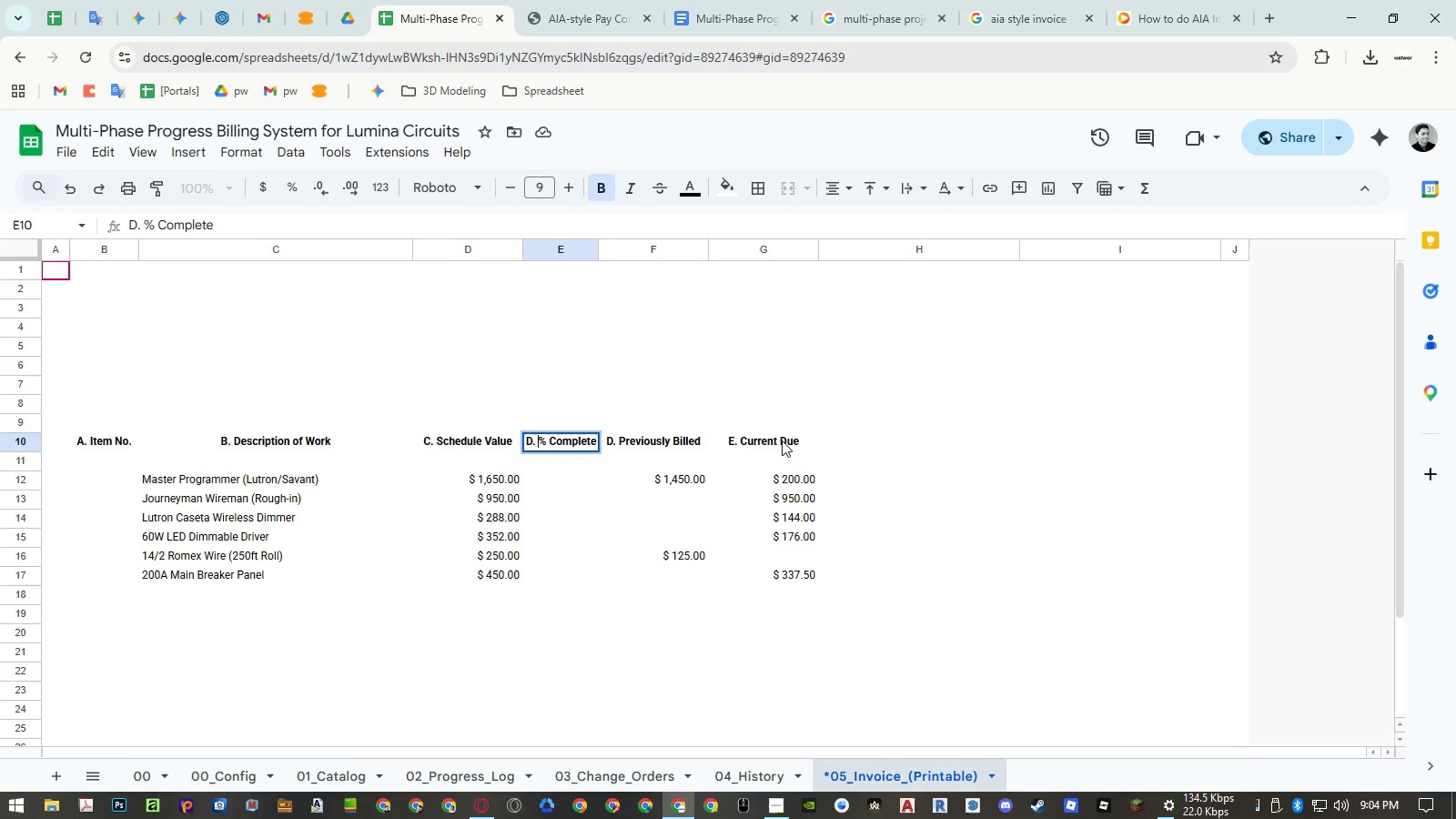 
double_click([781, 440])
 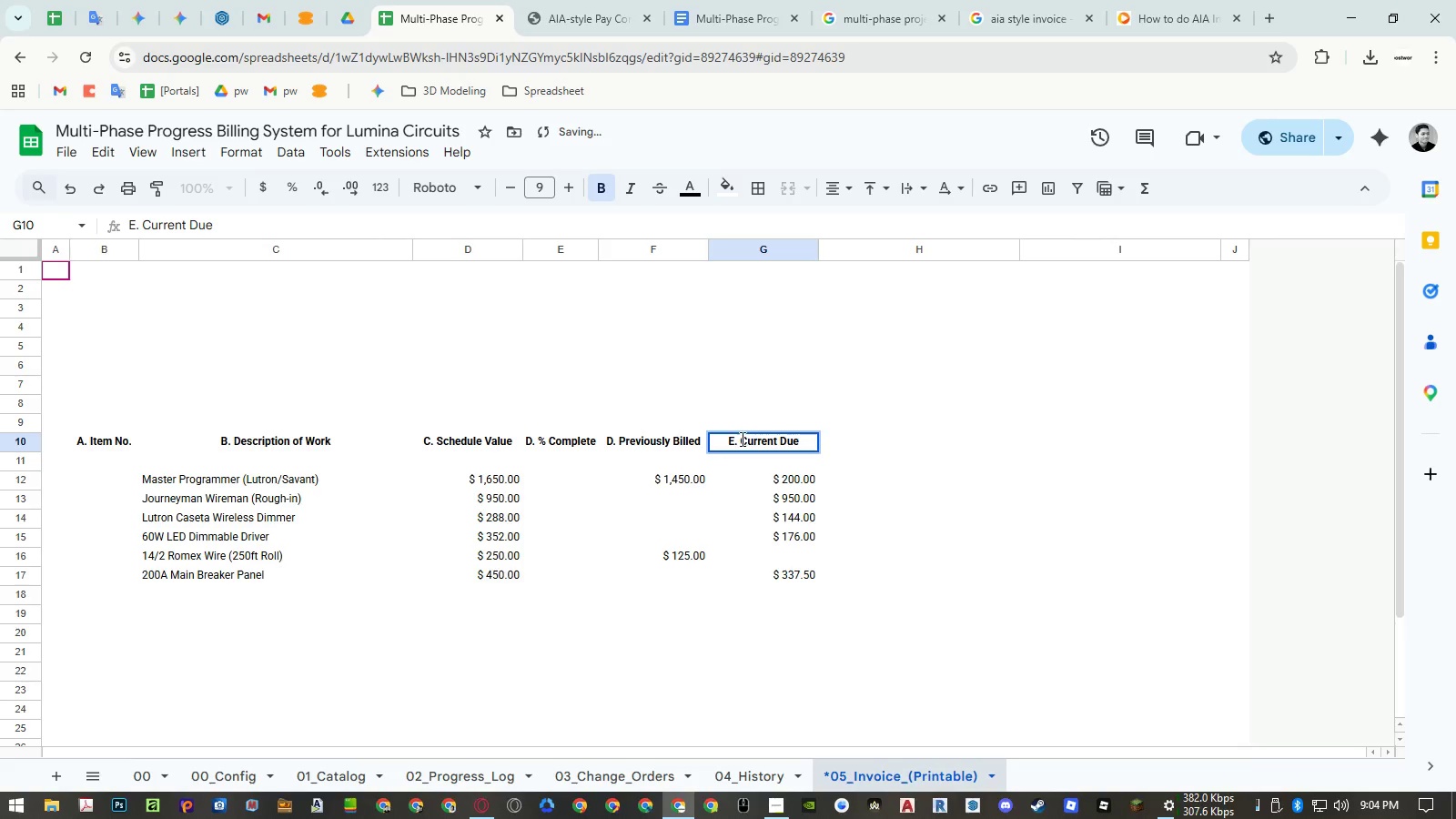 
left_click_drag(start_coordinate=[741, 439], to_coordinate=[683, 440])
 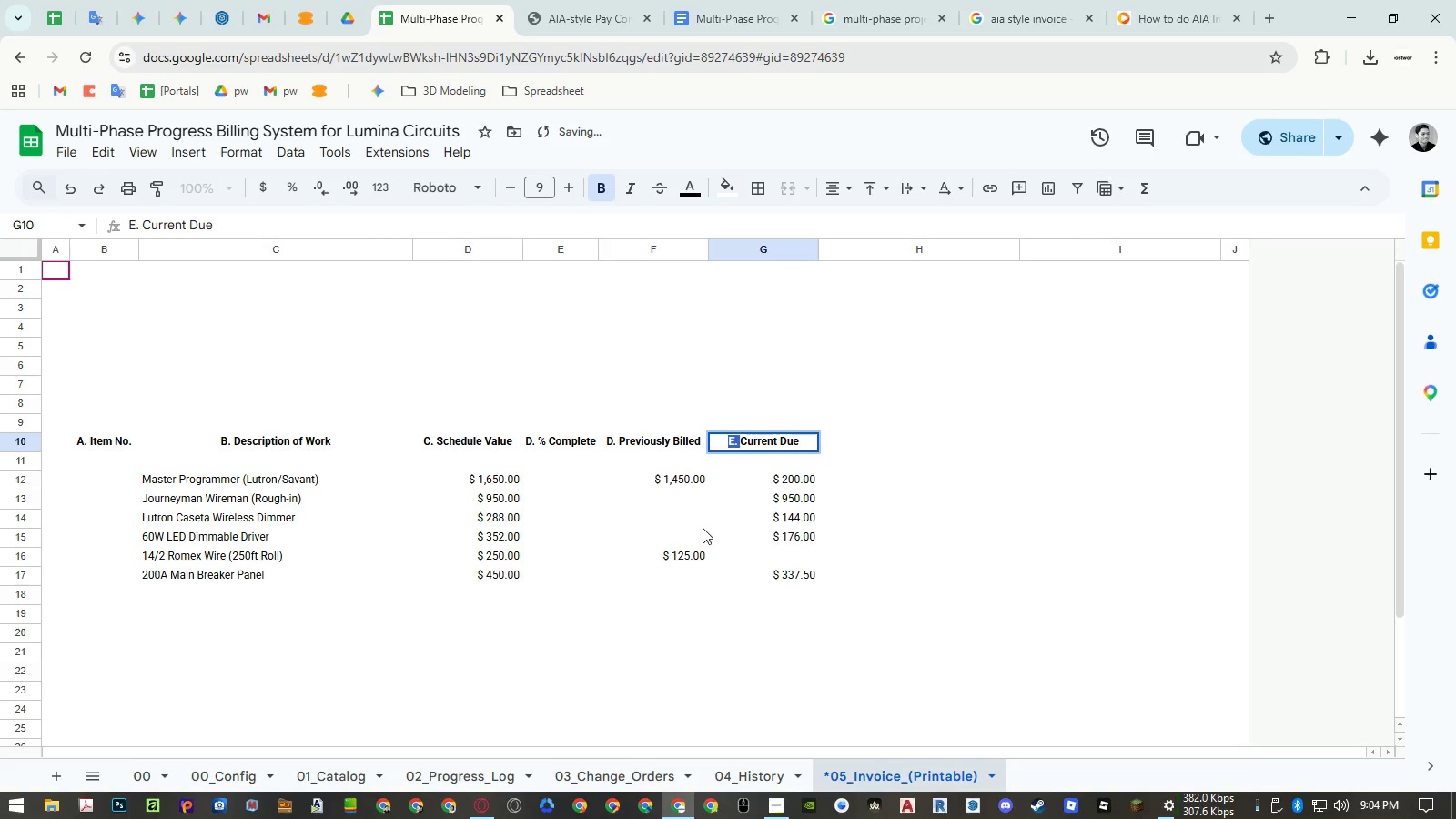 
key(Control+ControlLeft)
 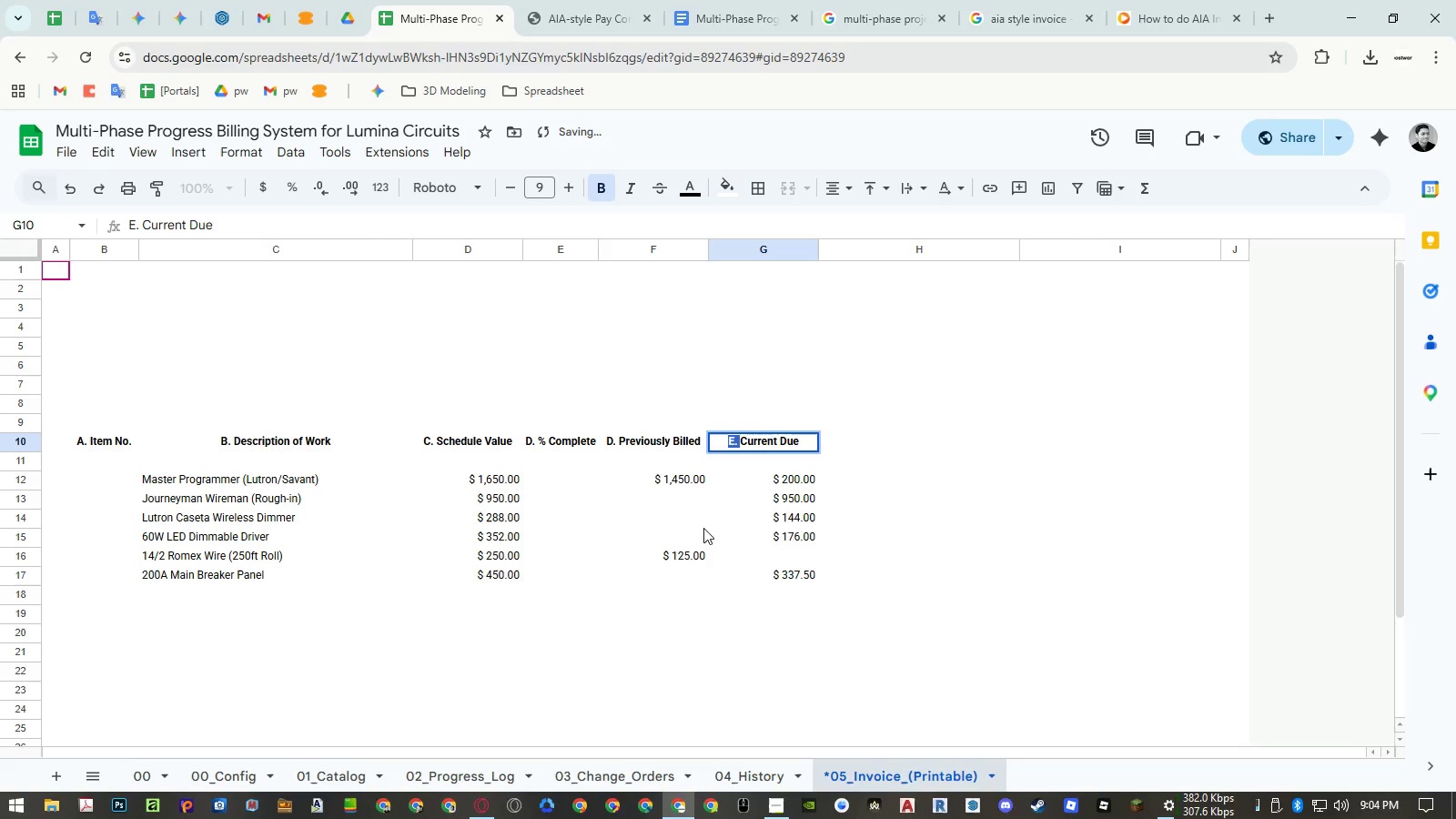 
key(Control+C)
 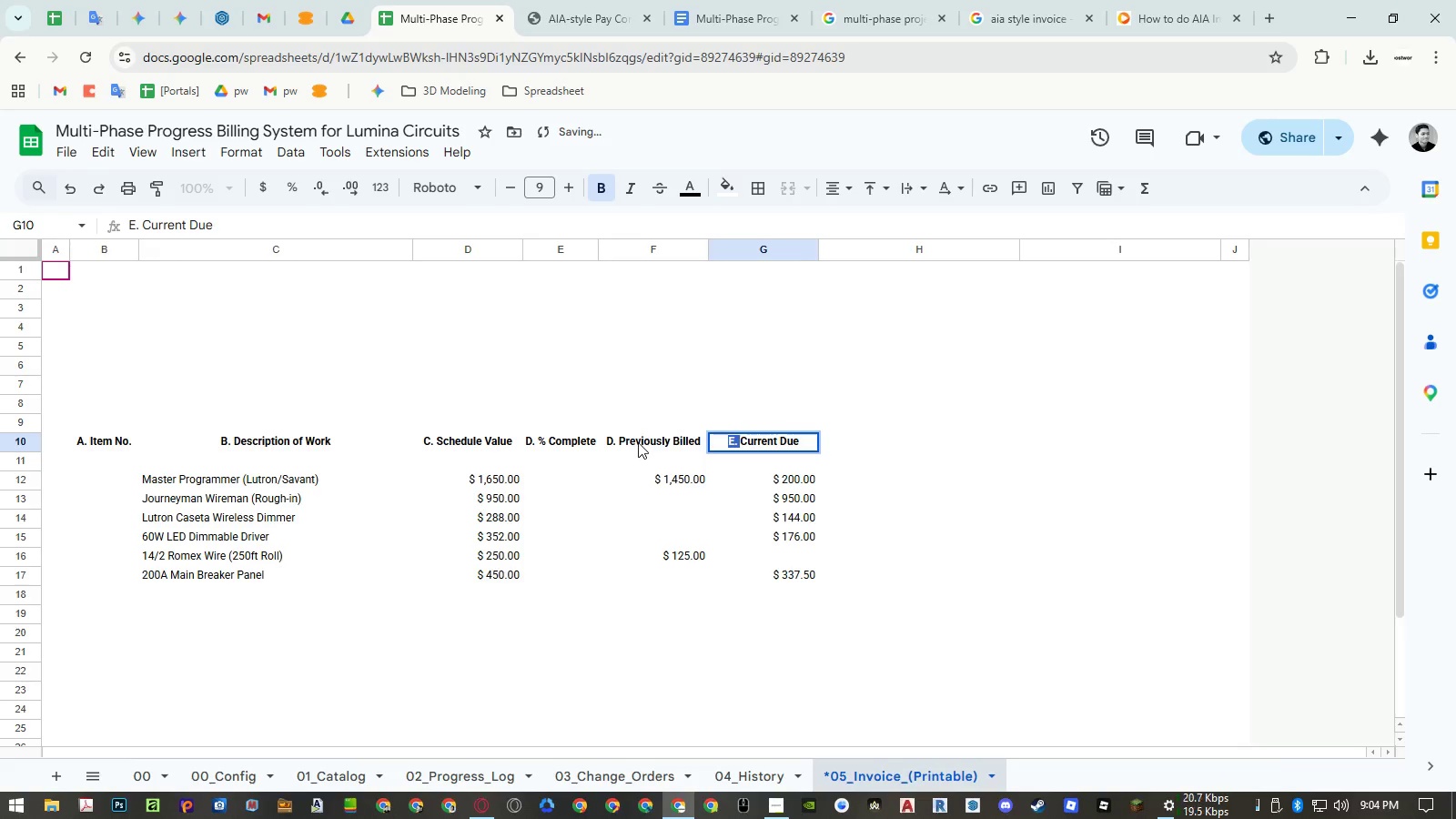 
double_click([638, 442])
 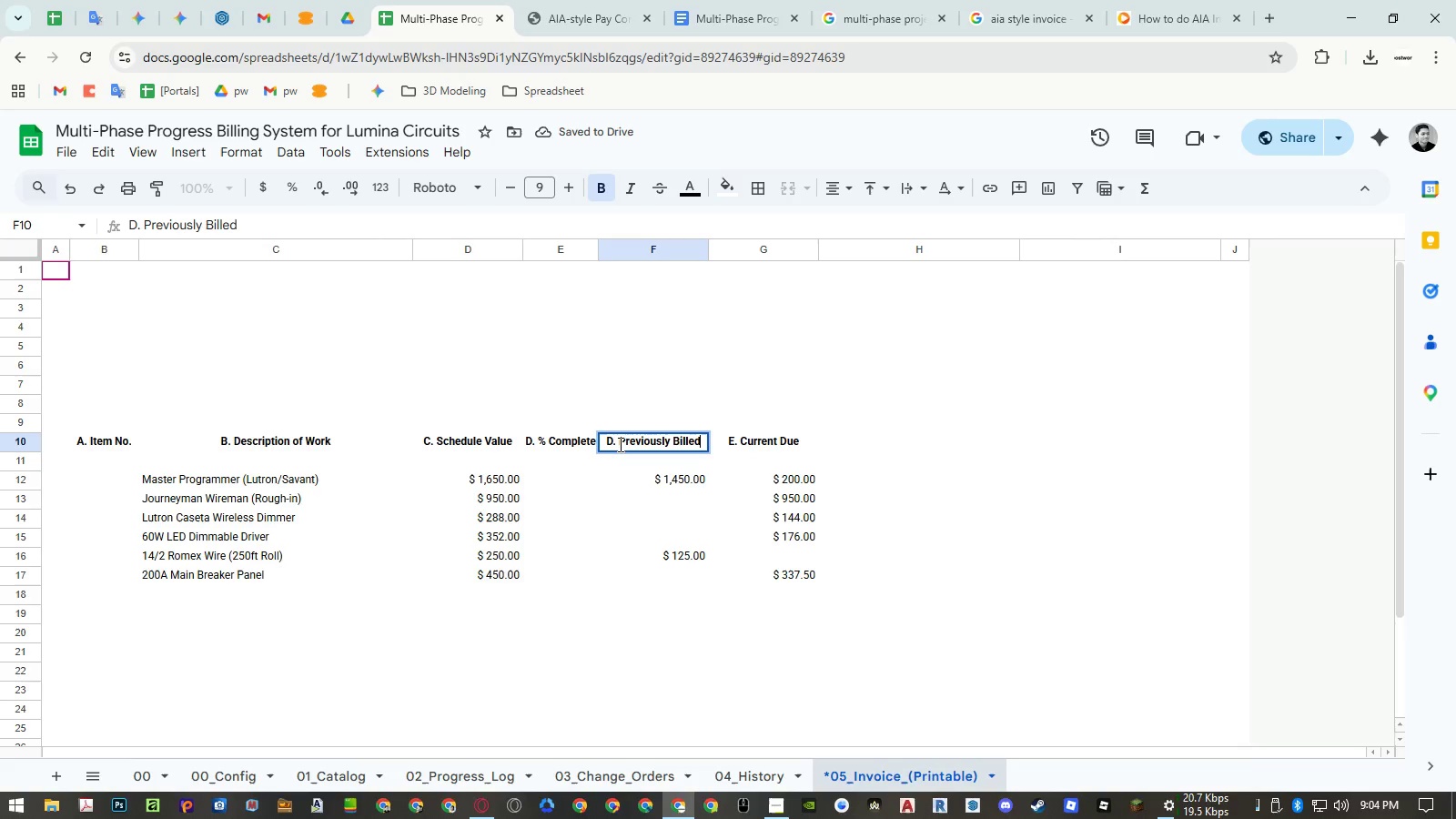 
left_click_drag(start_coordinate=[619, 444], to_coordinate=[551, 444])
 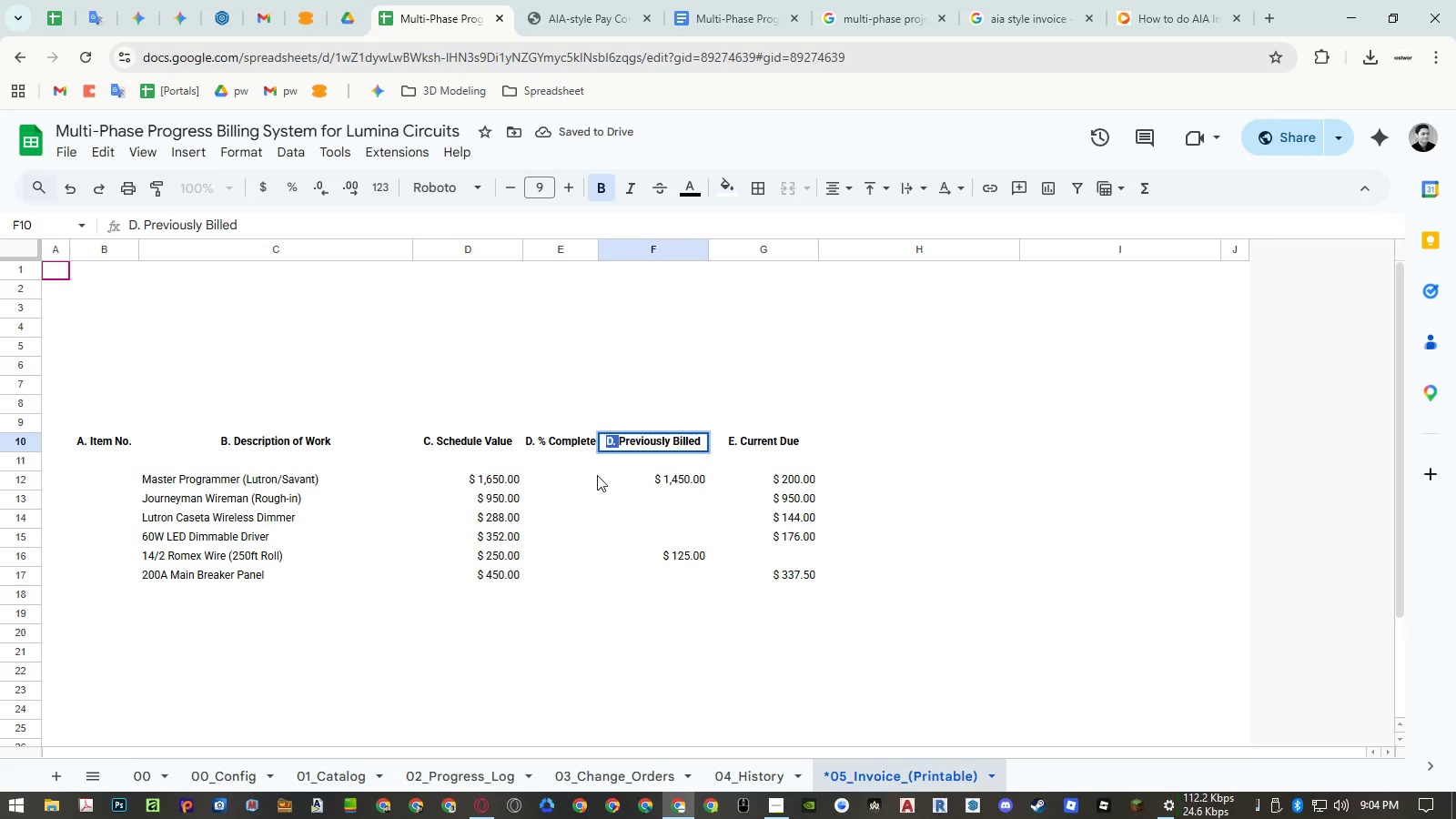 
key(Control+ControlLeft)
 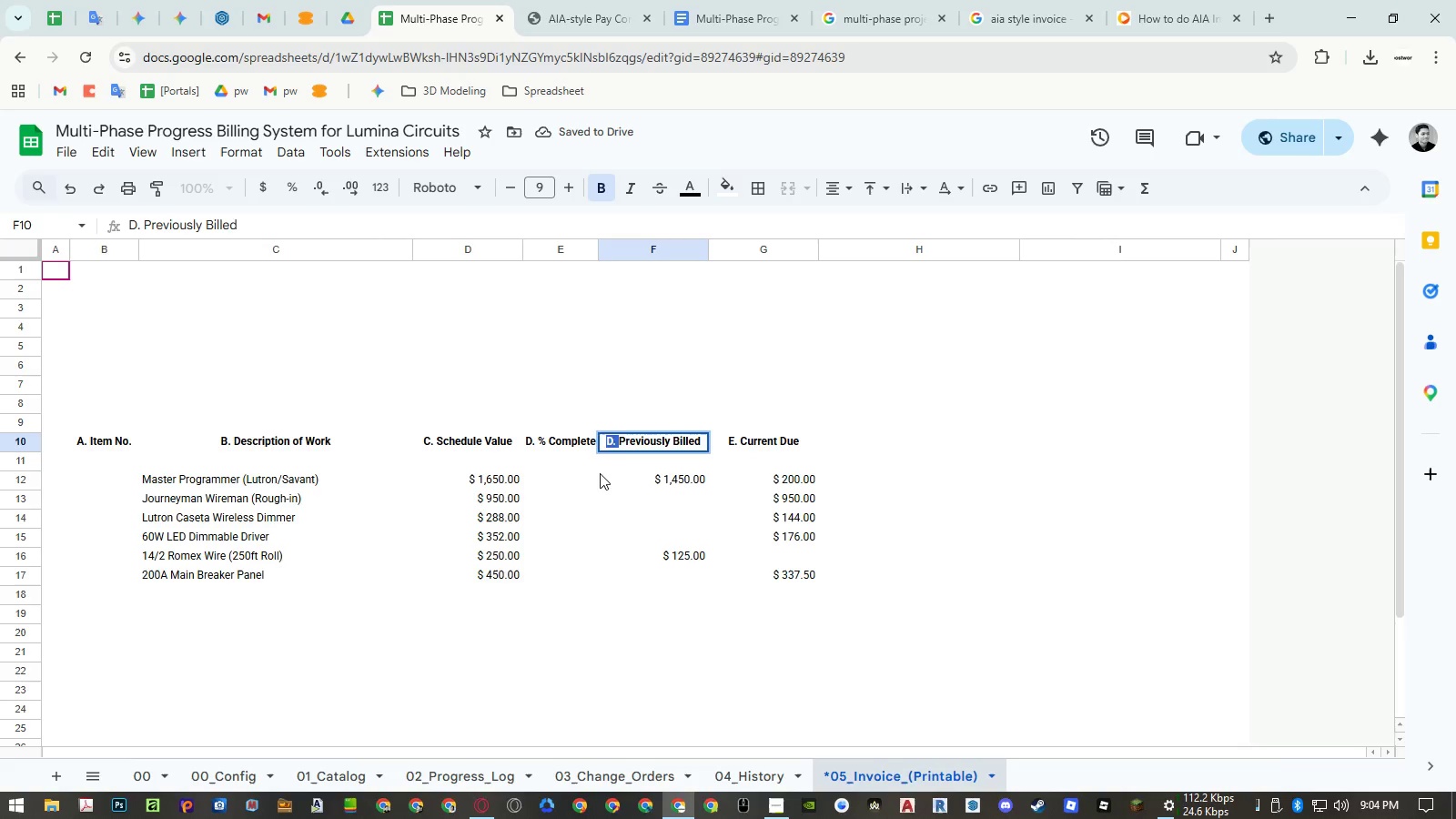 
key(Control+V)
 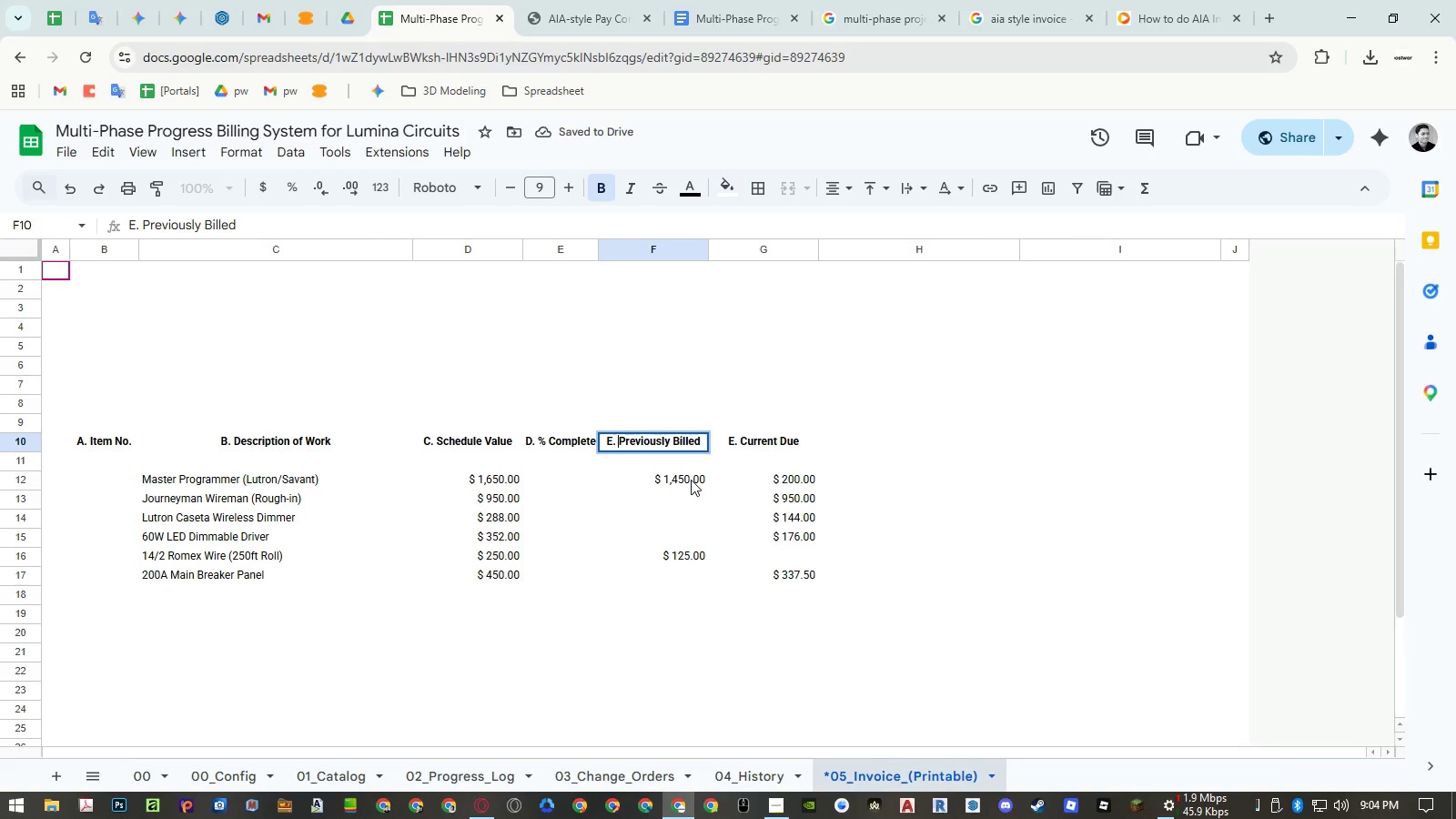 
left_click([691, 480])
 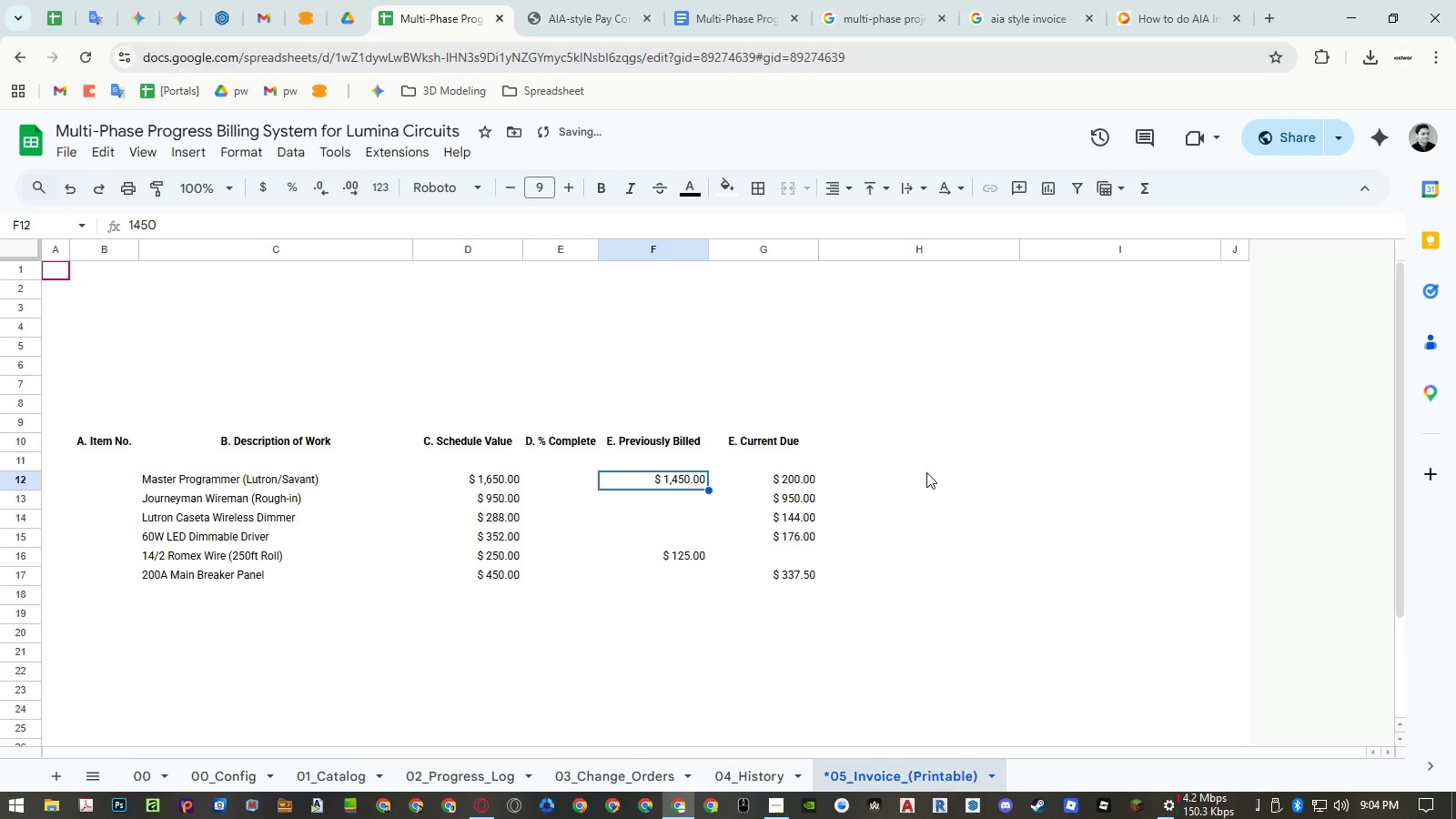 
hold_key(key=ControlLeft, duration=1.5)
 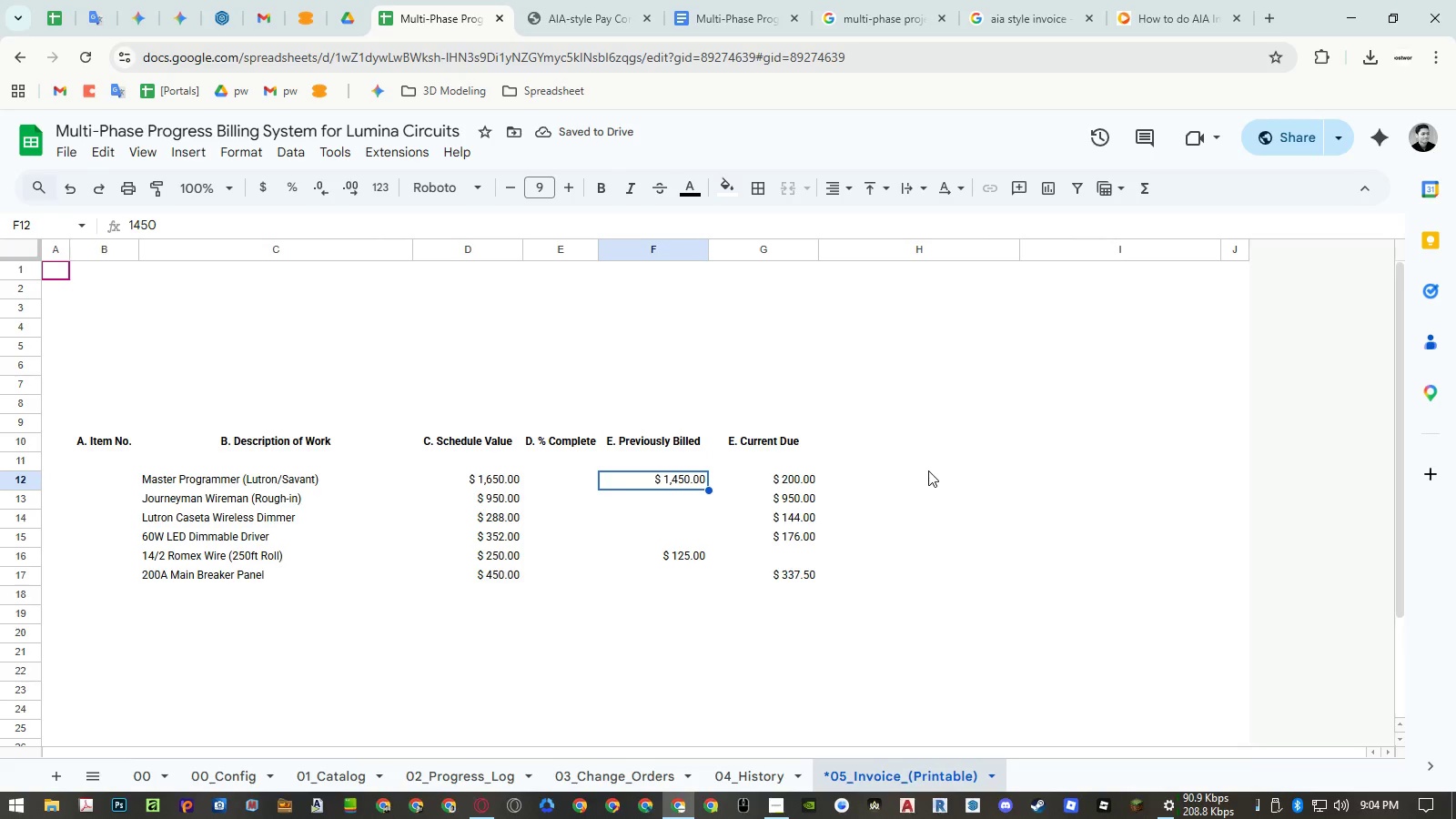 
hold_key(key=ControlLeft, duration=1.5)
 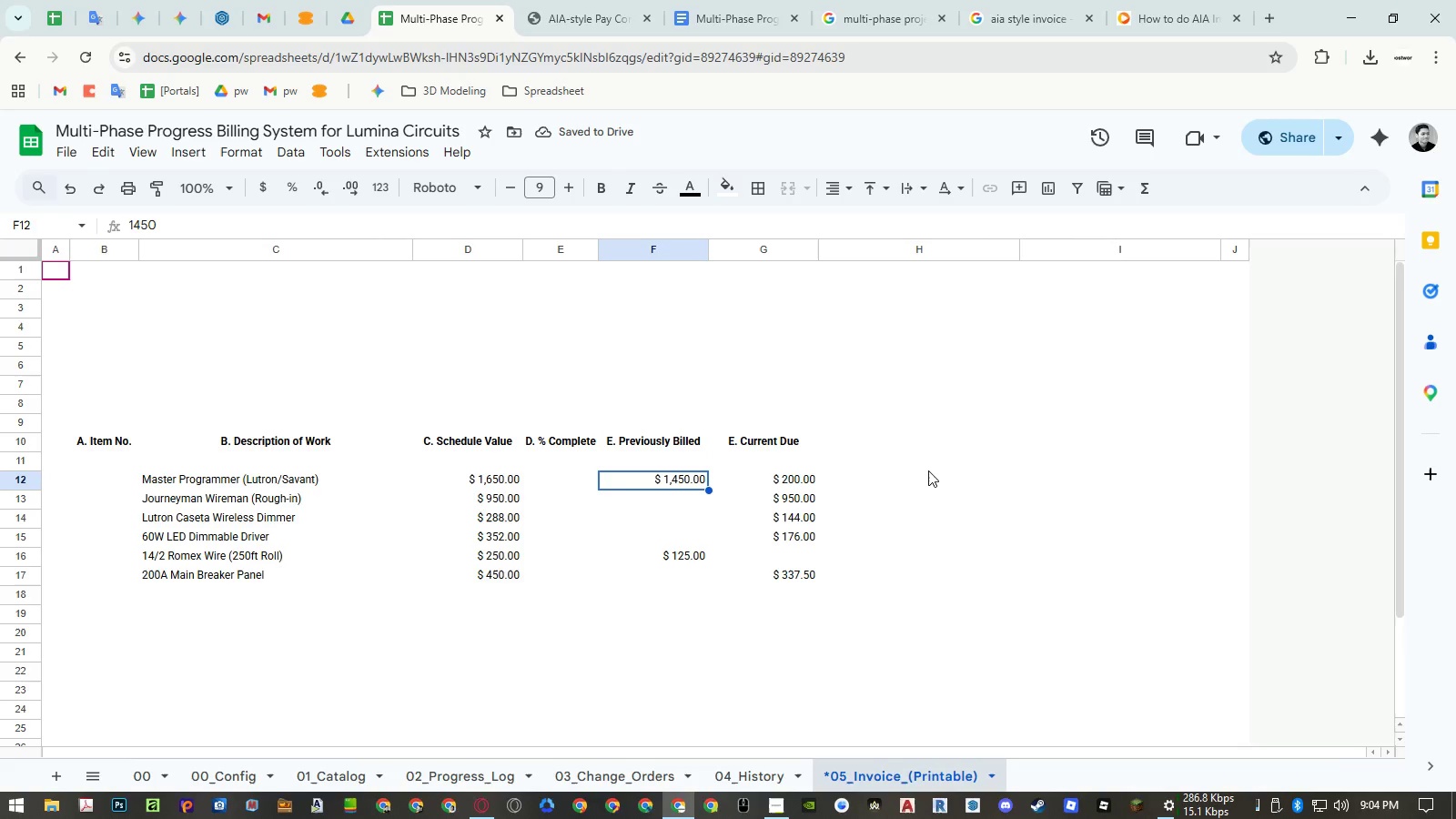 
hold_key(key=ControlLeft, duration=1.01)
 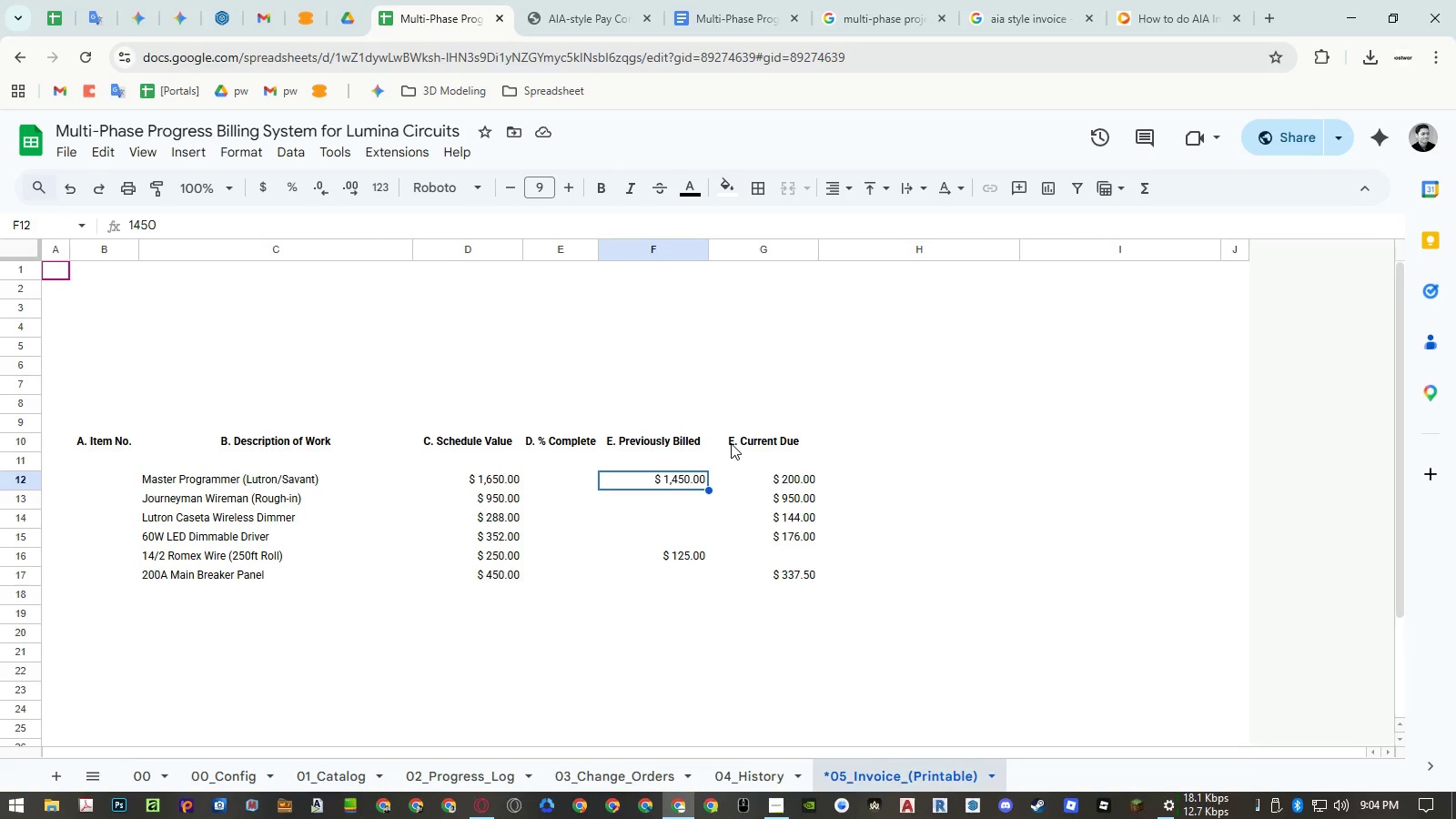 
double_click([731, 443])
 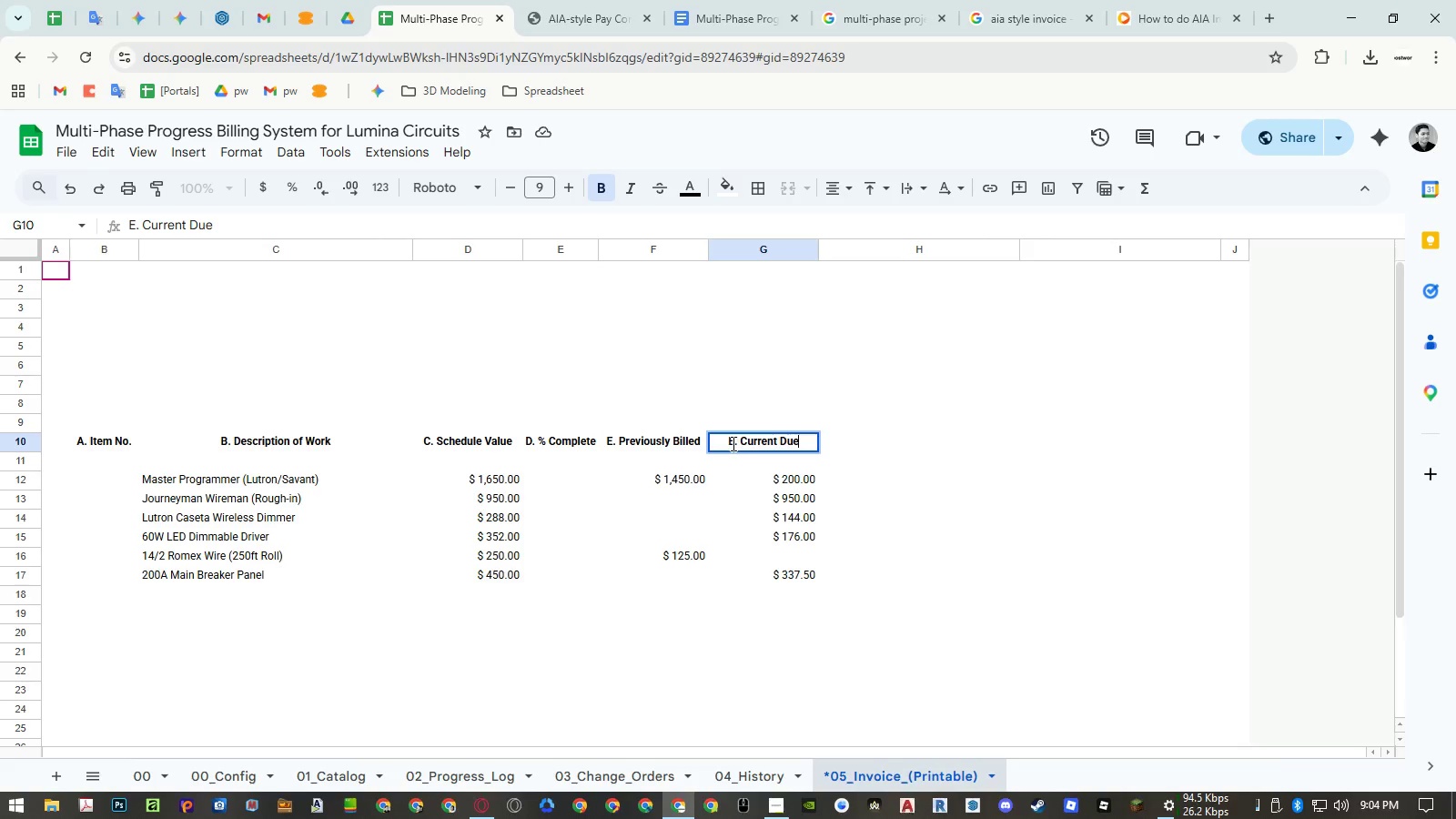 
left_click_drag(start_coordinate=[732, 443], to_coordinate=[692, 443])
 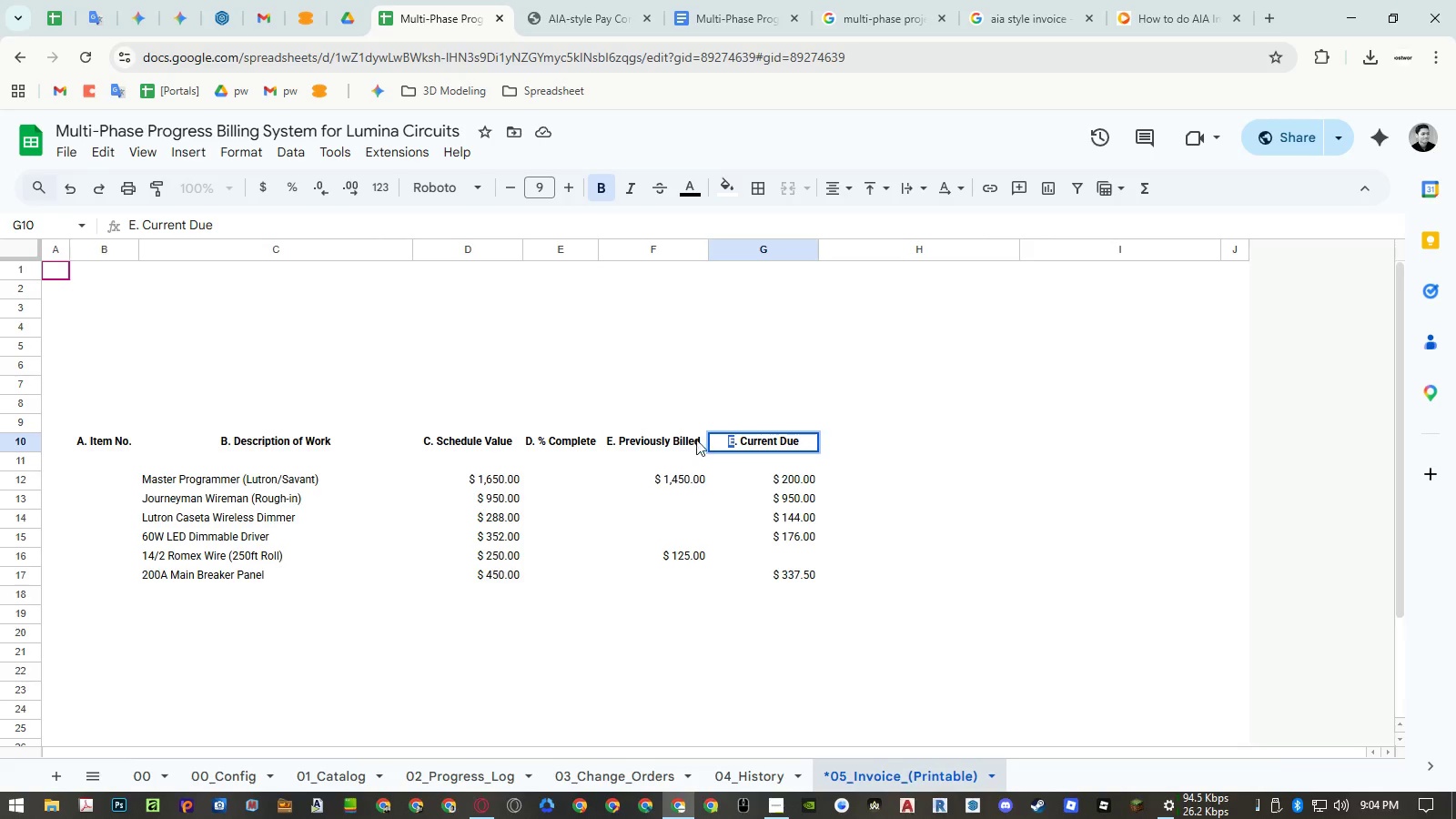 
key(Shift+F)
 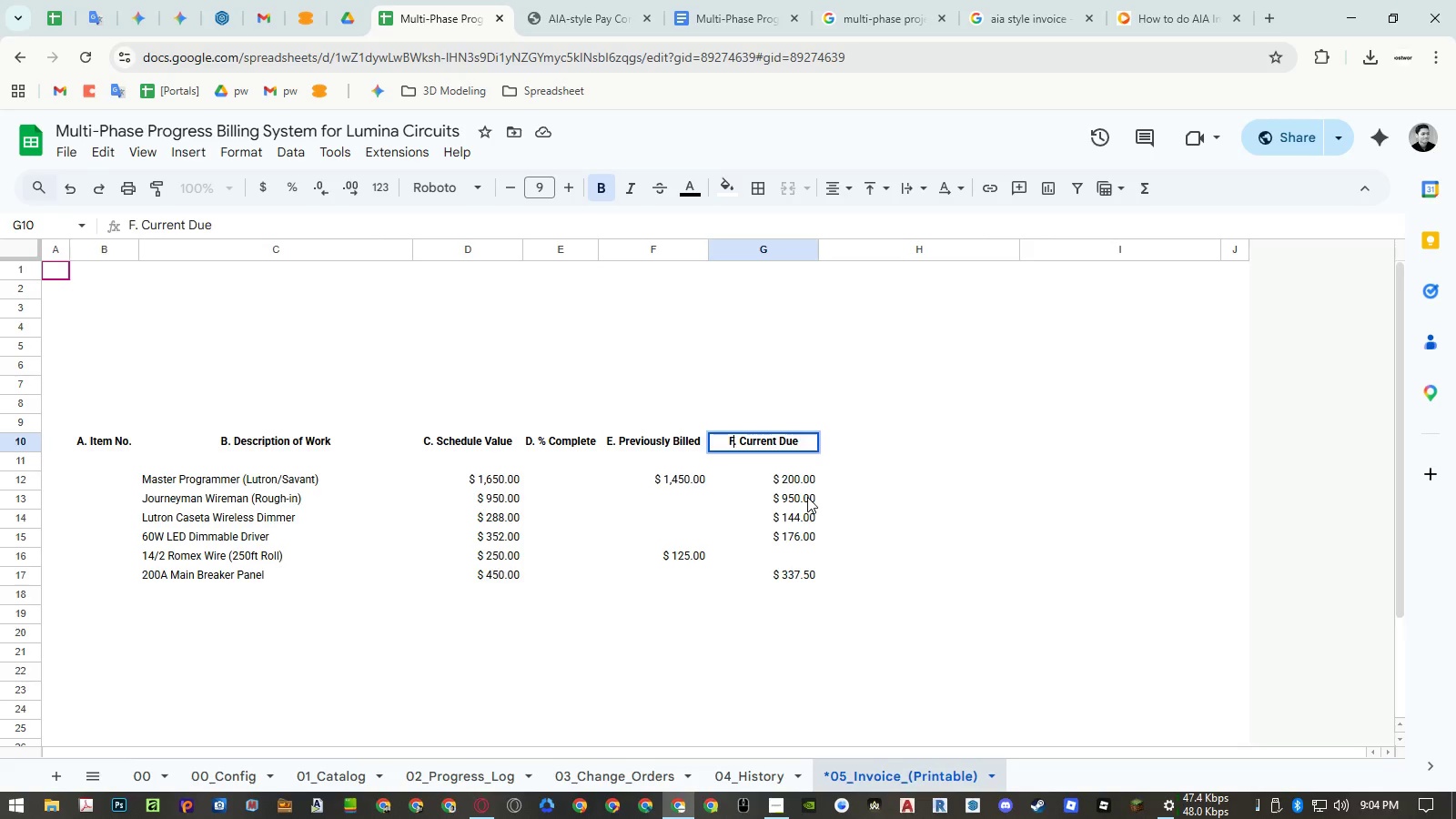 
left_click([807, 497])
 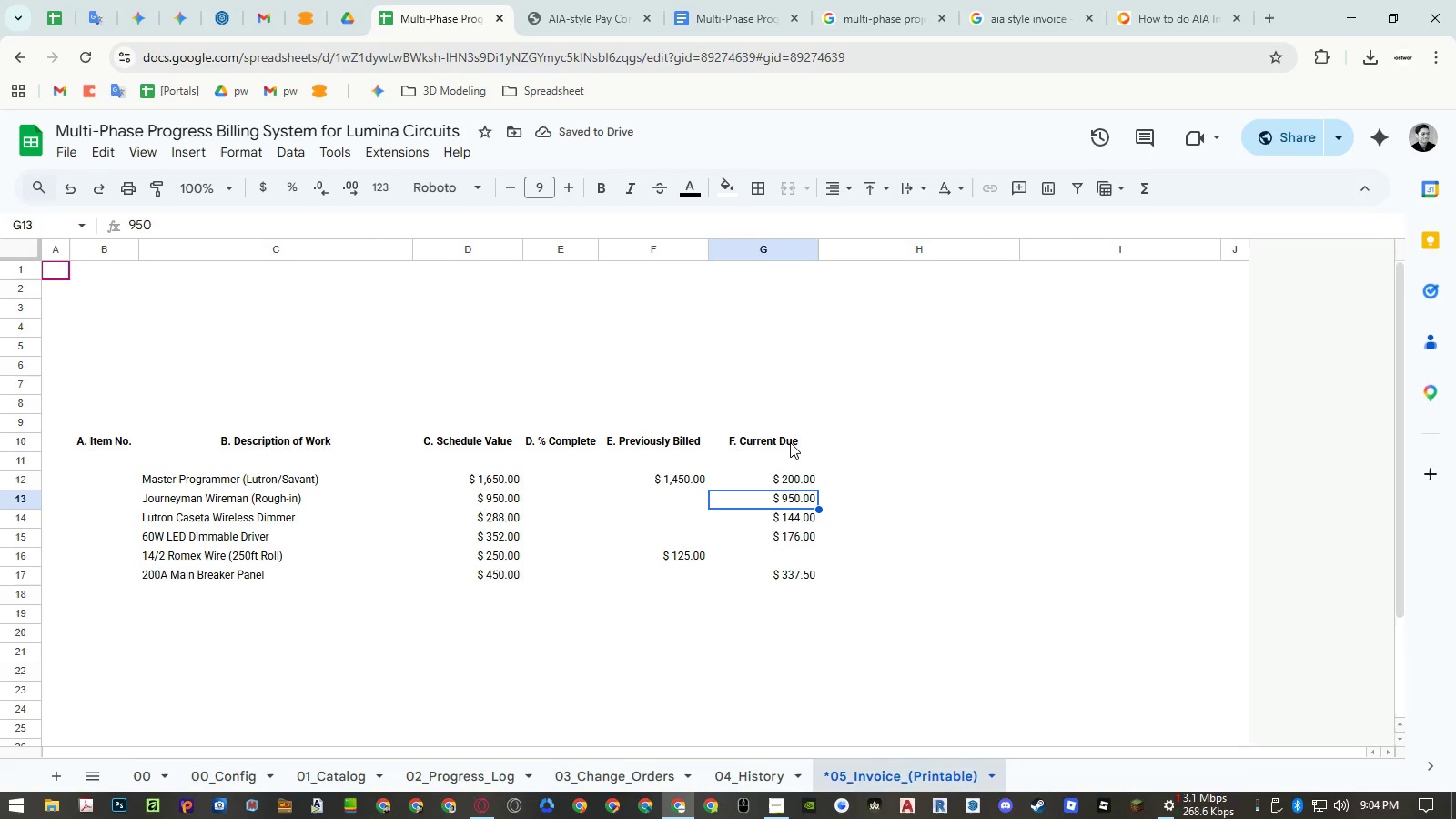 
wait(5.91)
 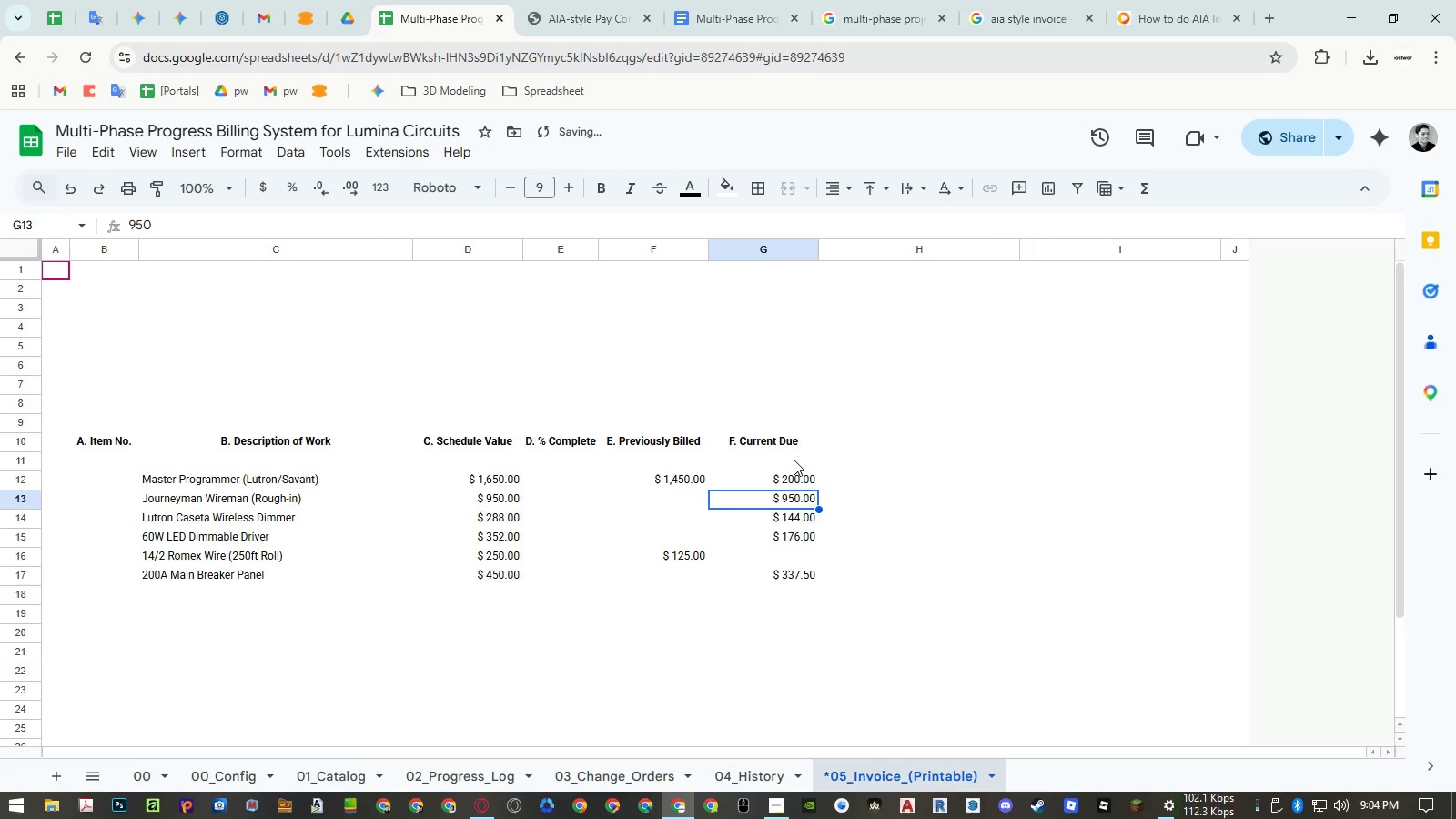 
left_click([590, 26])
 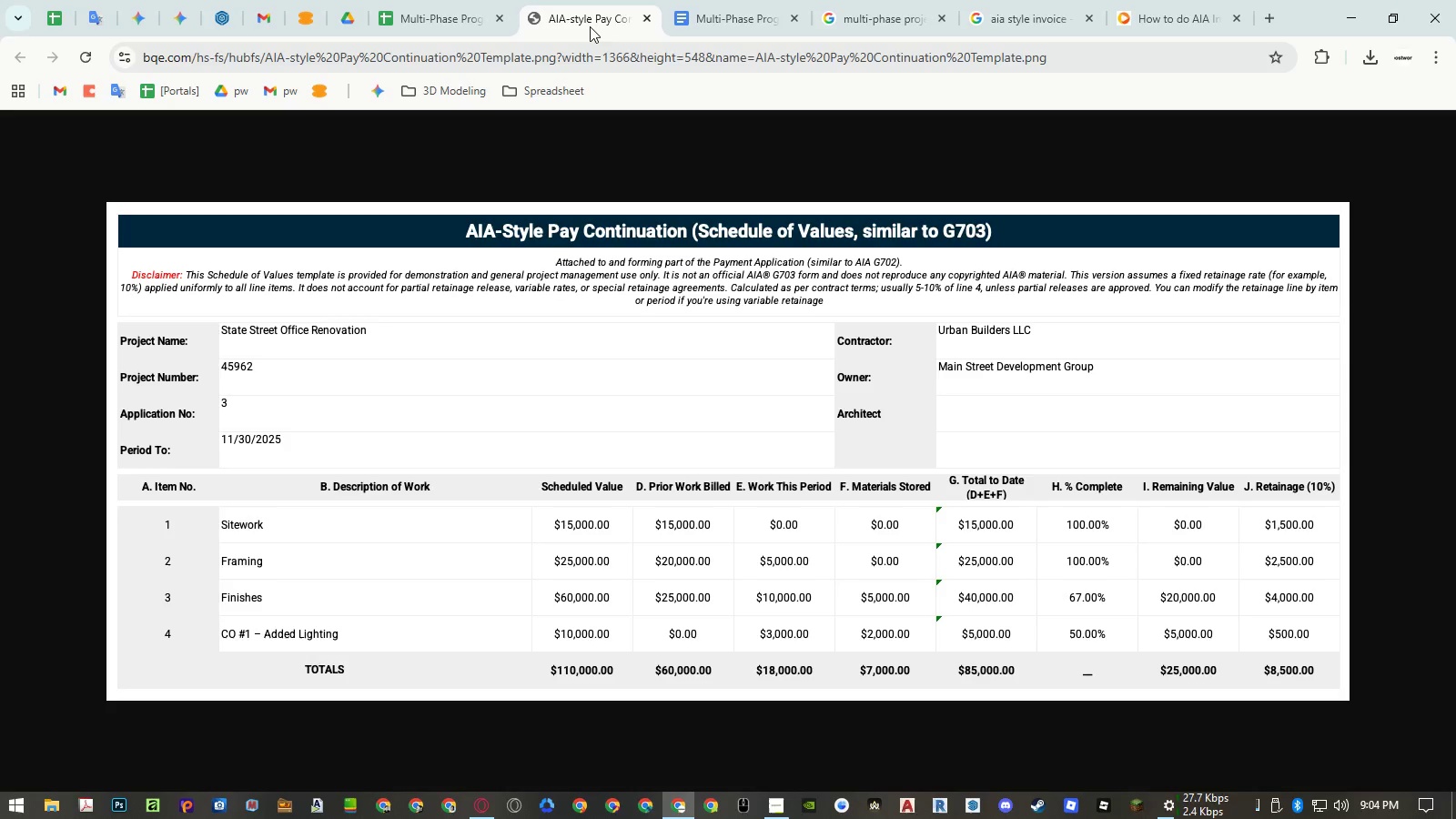 
left_click([449, 15])
 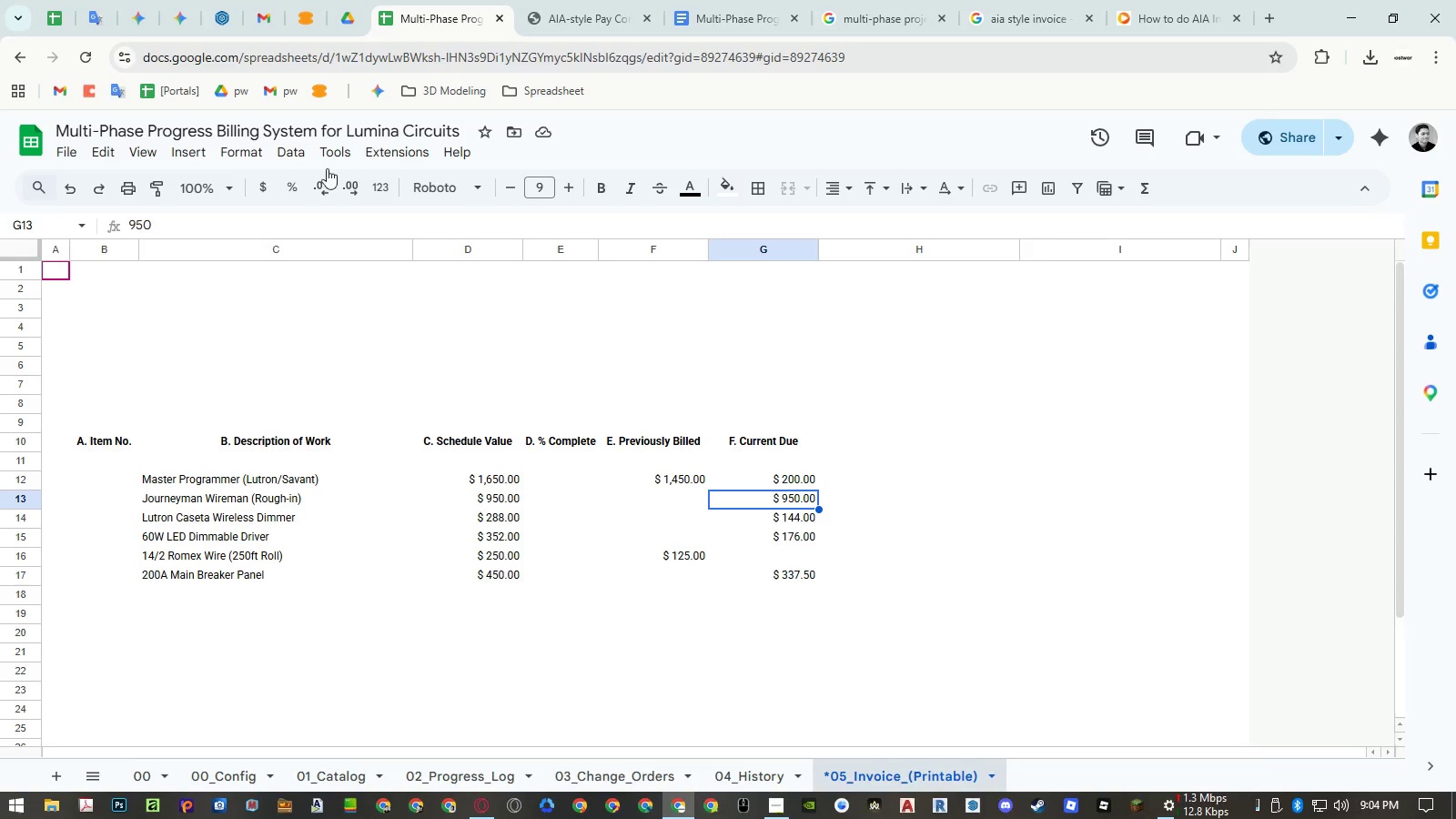 
left_click([556, 17])
 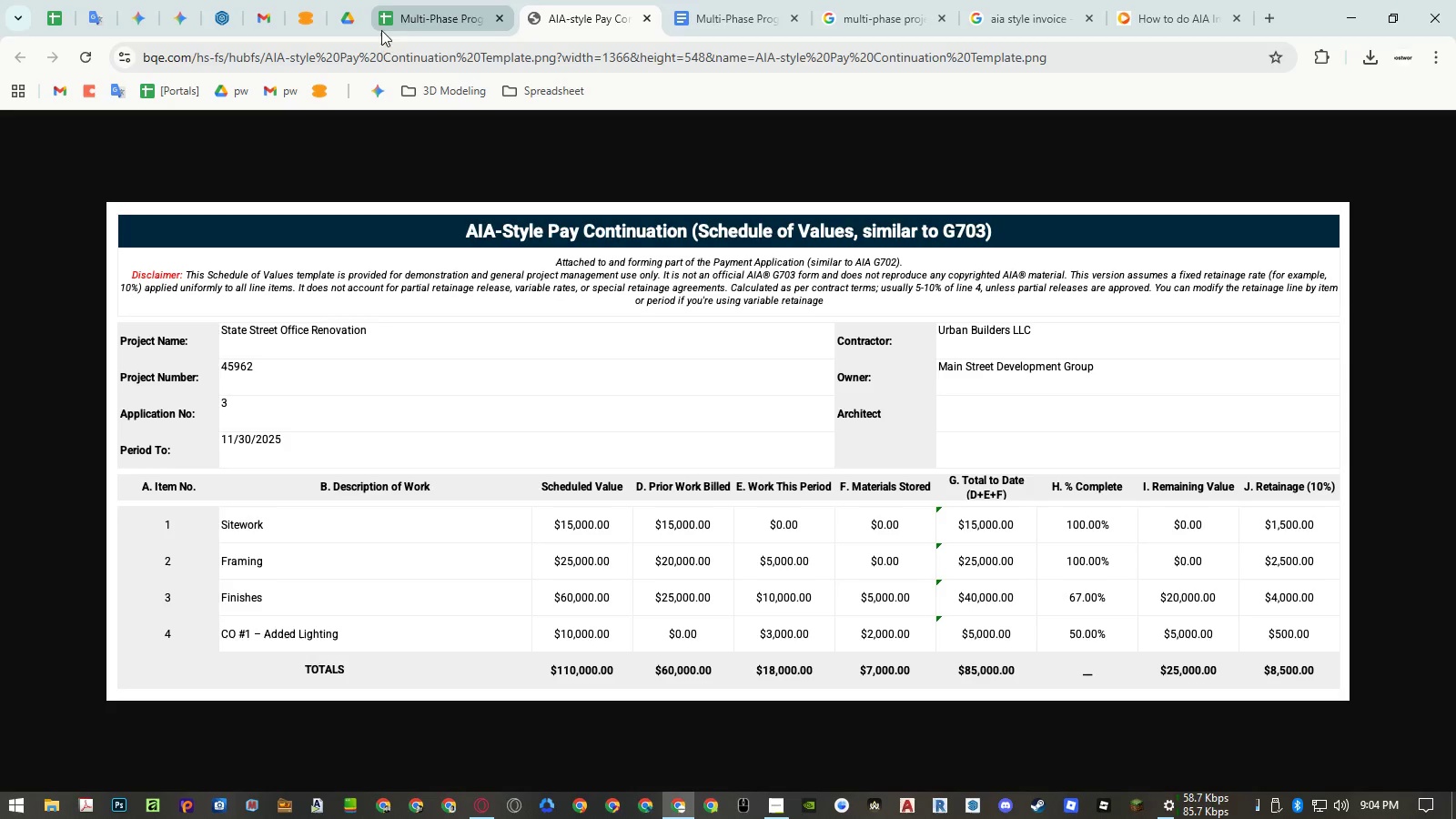 
left_click([404, 21])
 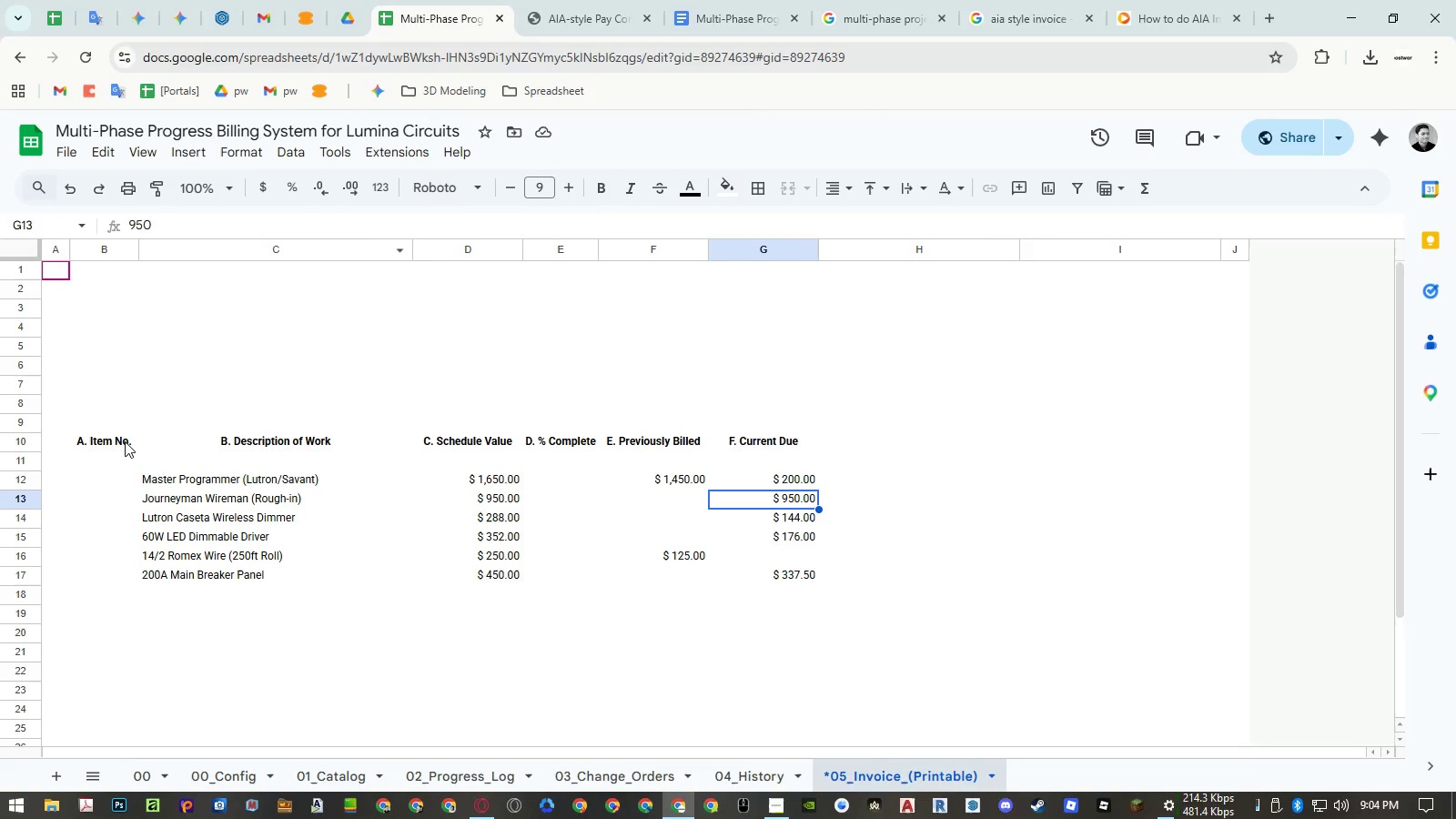 
left_click_drag(start_coordinate=[125, 441], to_coordinate=[313, 439])
 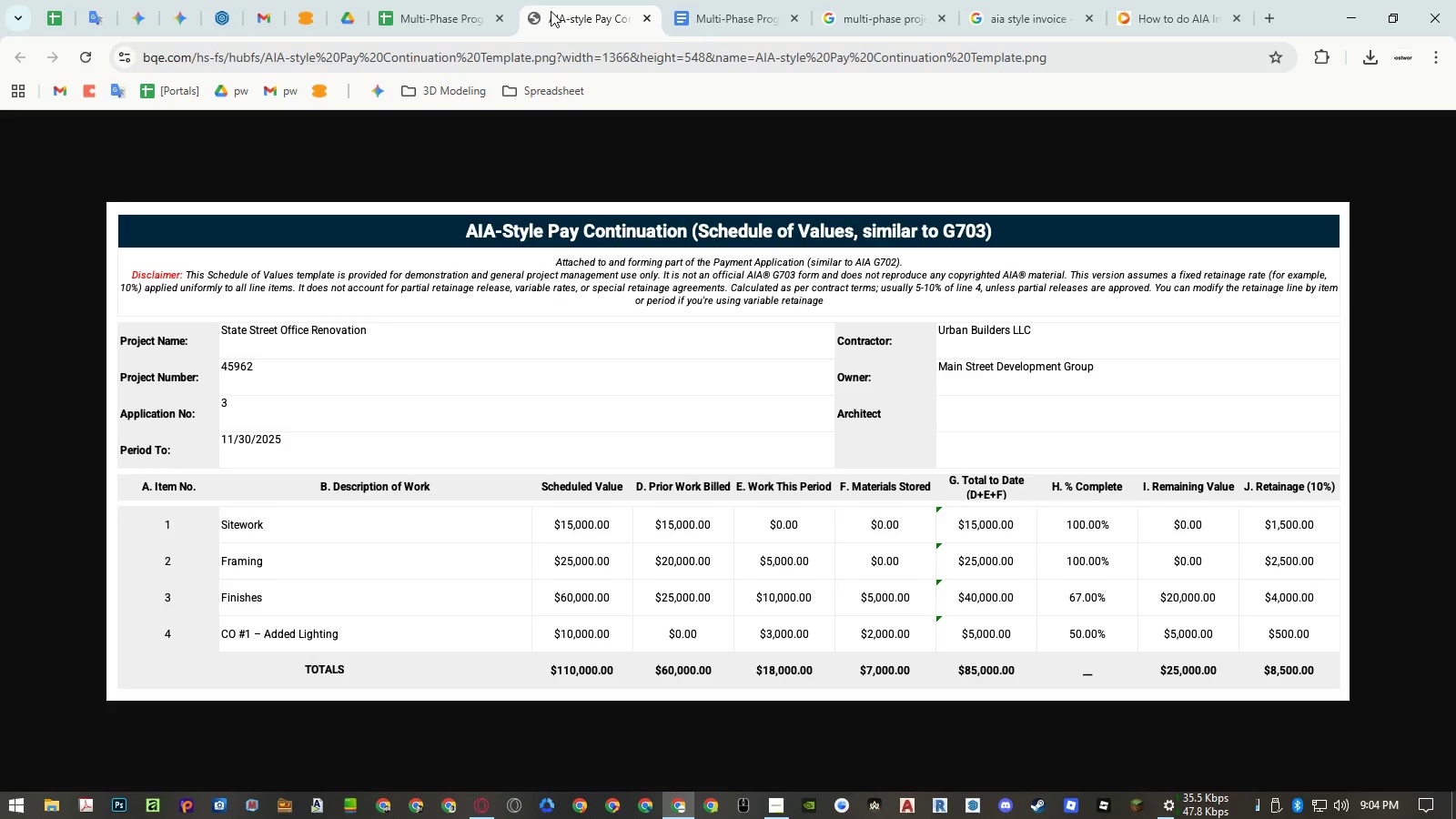 
left_click([413, 15])
 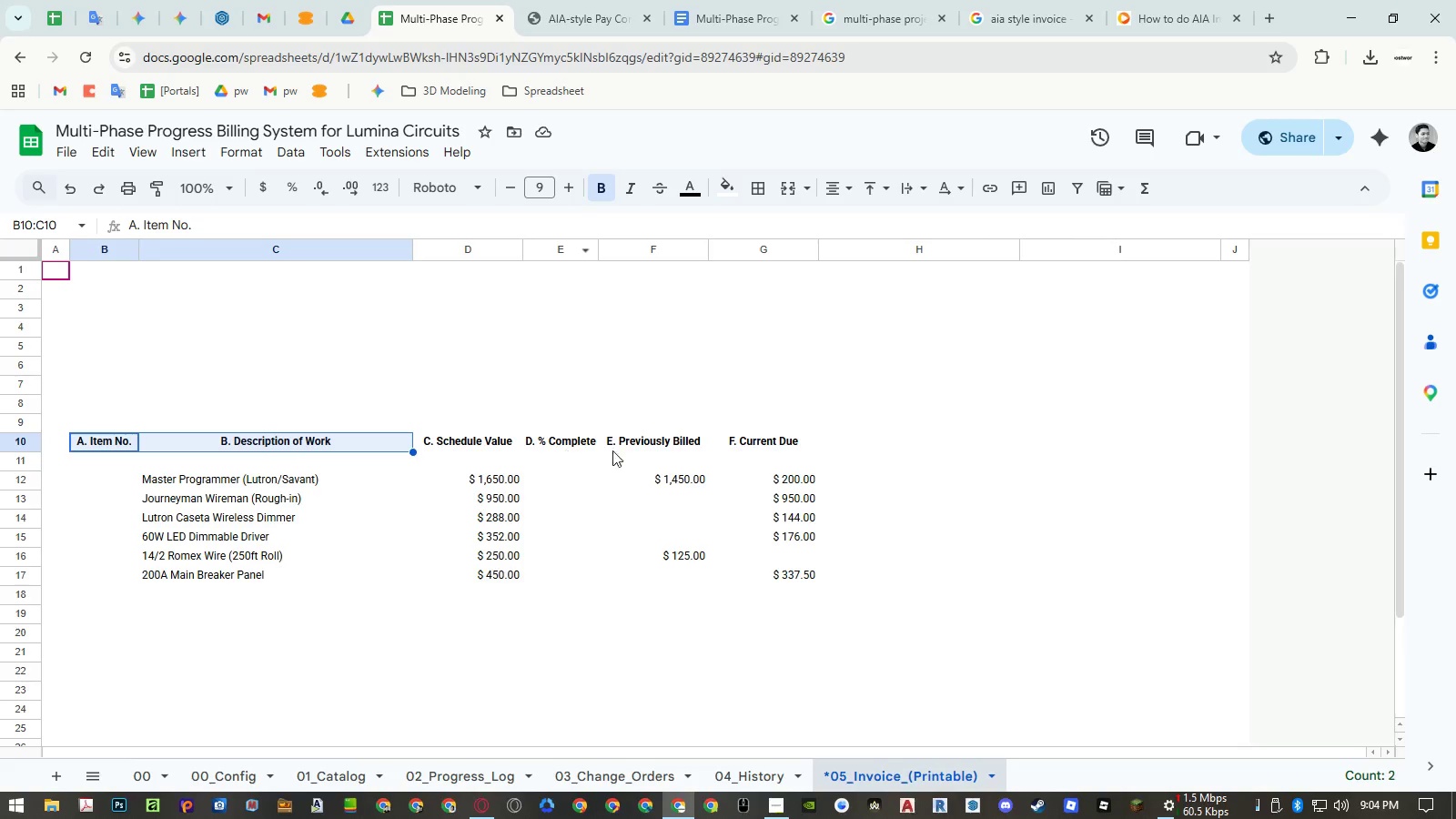 
left_click([862, 443])
 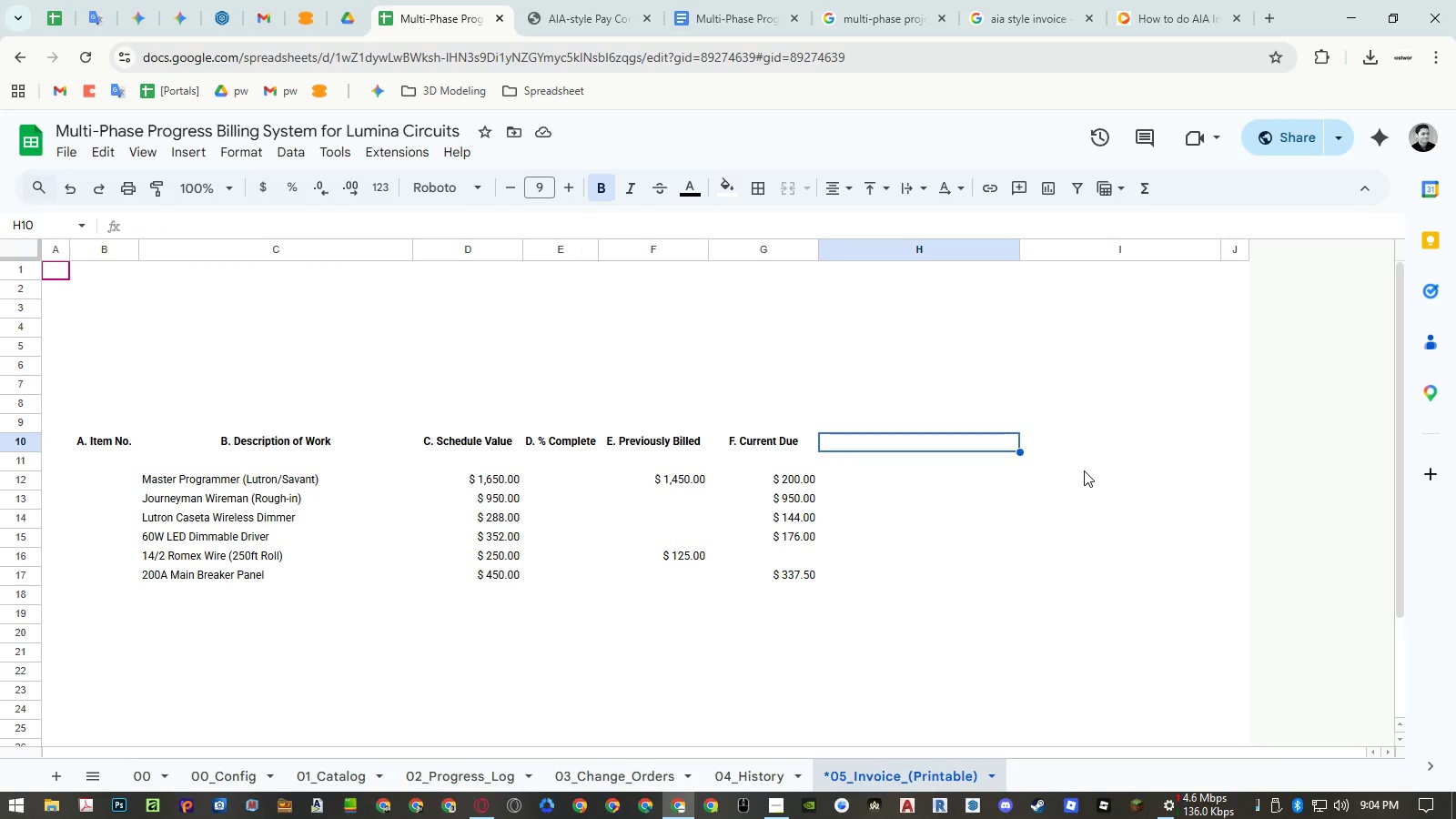 
type(g. Retainage)
 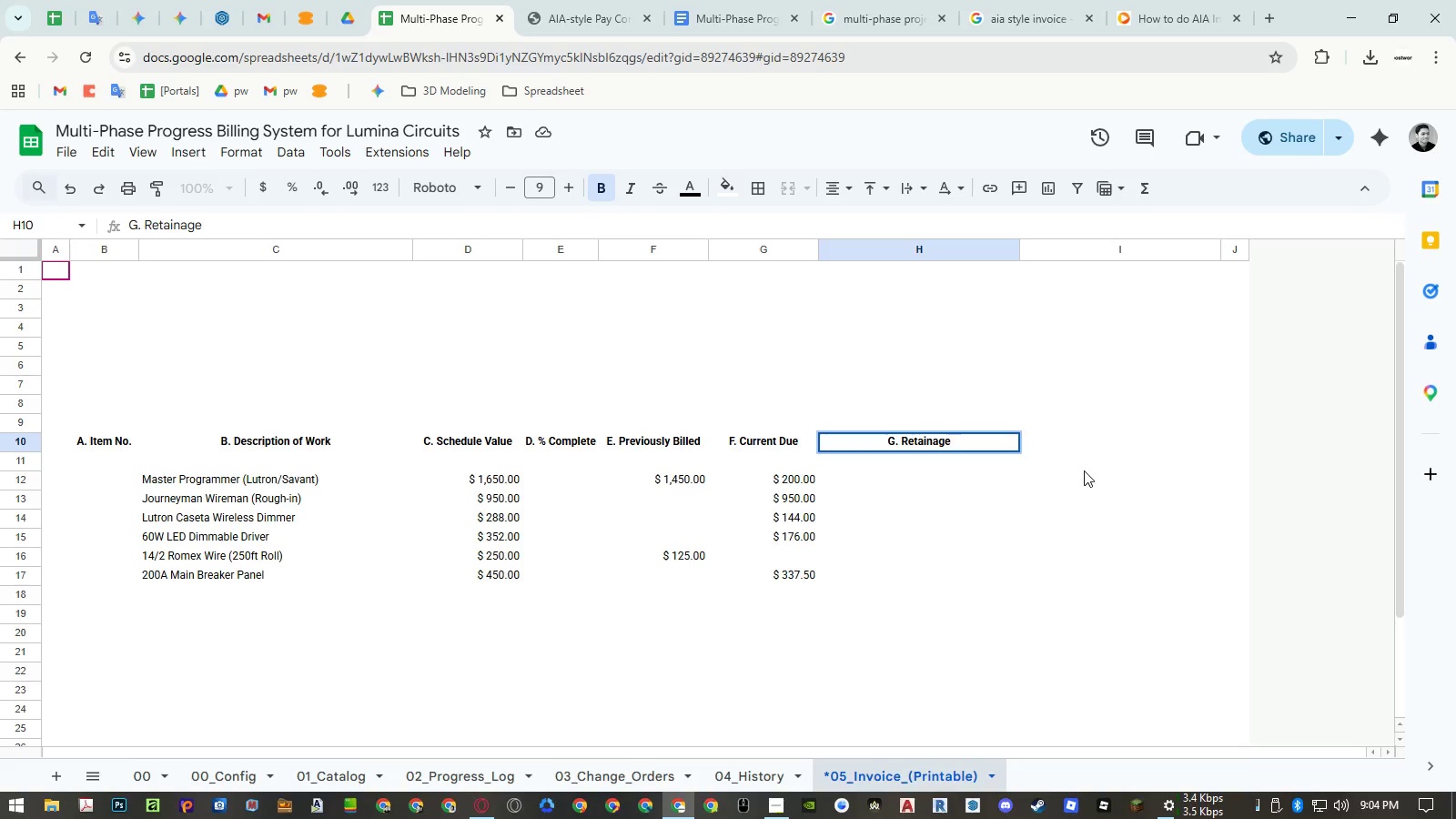 
key(Control+A)
 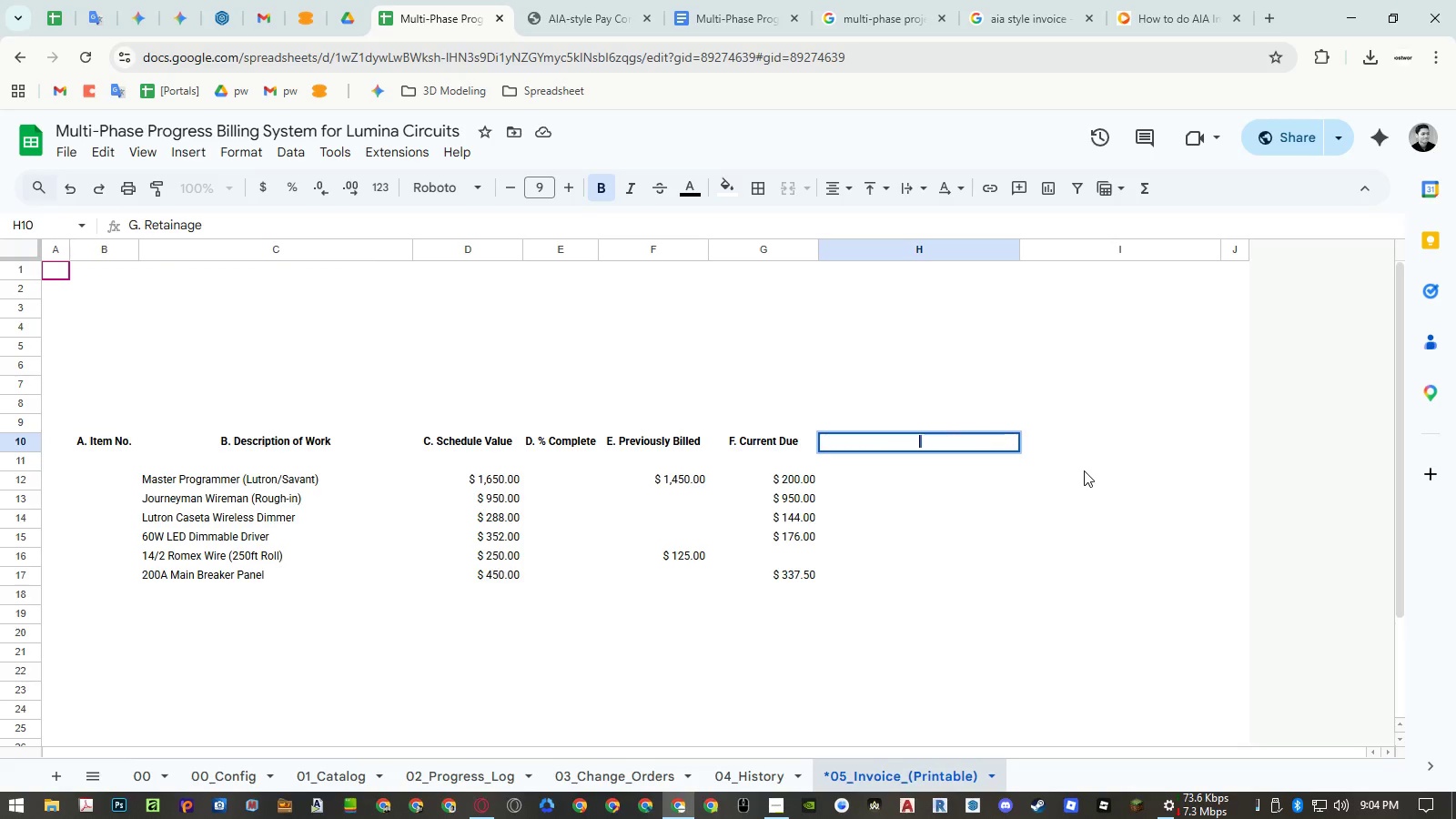 
key(Control+X)
 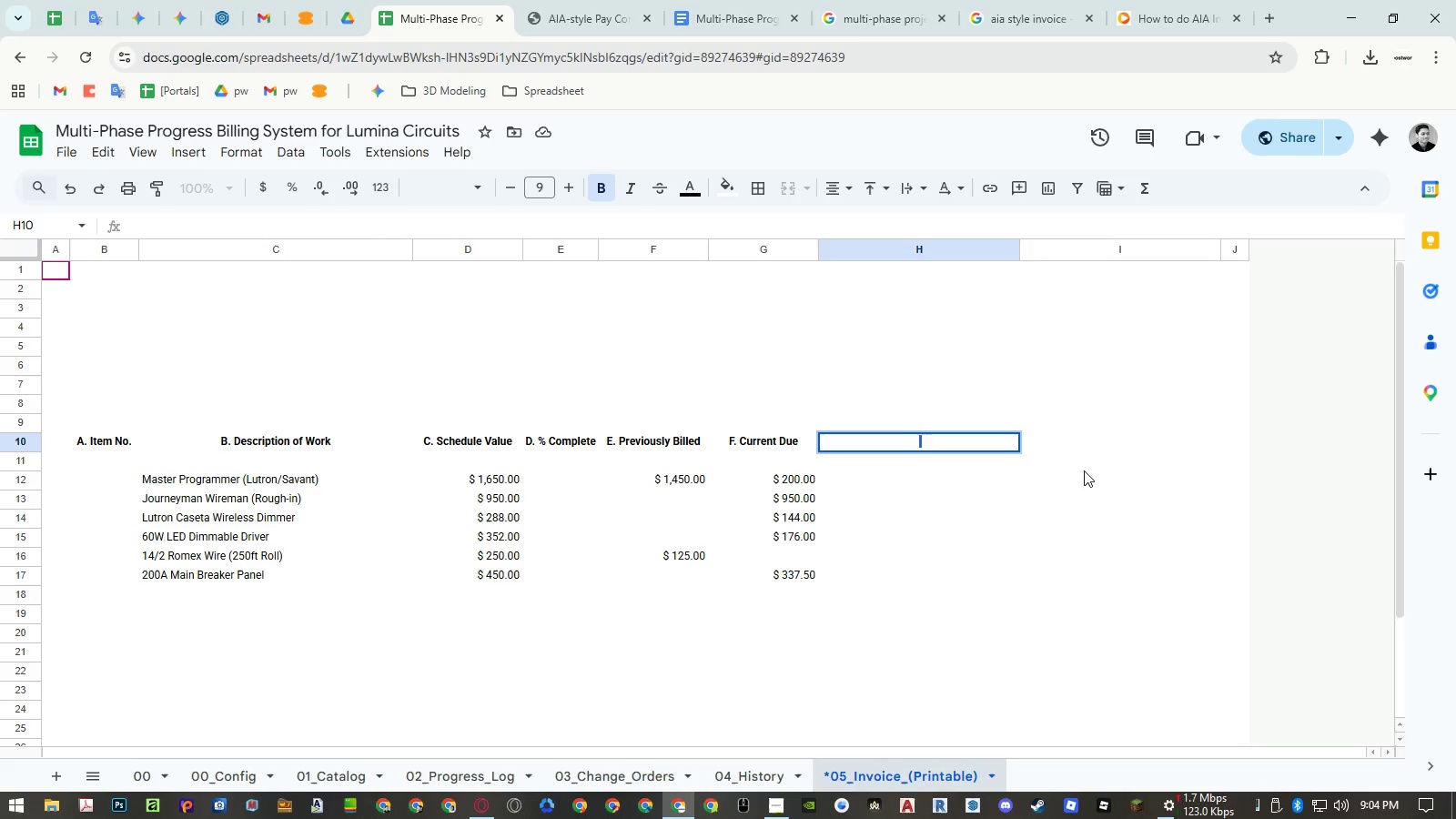 
key(Equal)
 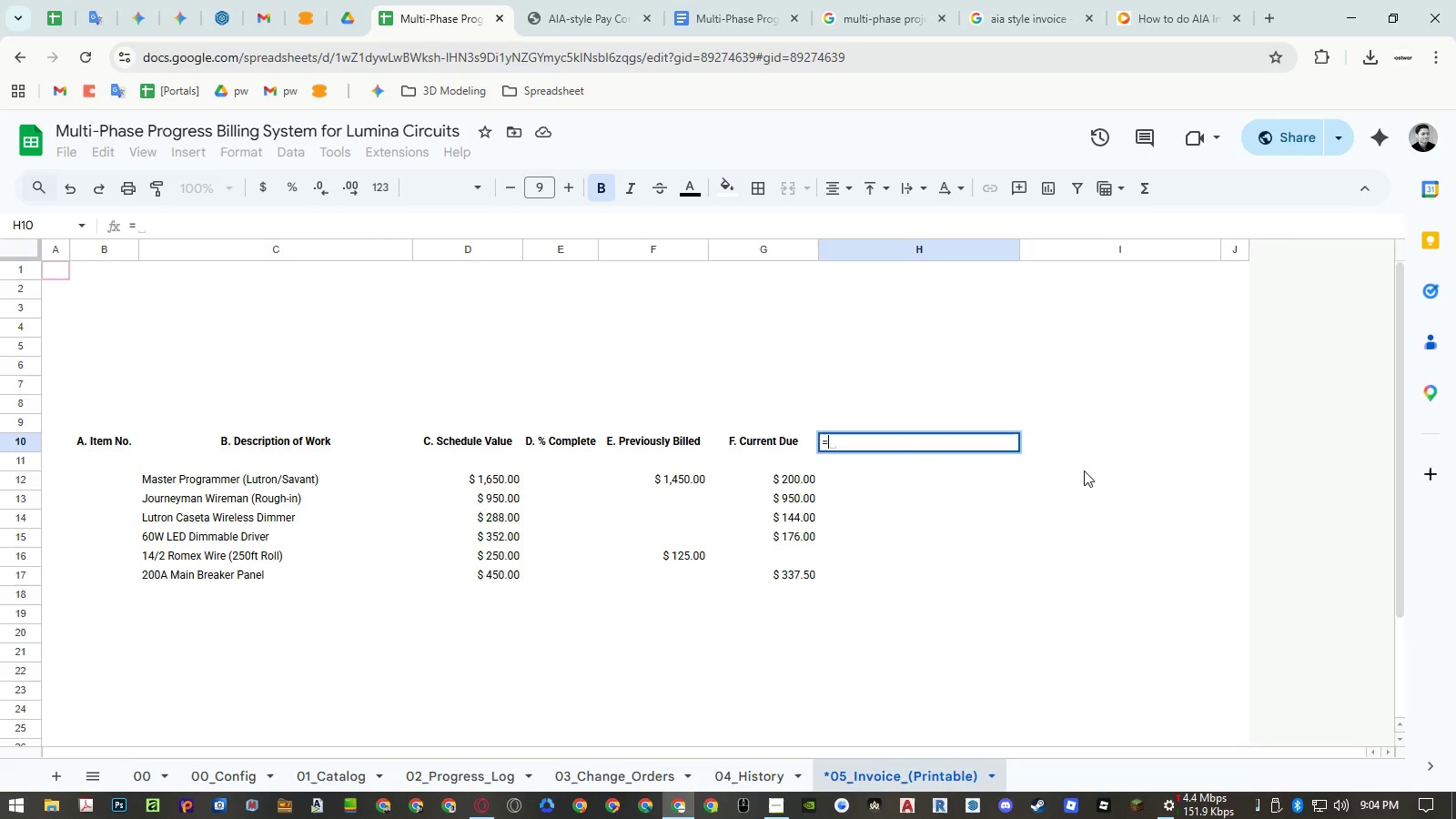 
hold_key(key=ControlLeft, duration=0.38)
 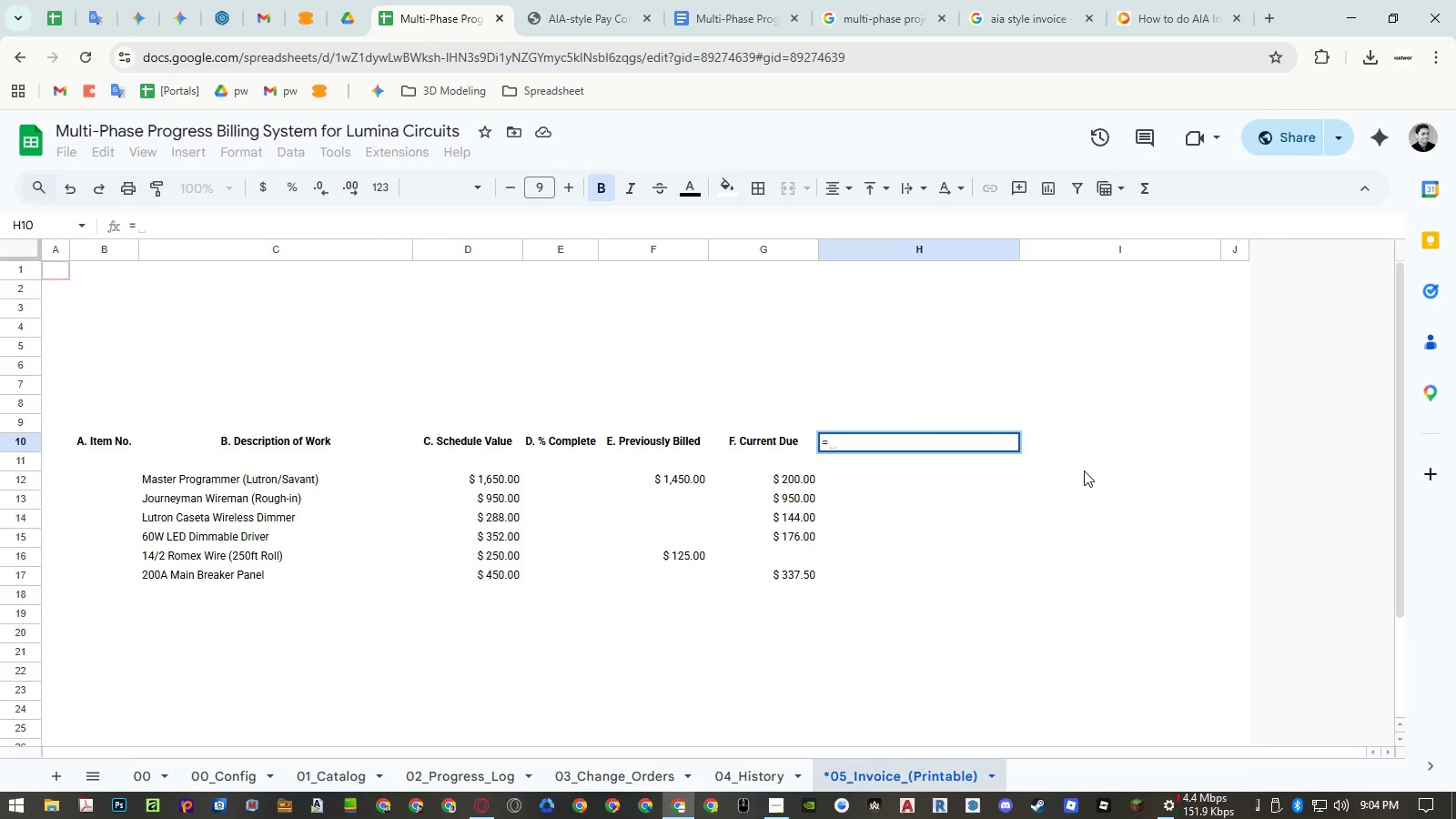 
key(Shift+ShiftLeft)
 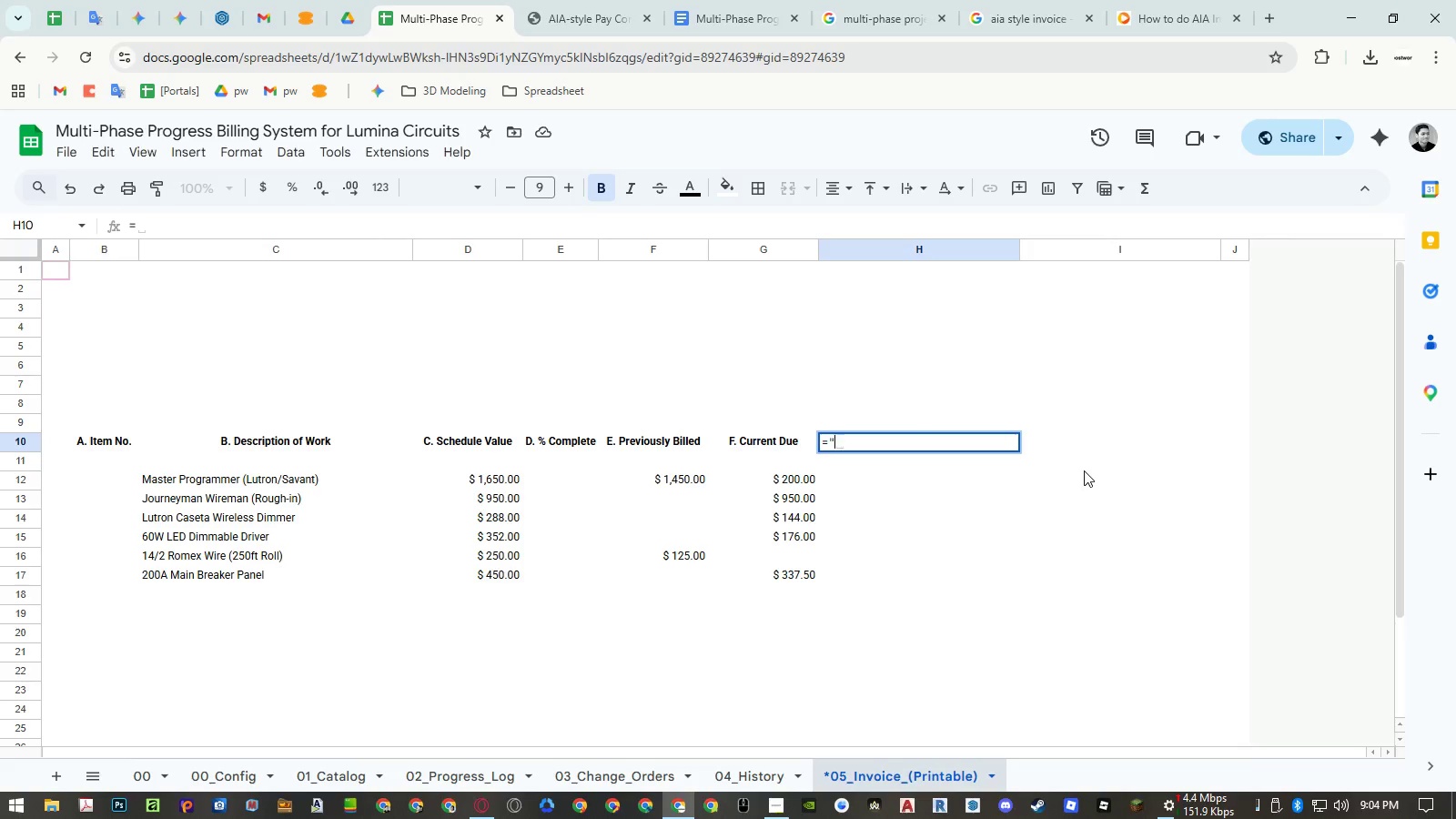 
key(Shift+Quote)
 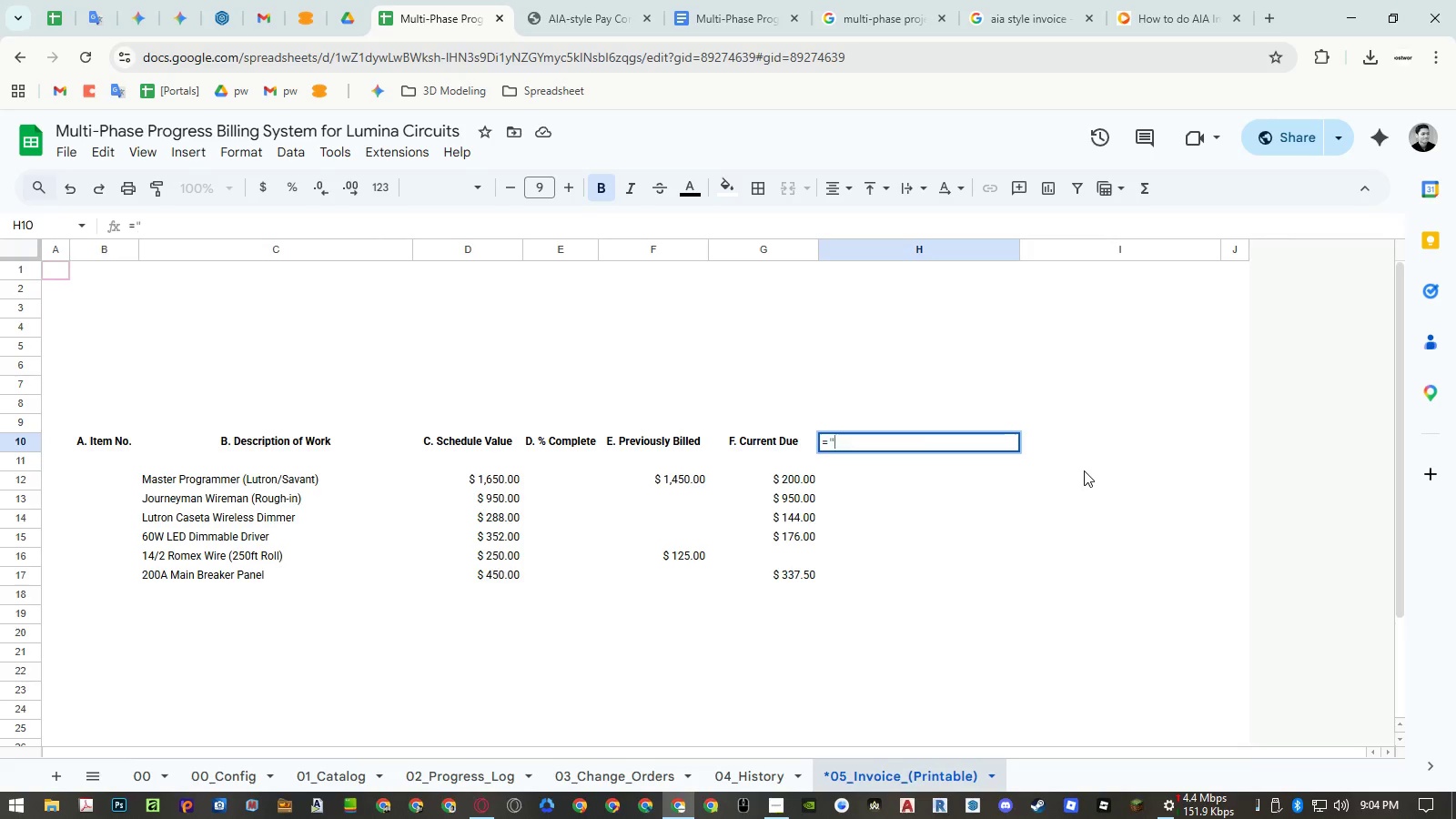 
key(Control+V)
 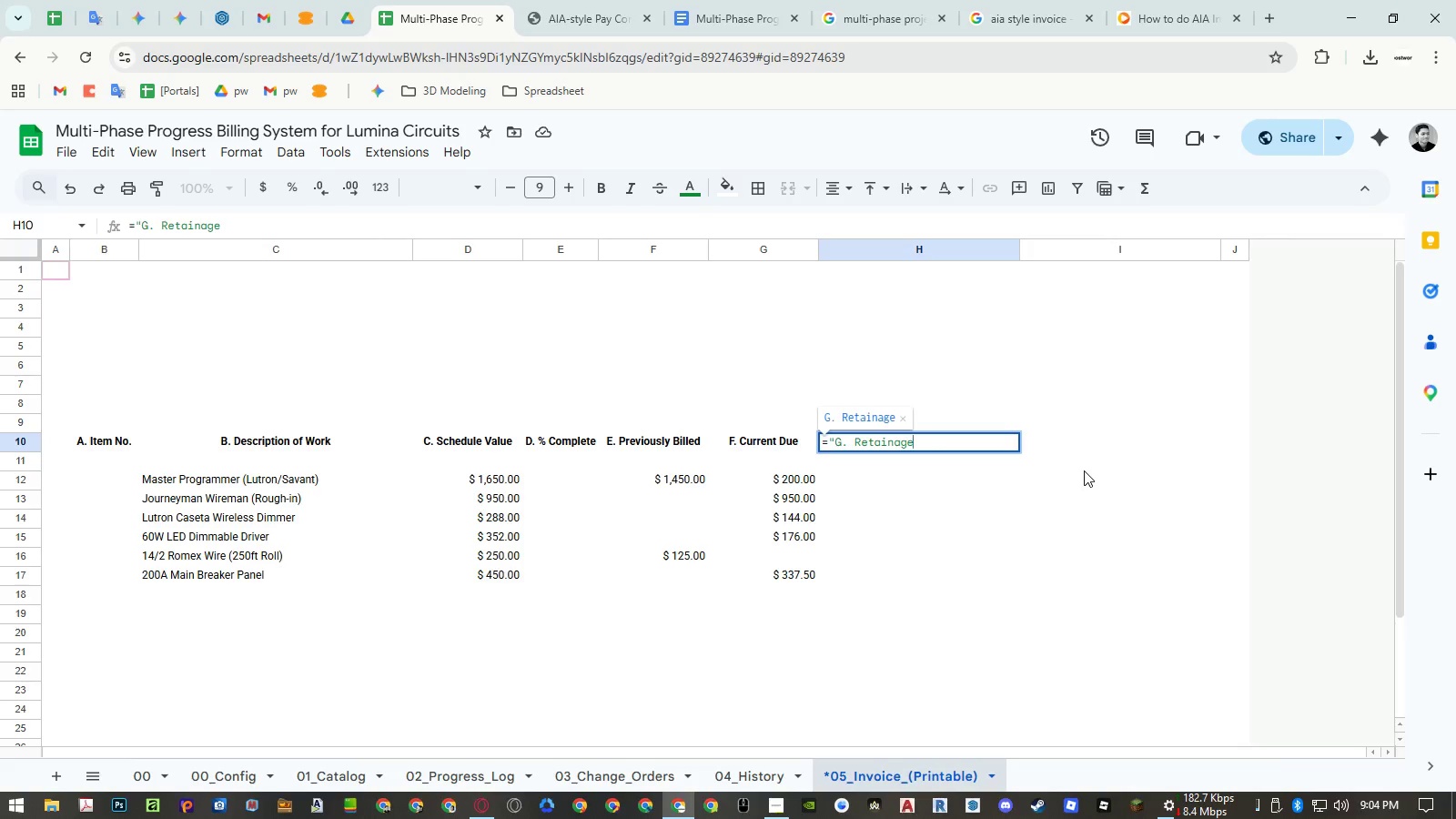 
key(Space)
 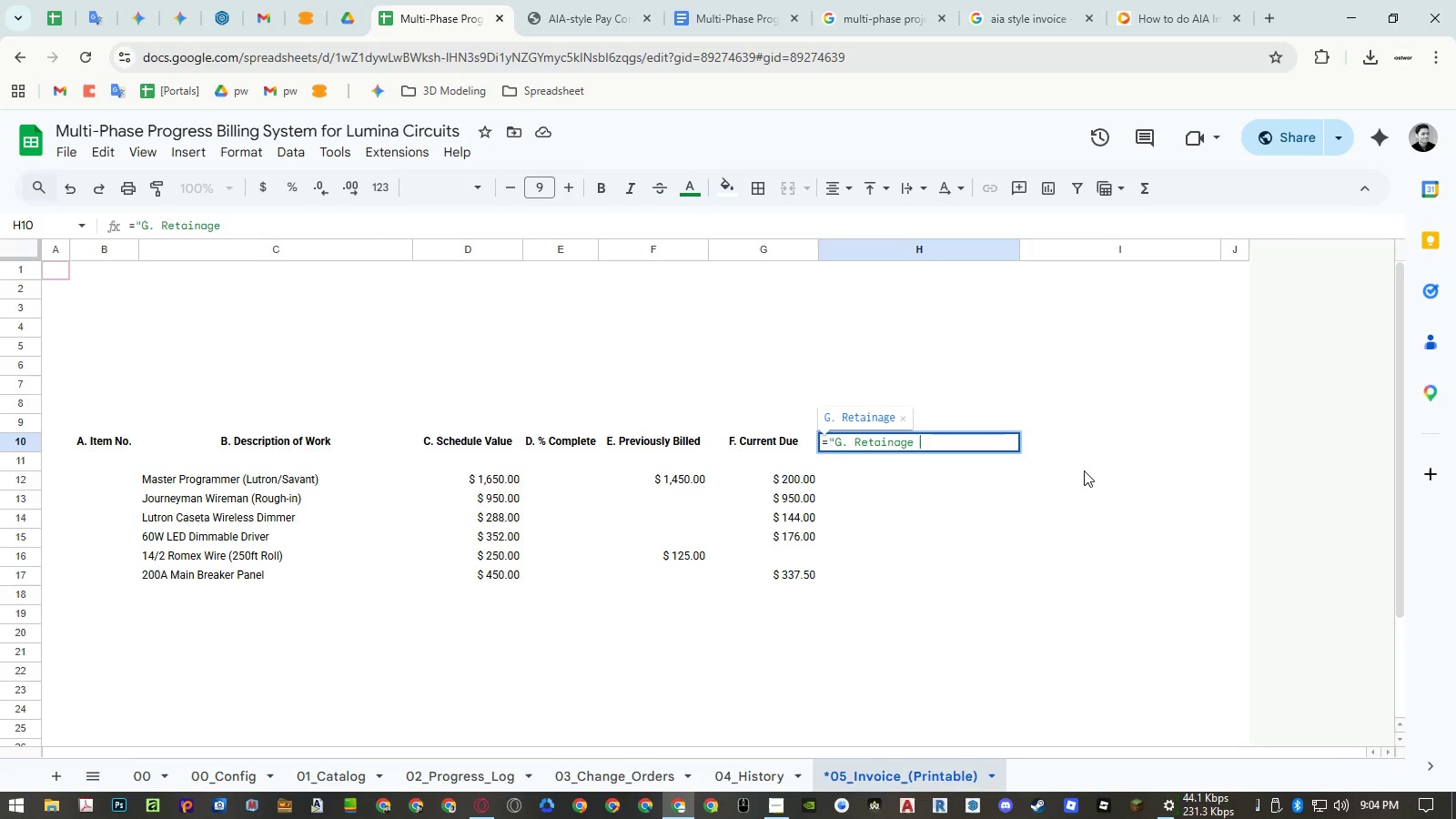 
key(Shift+9)
 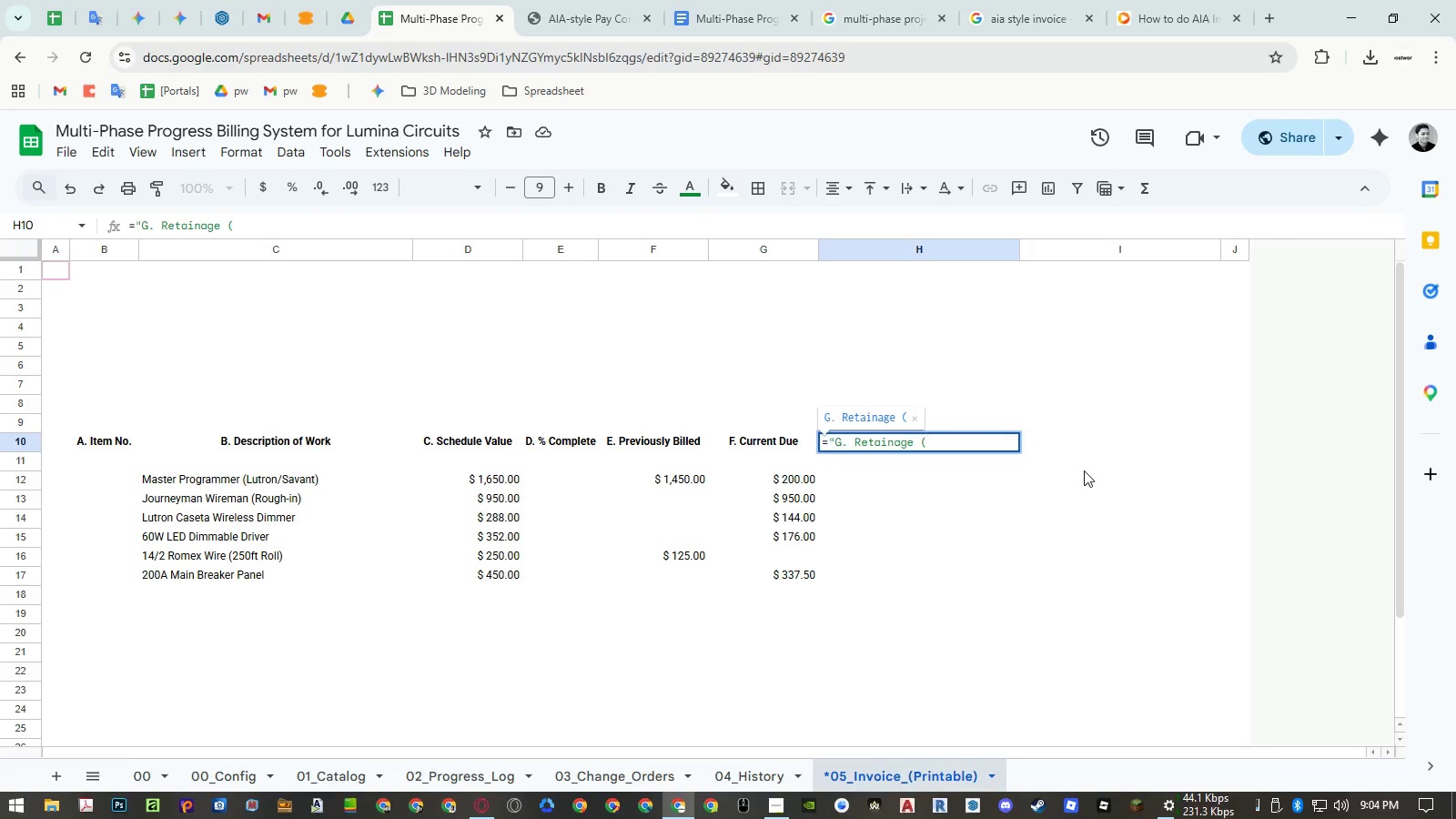 
key(Shift+Quote)
 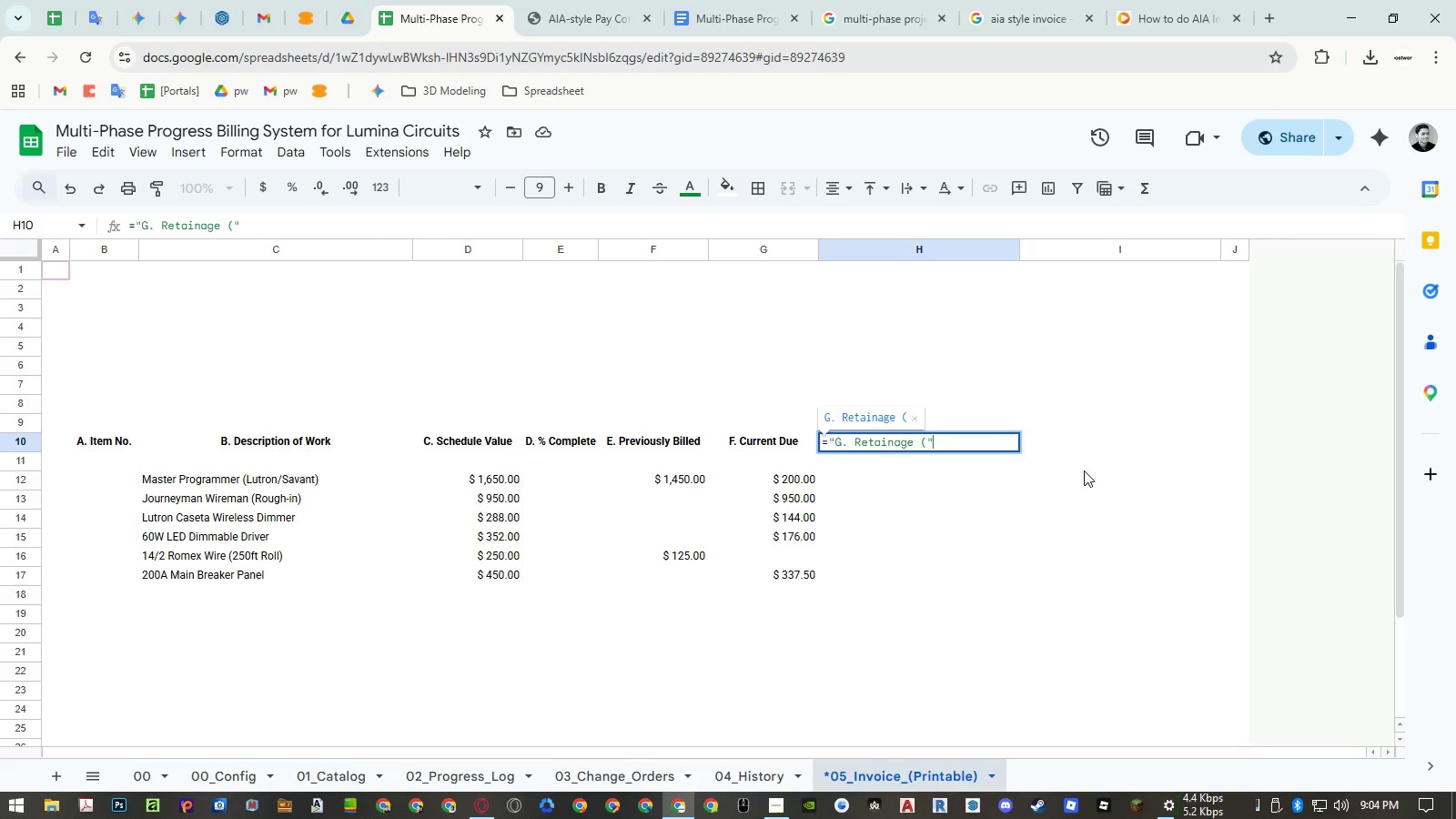 
key(Shift+7)
 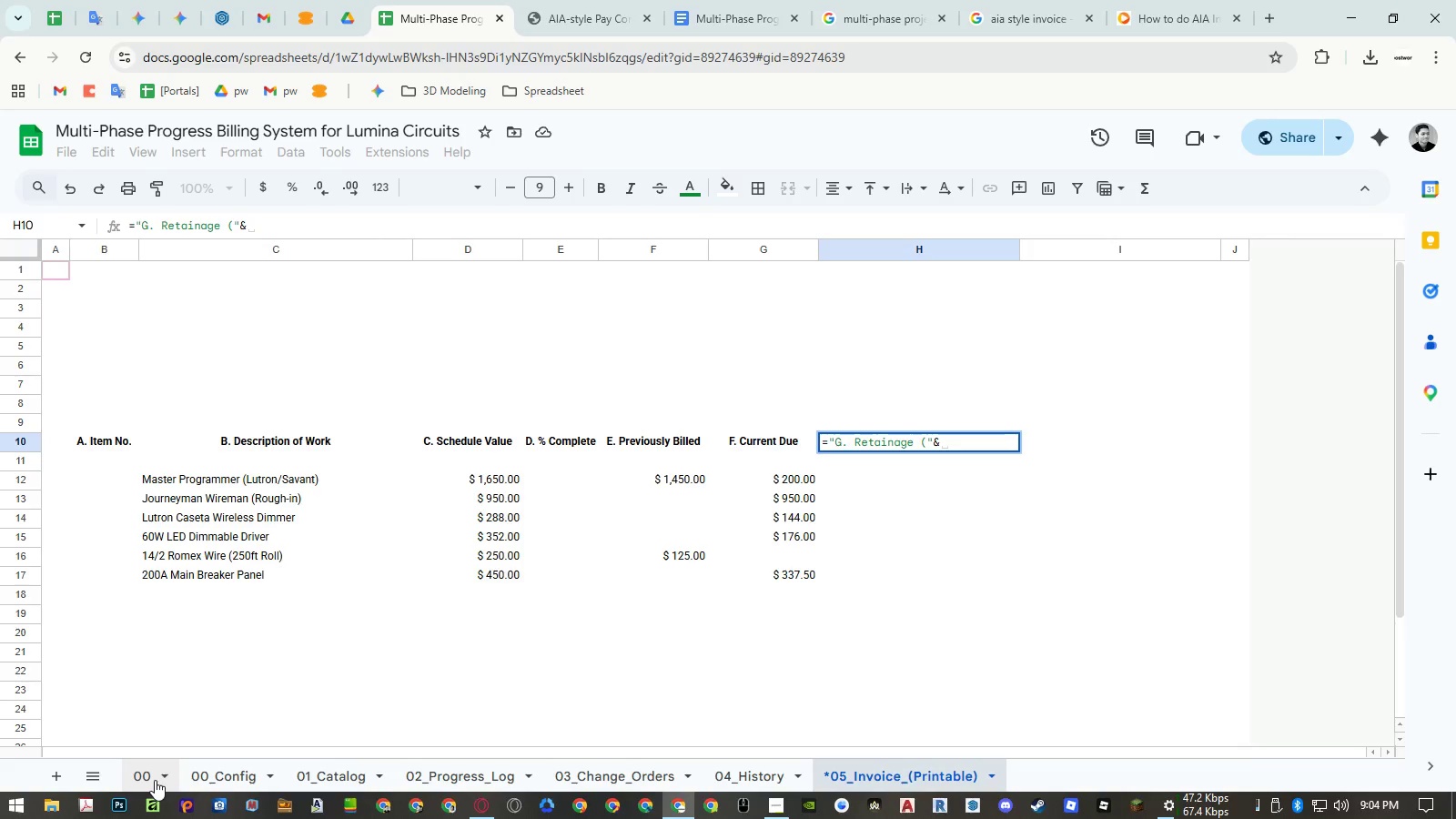 
left_click([235, 783])
 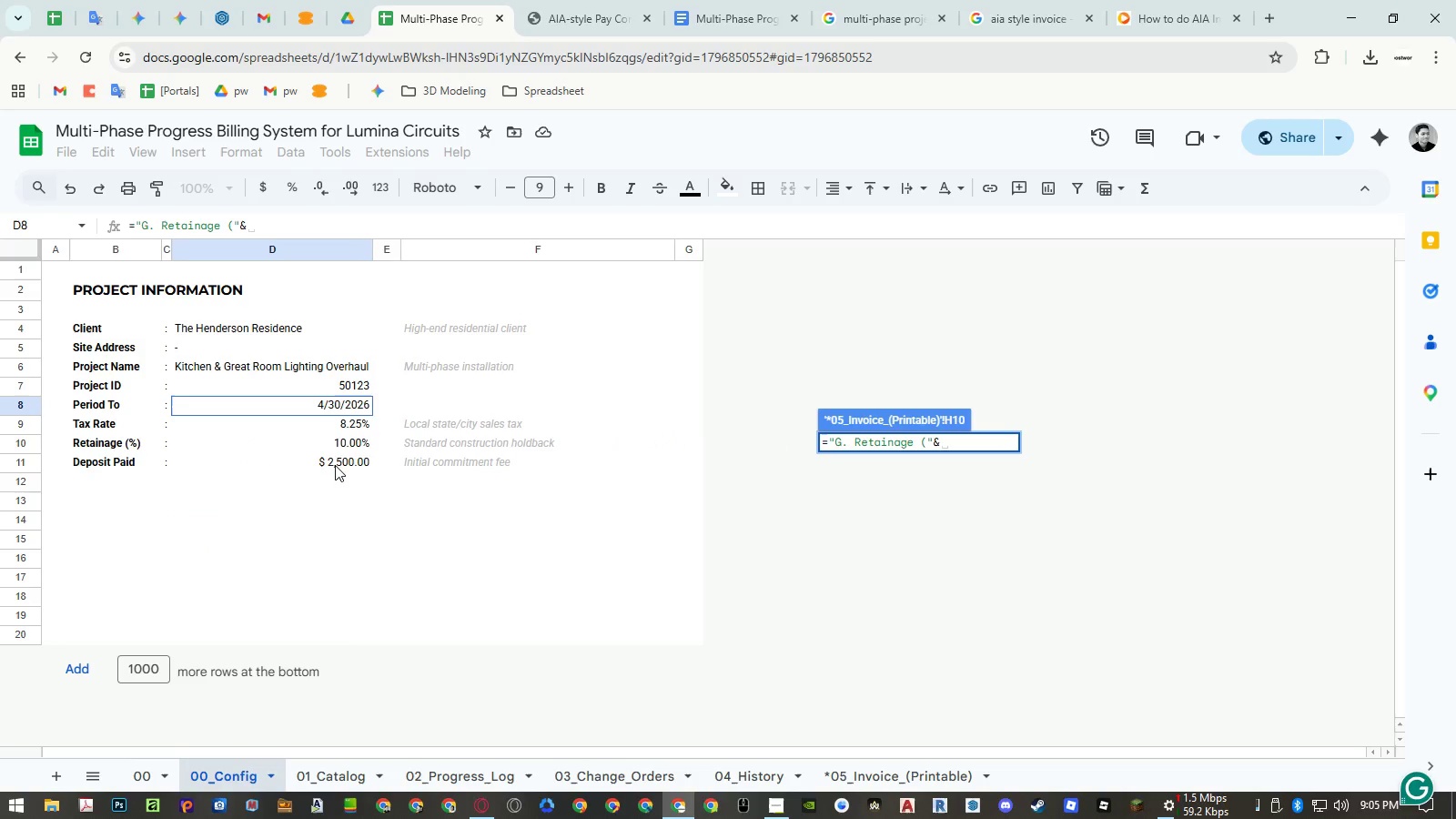 
left_click([334, 448])
 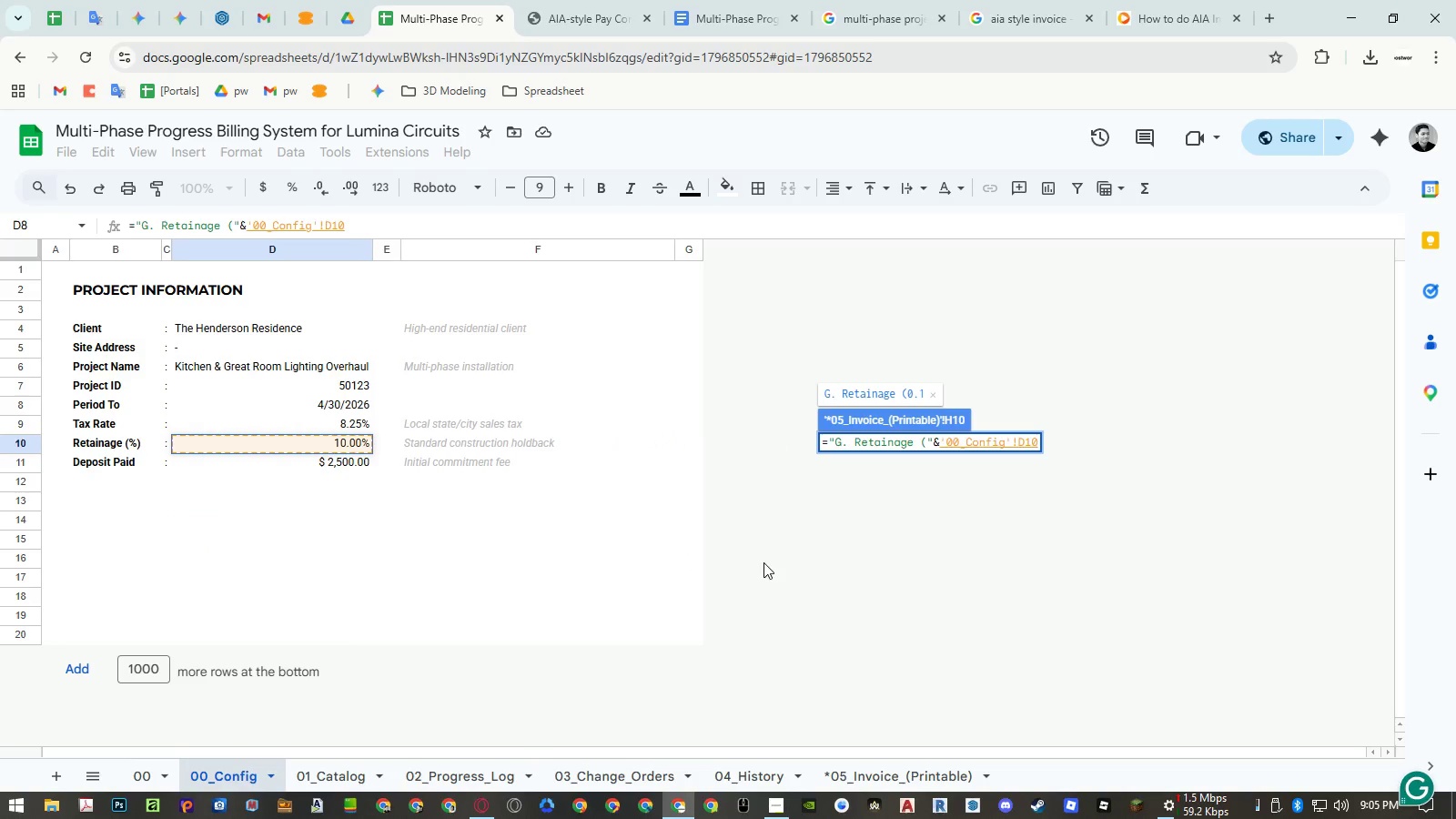 
hold_key(key=ShiftLeft, duration=1.5)
 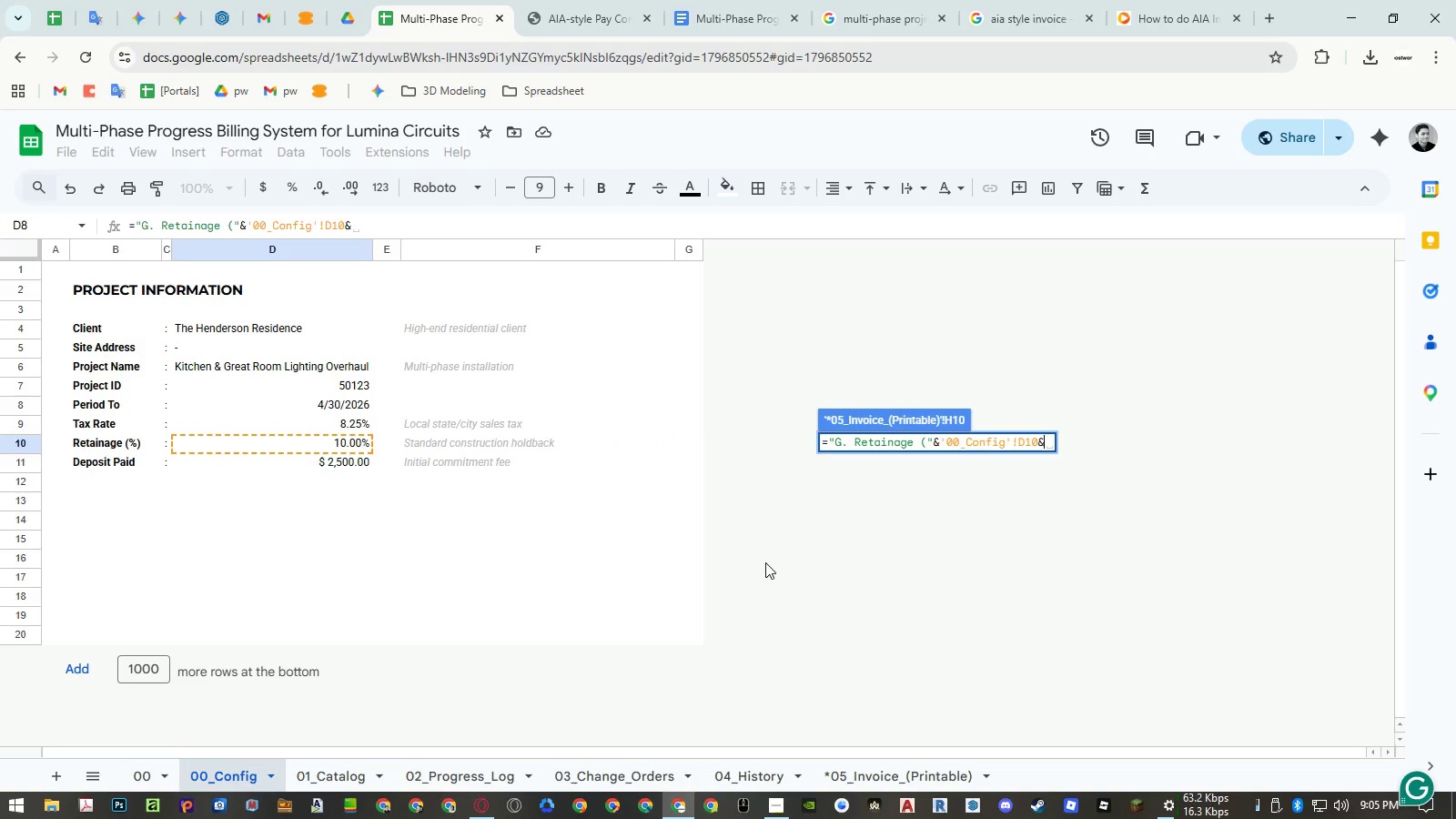 
key(Shift+7)
 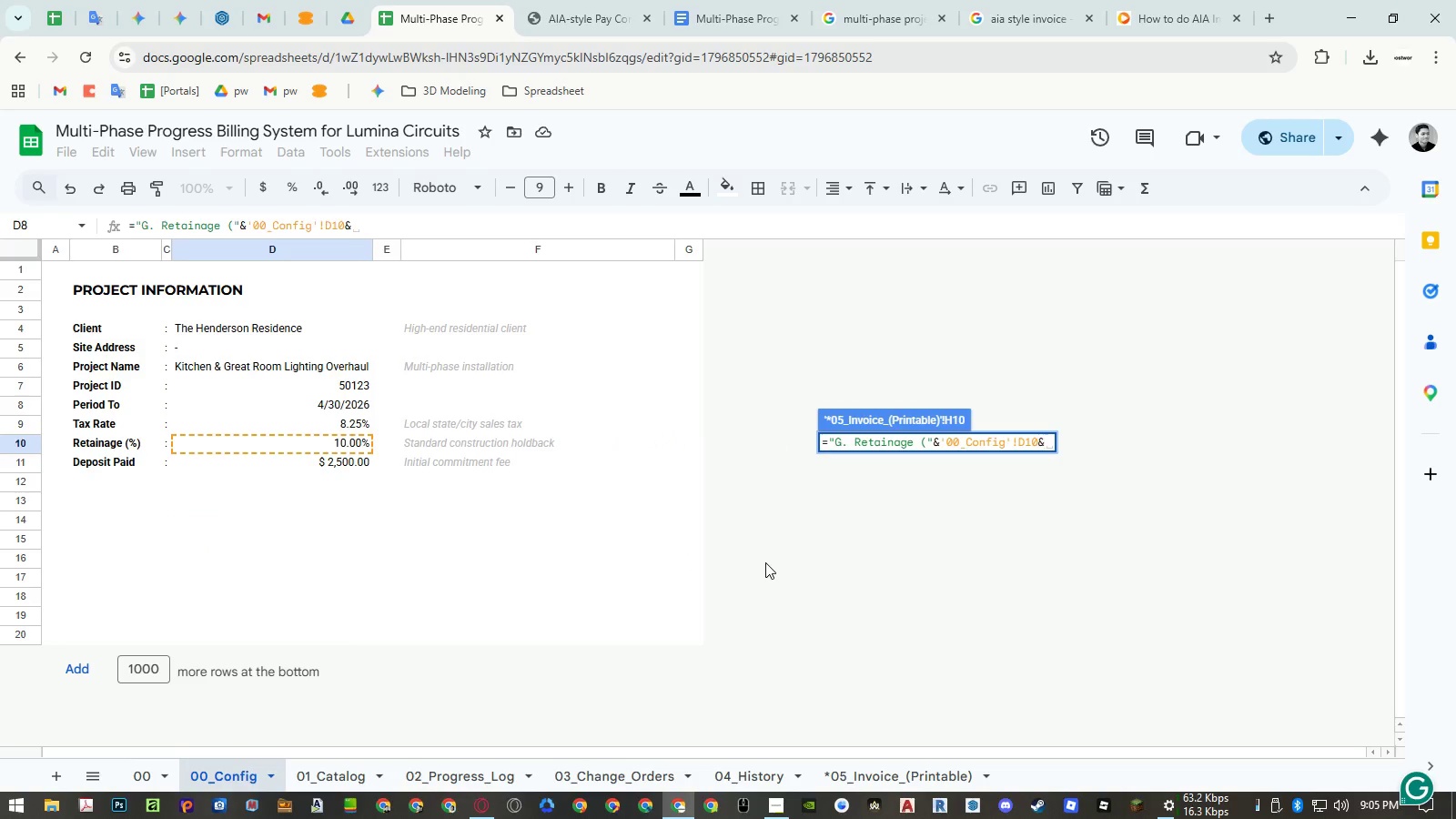 
key(Shift+Quote)
 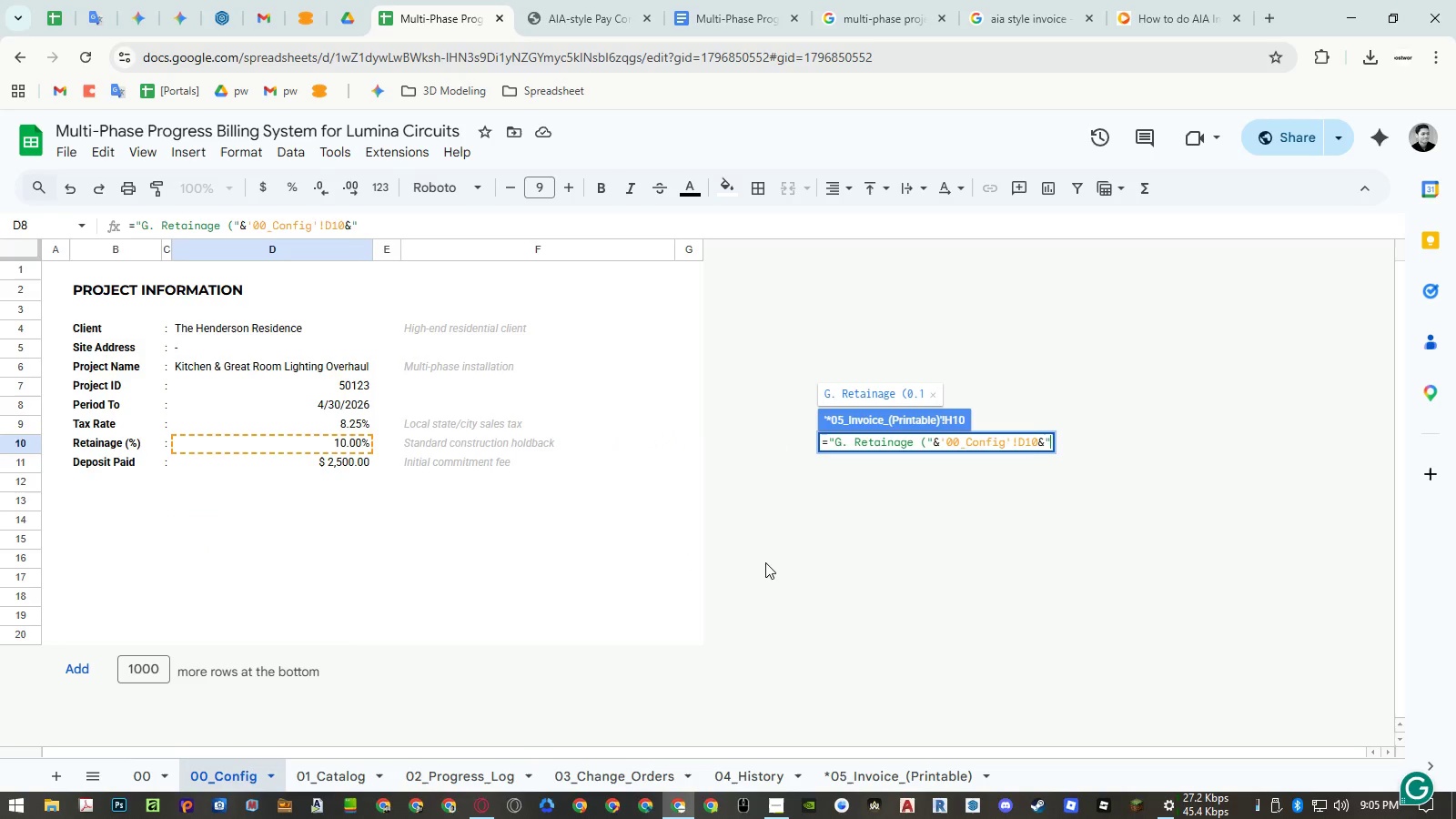 
key(Shift+0)
 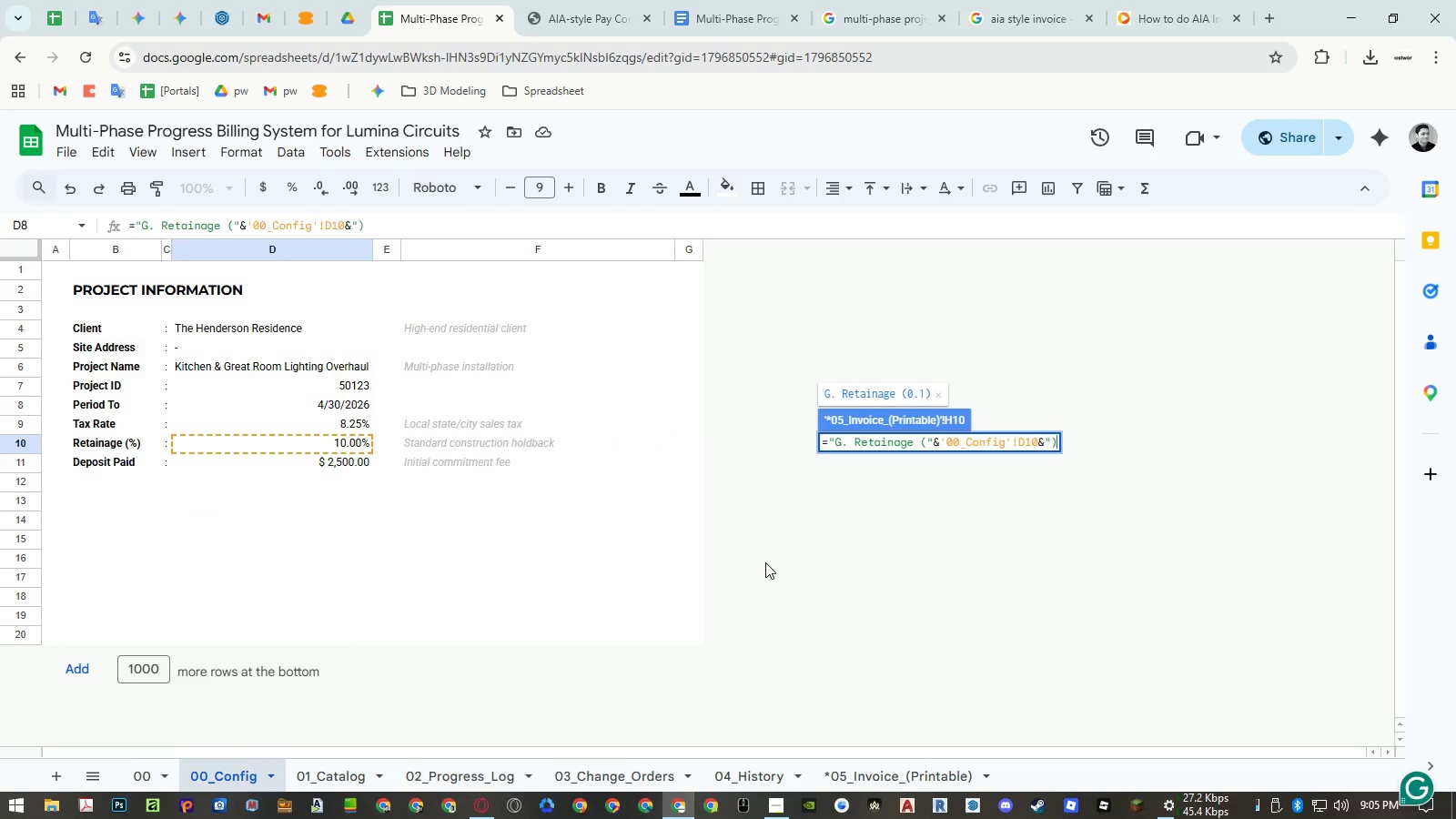 
key(Shift+Quote)
 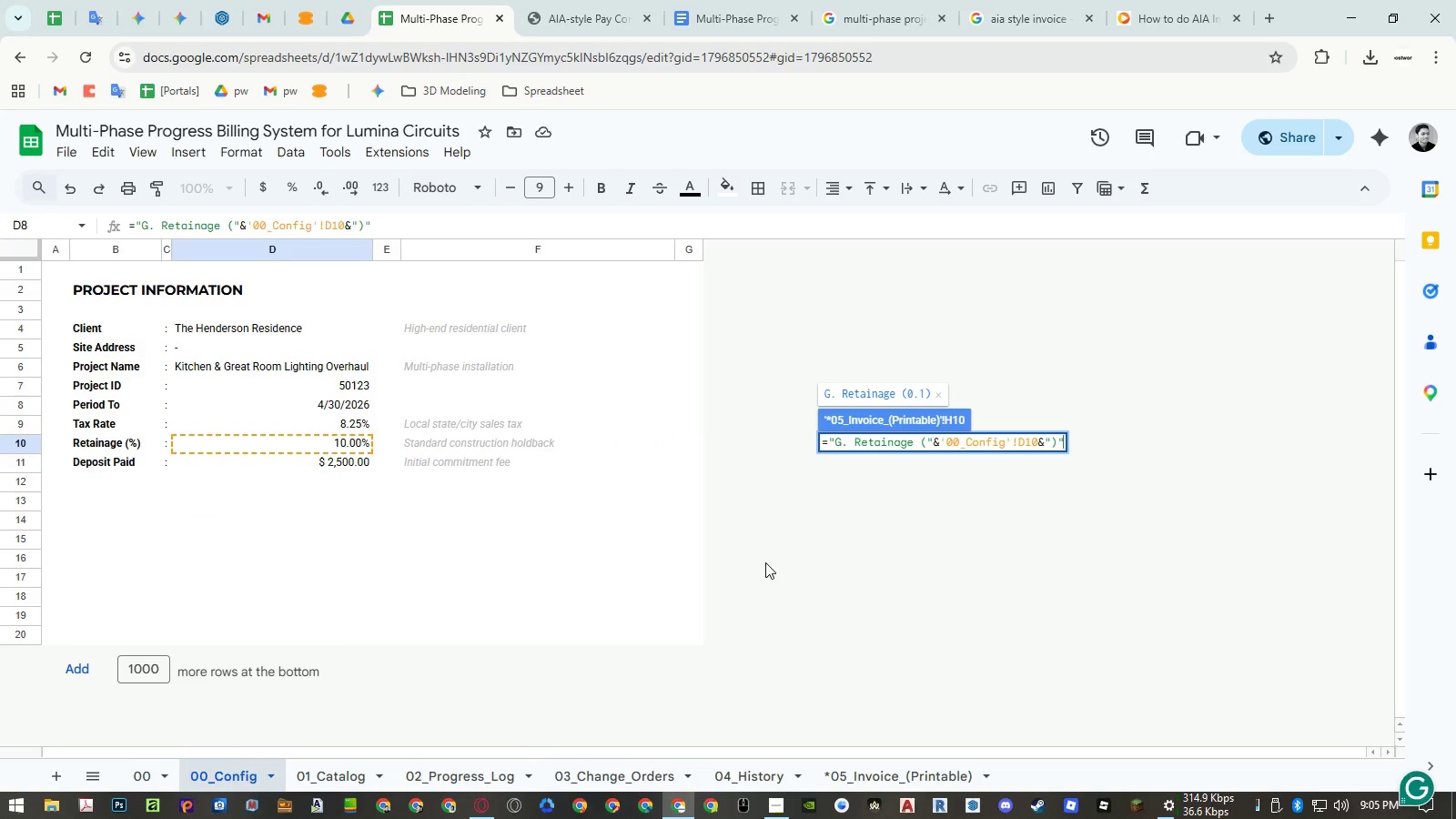 
key(Enter)
 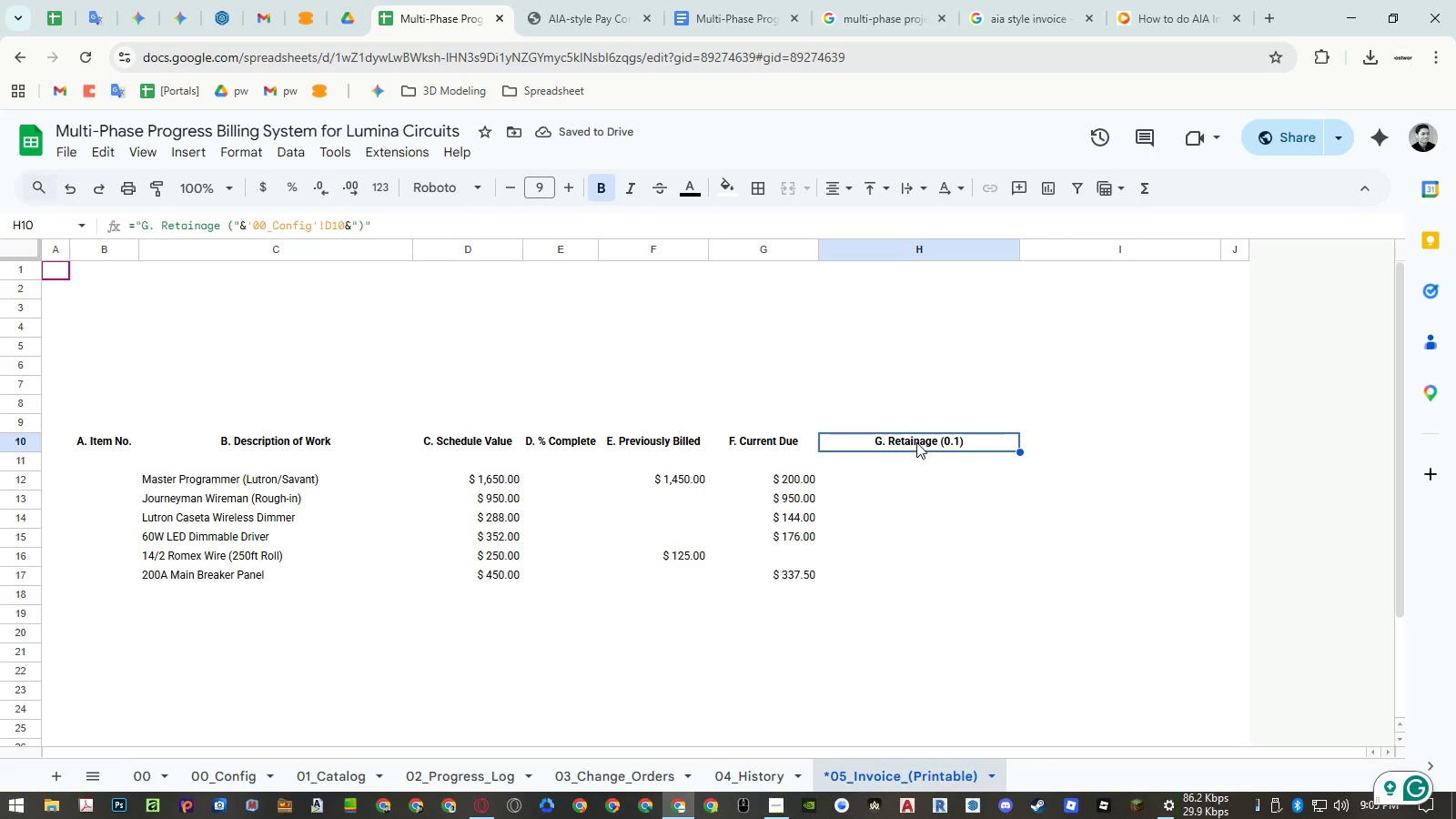 
double_click([916, 442])
 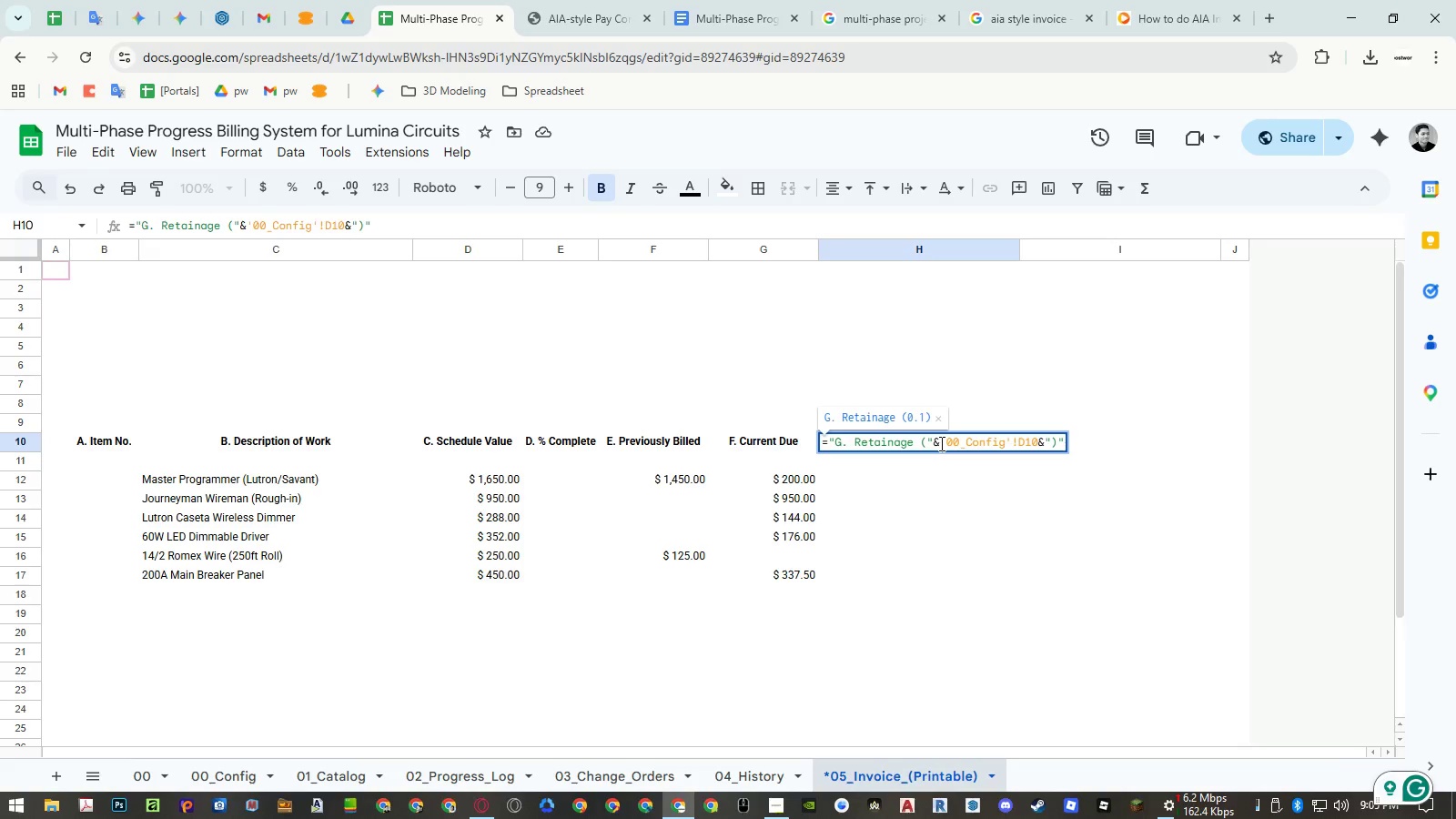 
left_click([940, 443])
 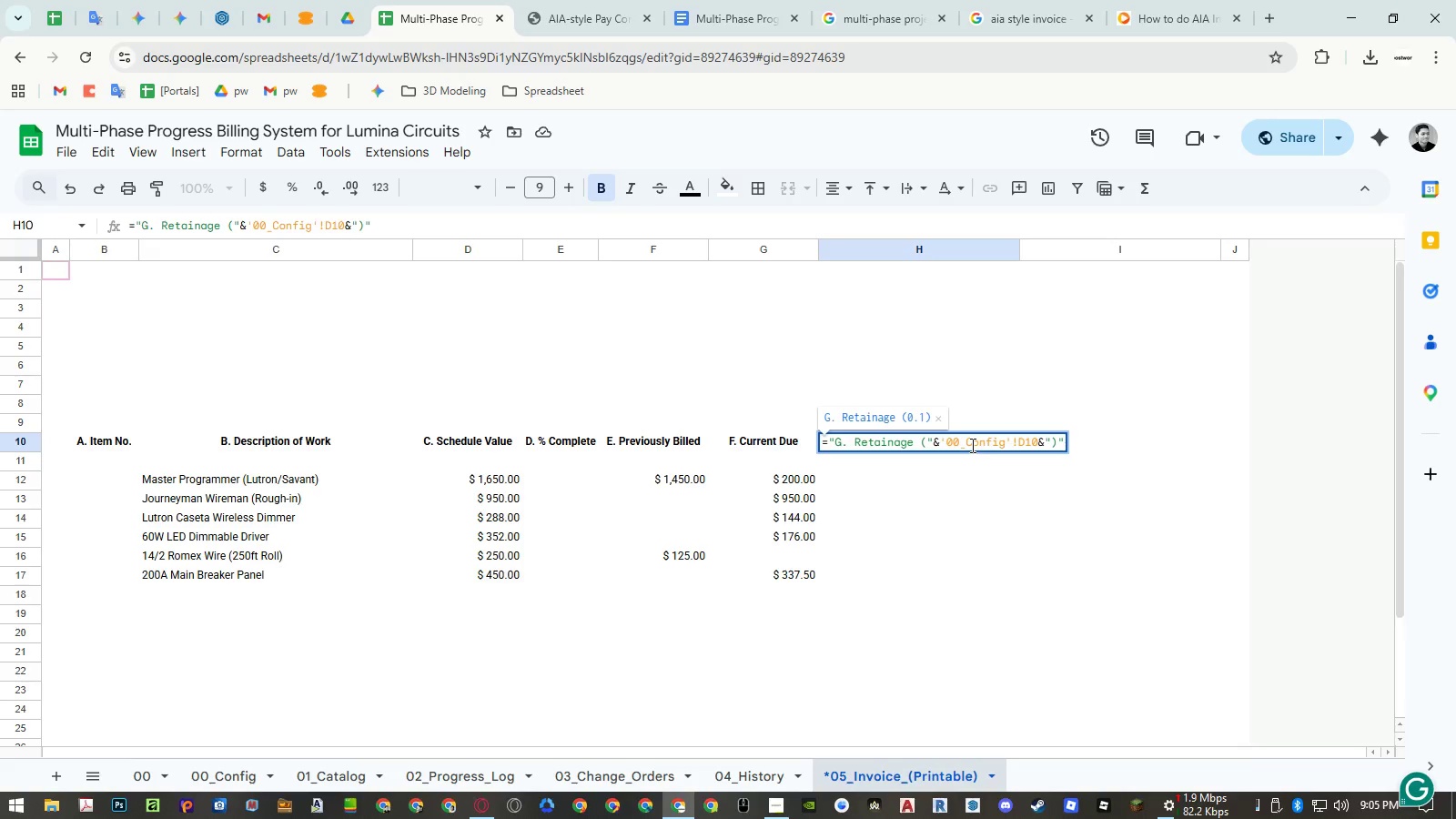 
key(Shift+9)
 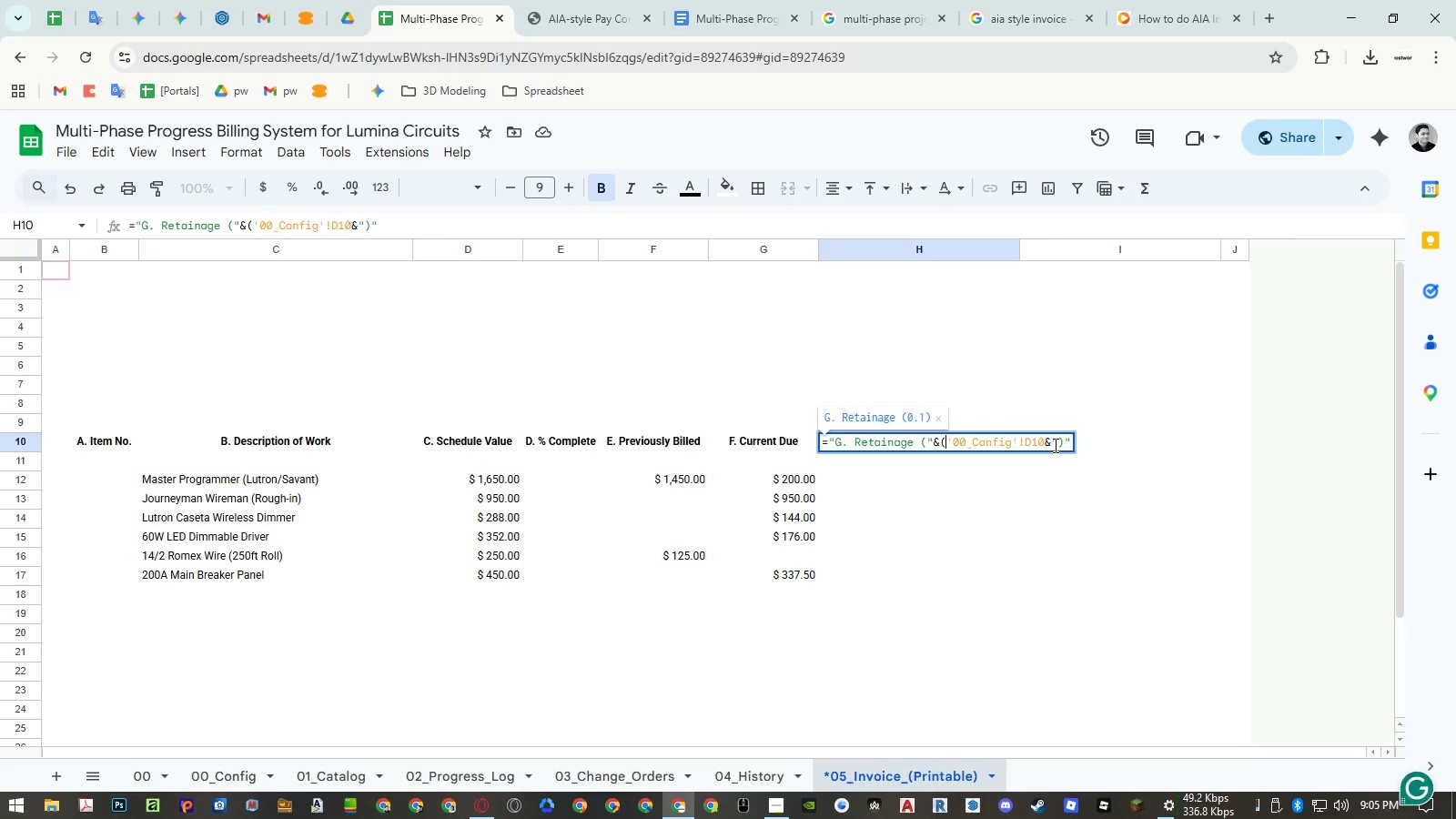 
left_click([1046, 444])
 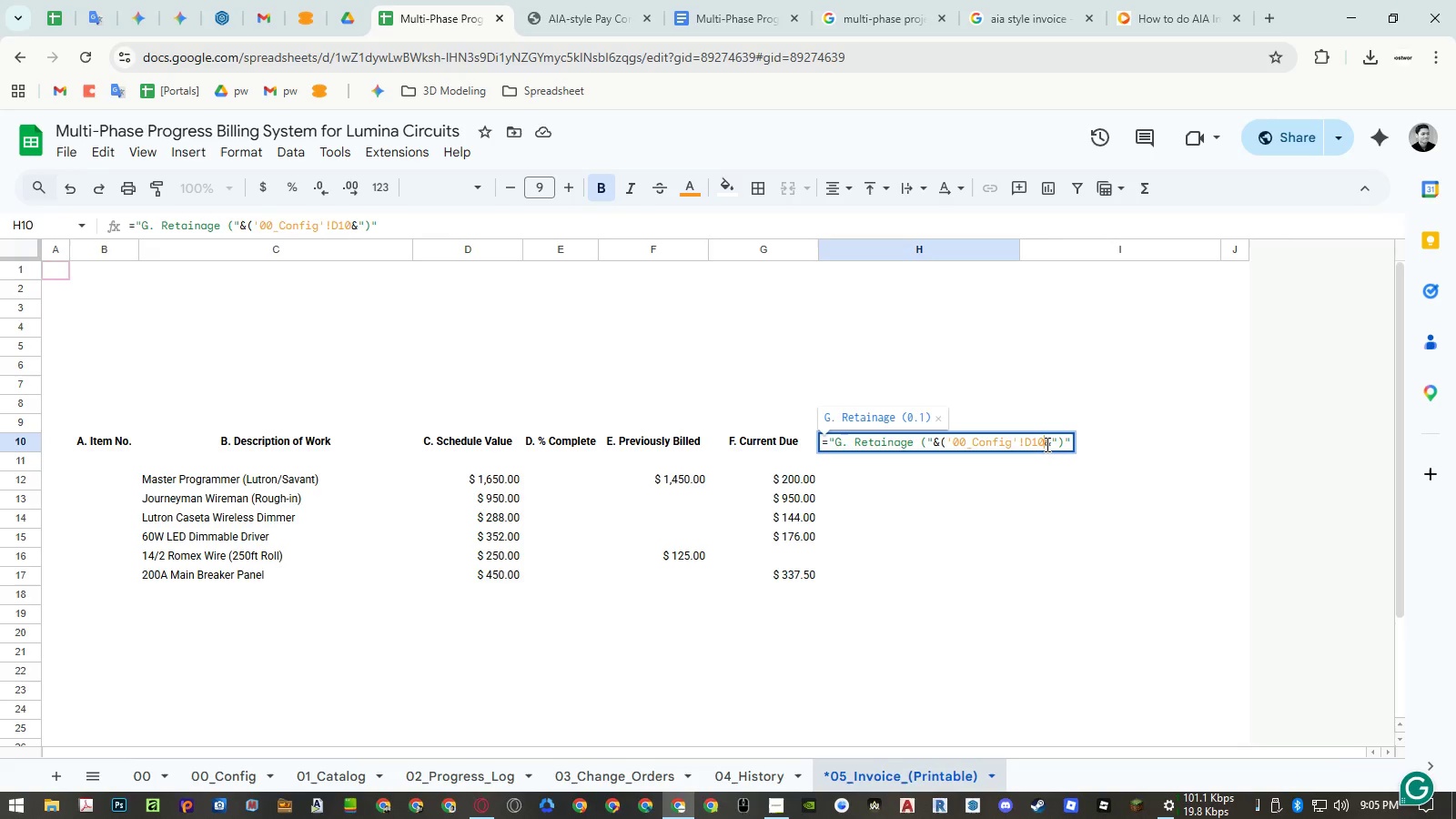 
key(Shift+0)
 